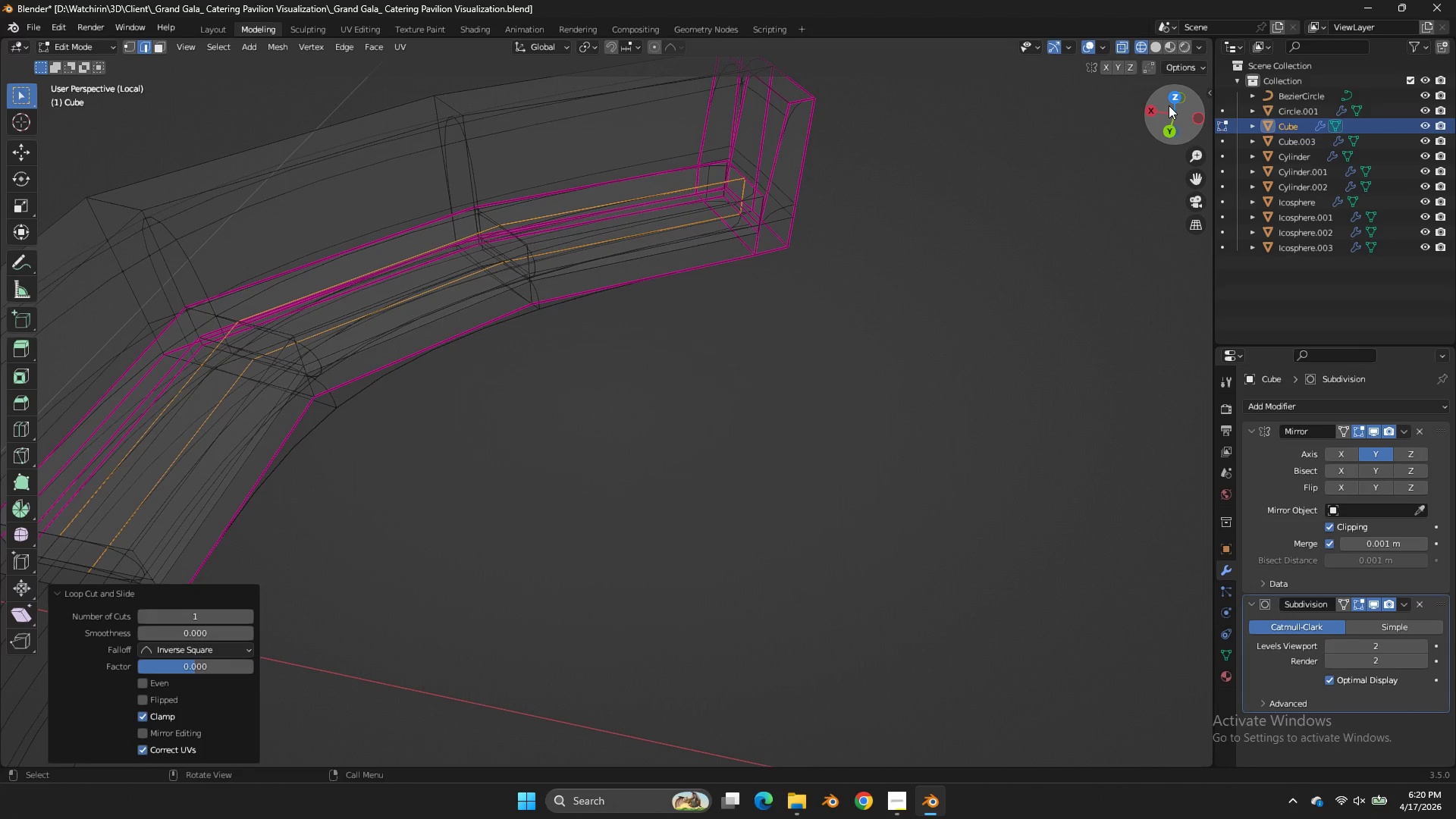 
left_click([166, 51])
 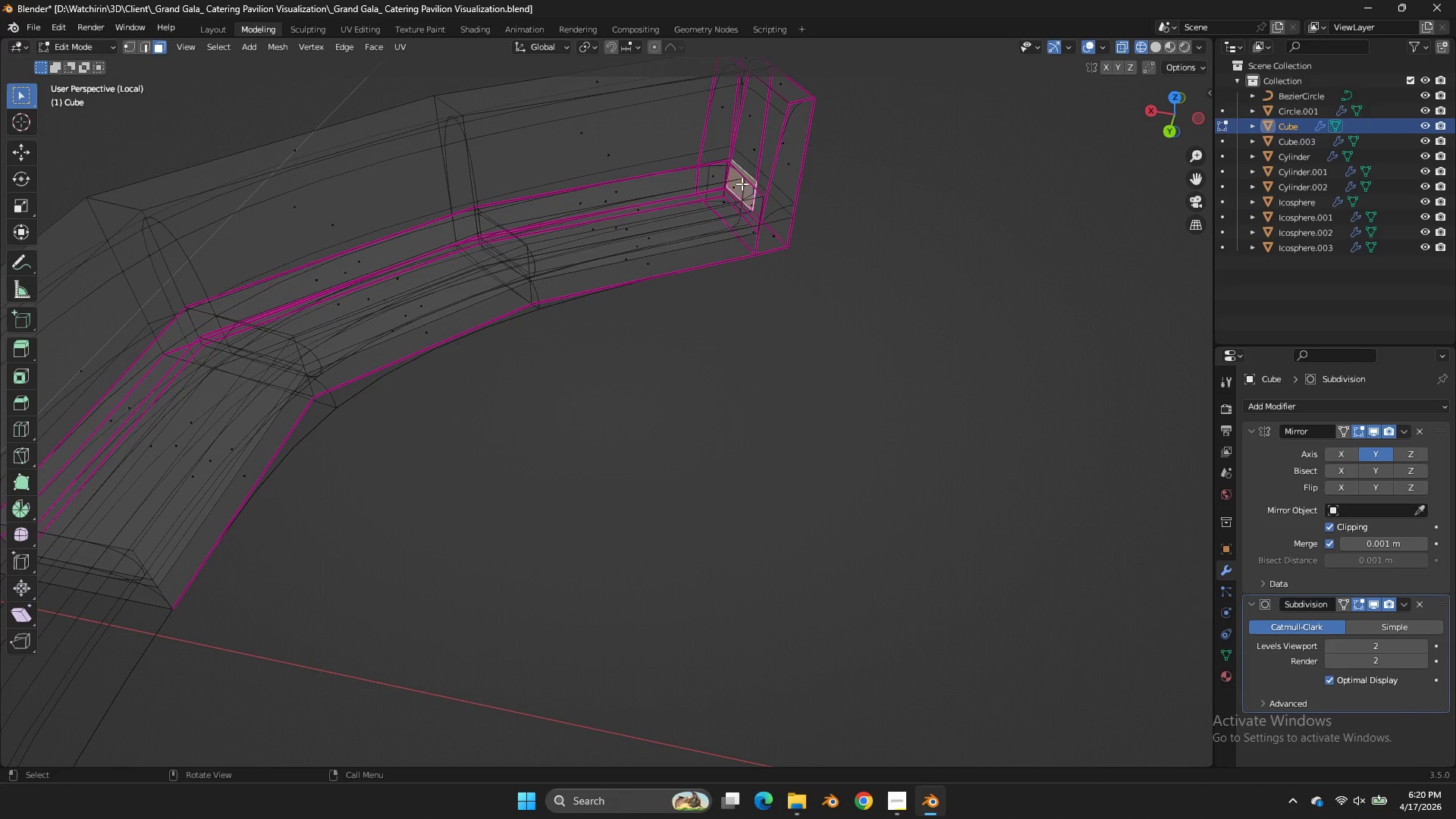 
double_click([736, 186])
 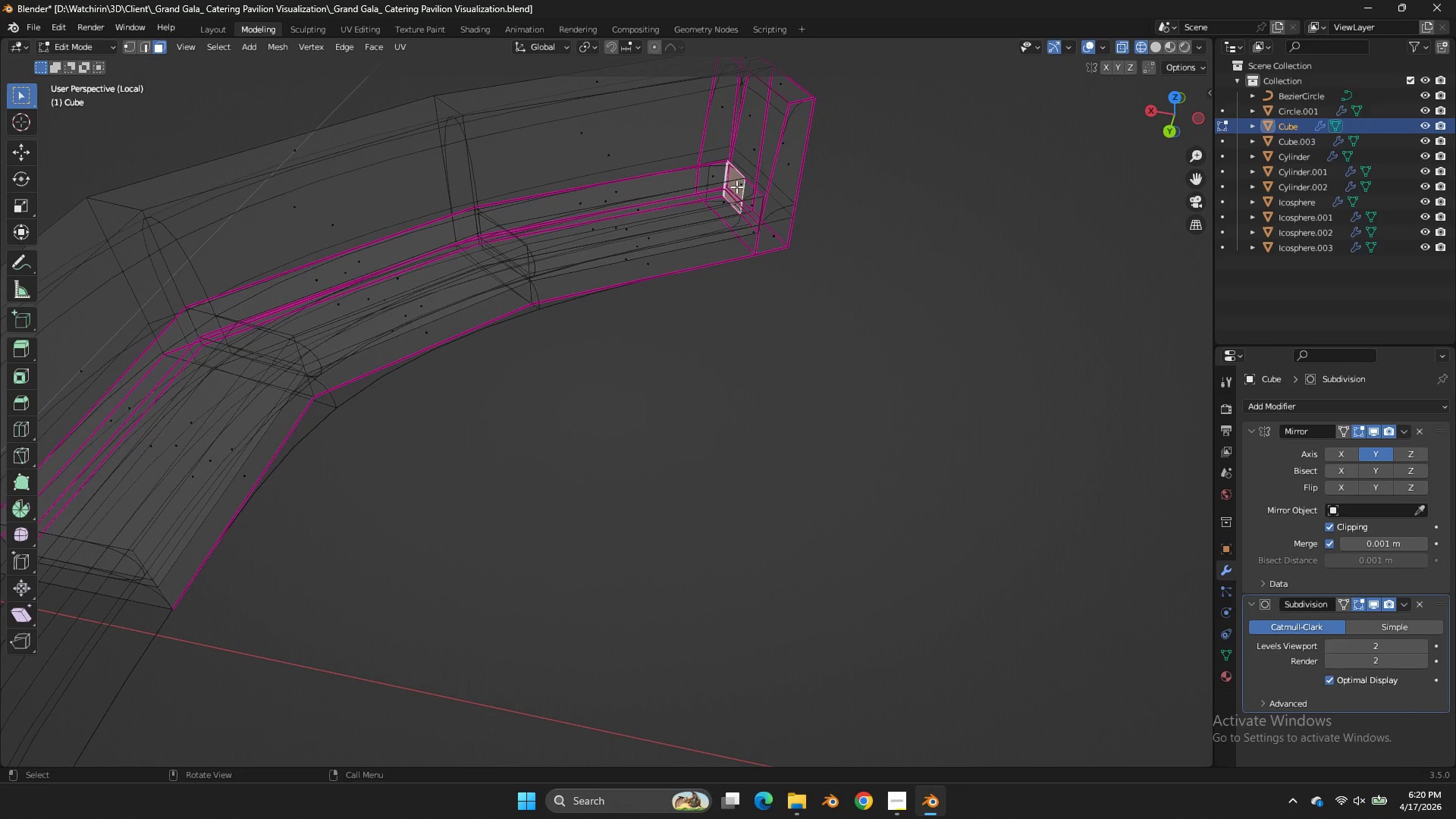 
key(Z)
 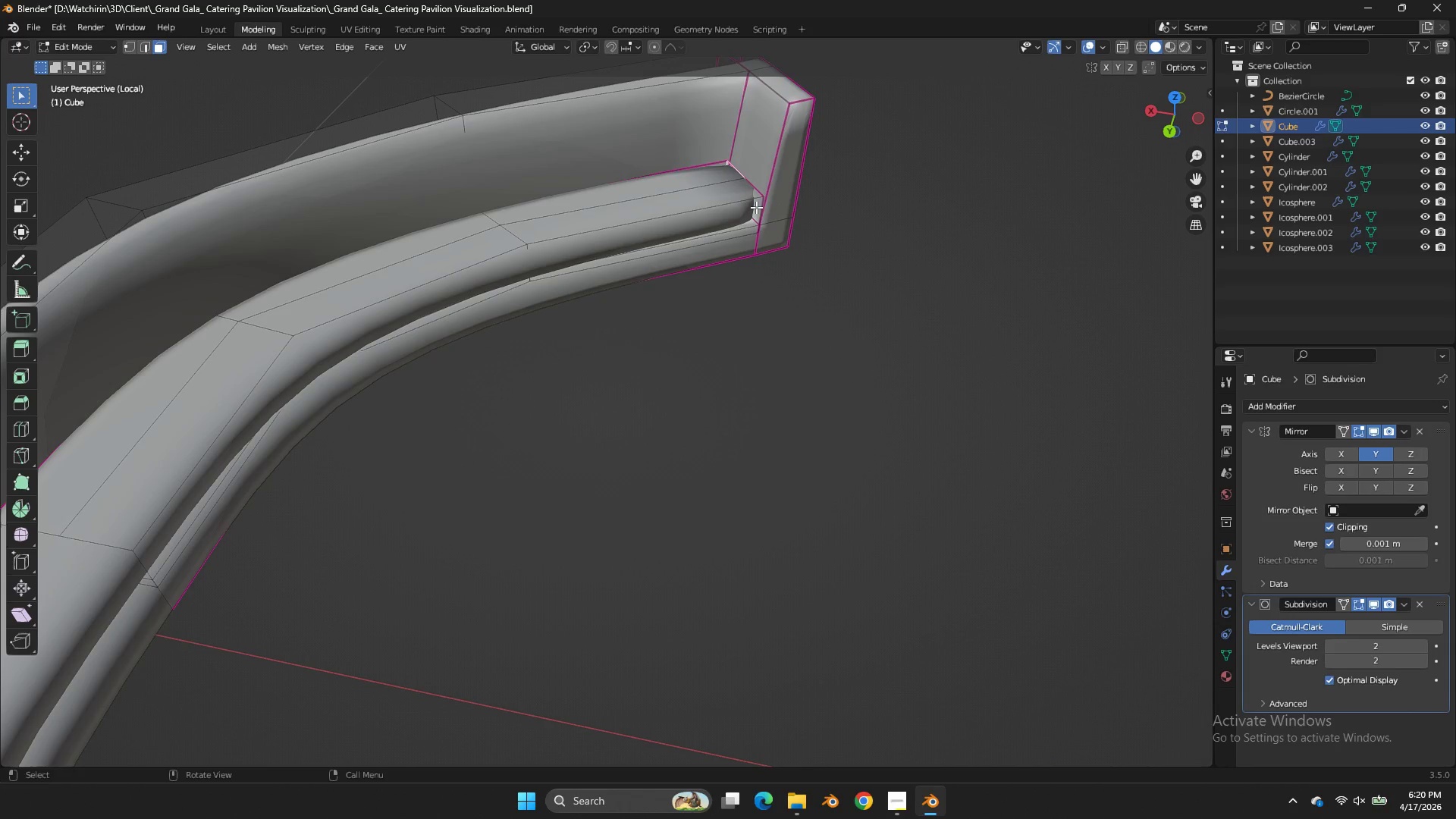 
key(Z)
 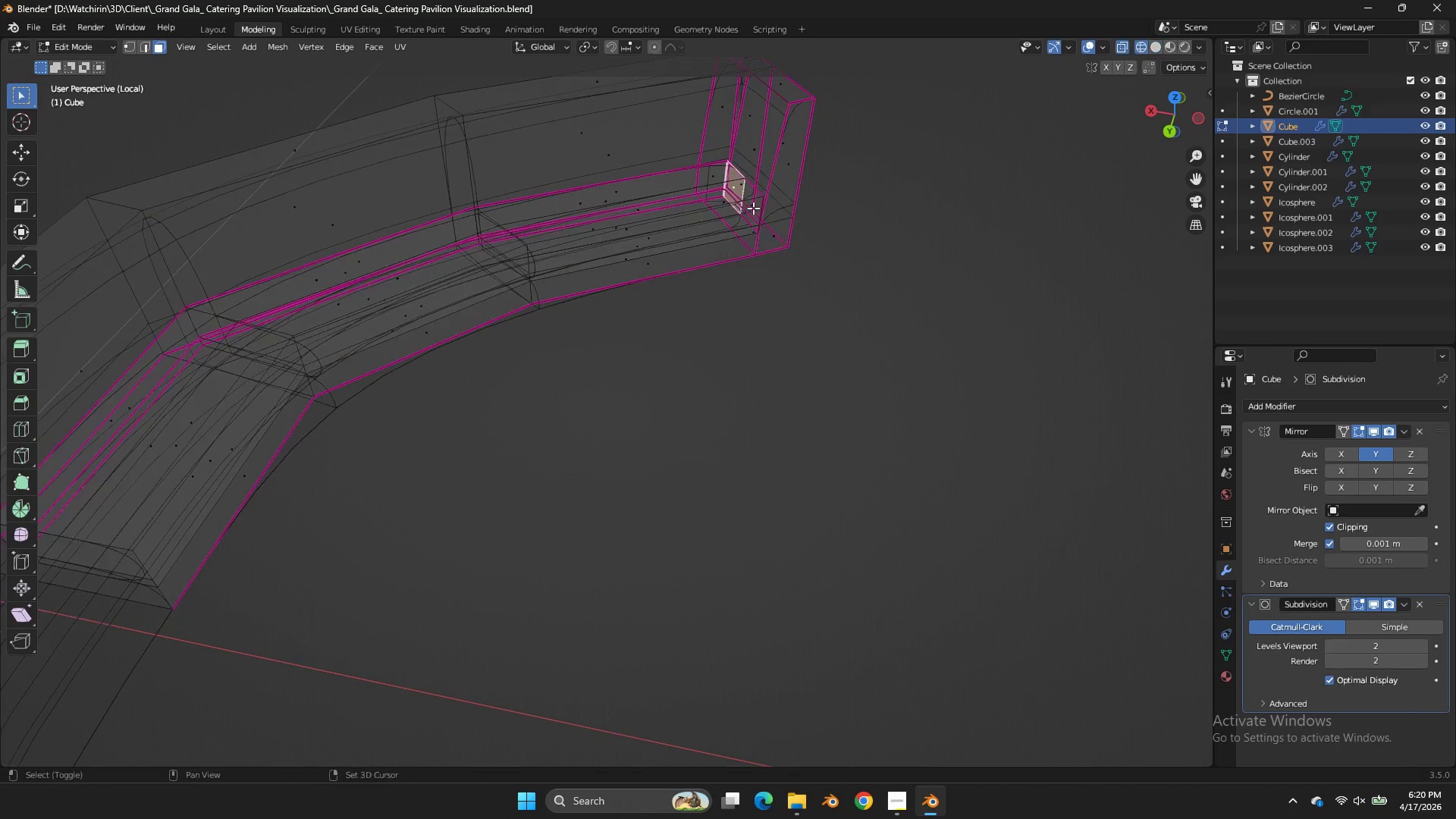 
hold_key(key=ShiftLeft, duration=0.72)
left_click([759, 206])
 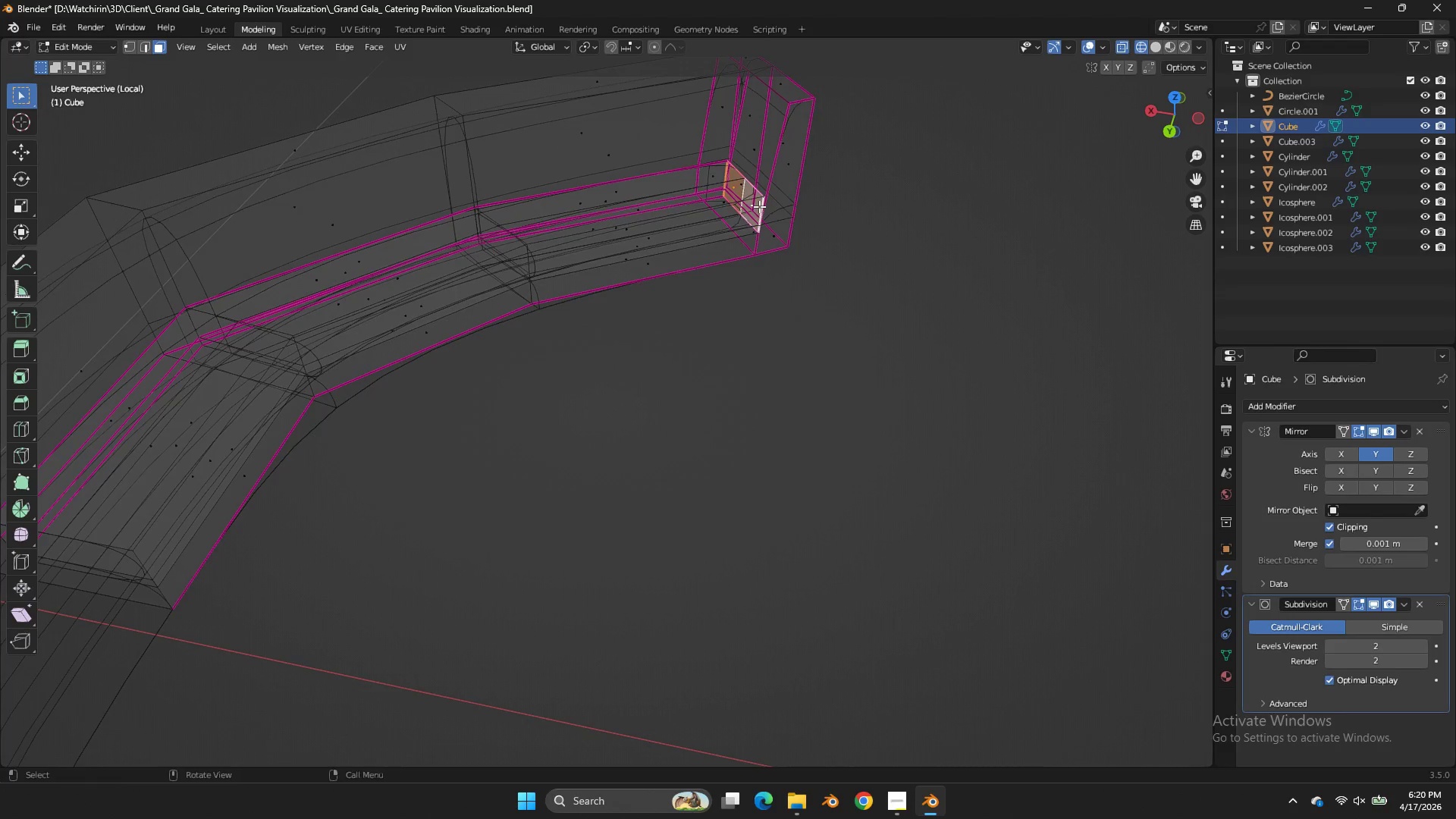 
type(zE)
 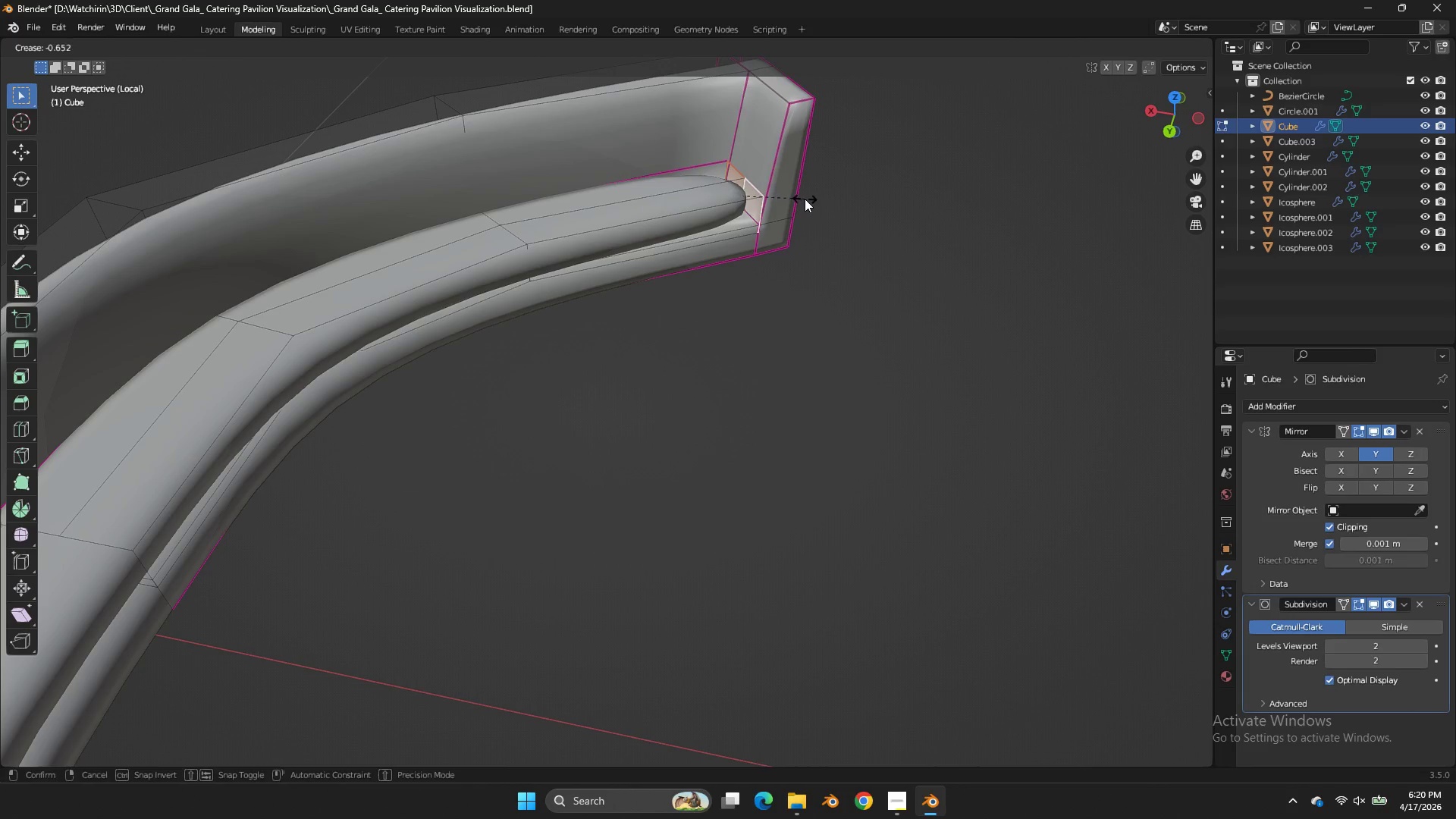 
left_click([805, 199])
 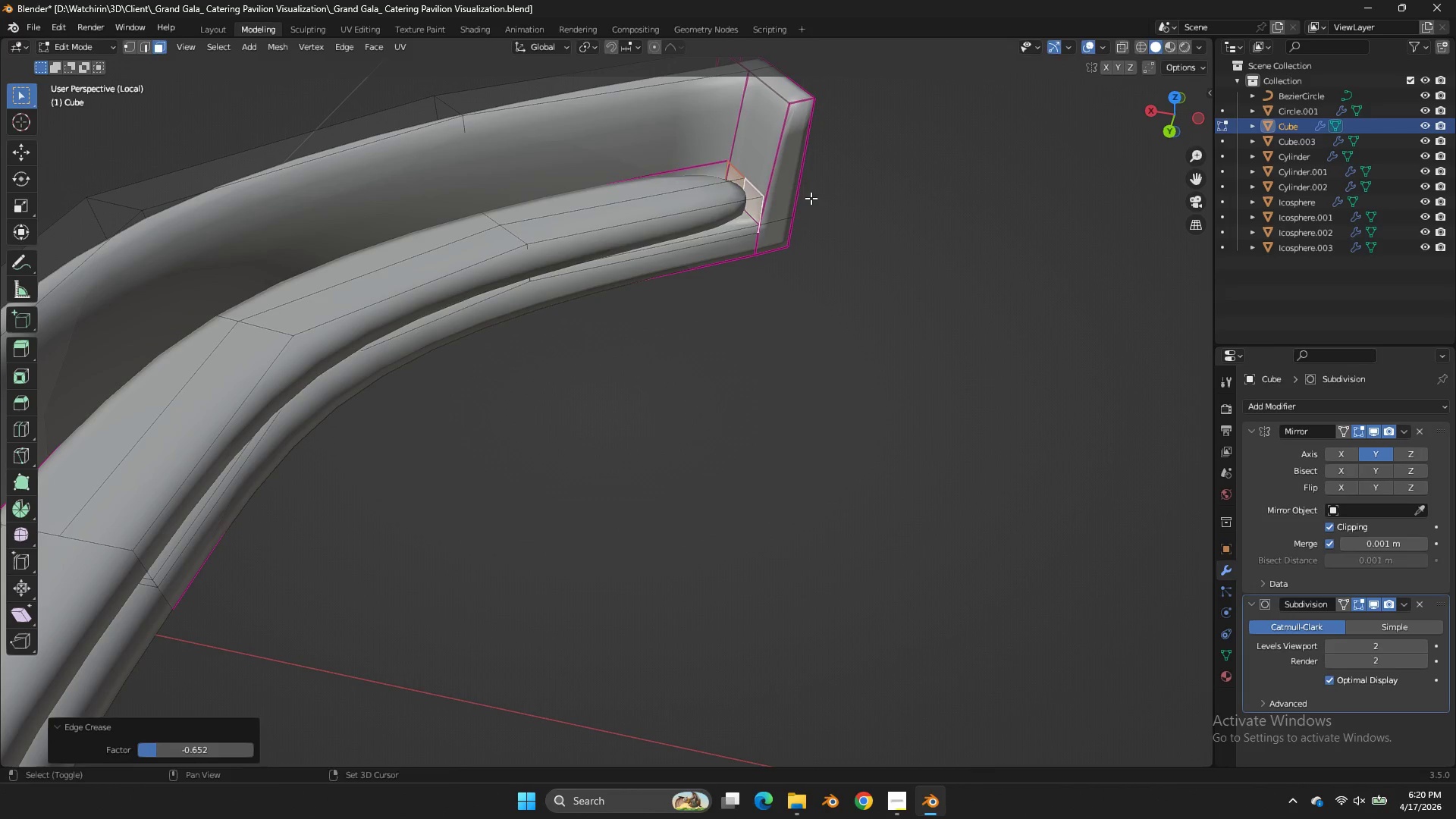 
key(Shift+E)
 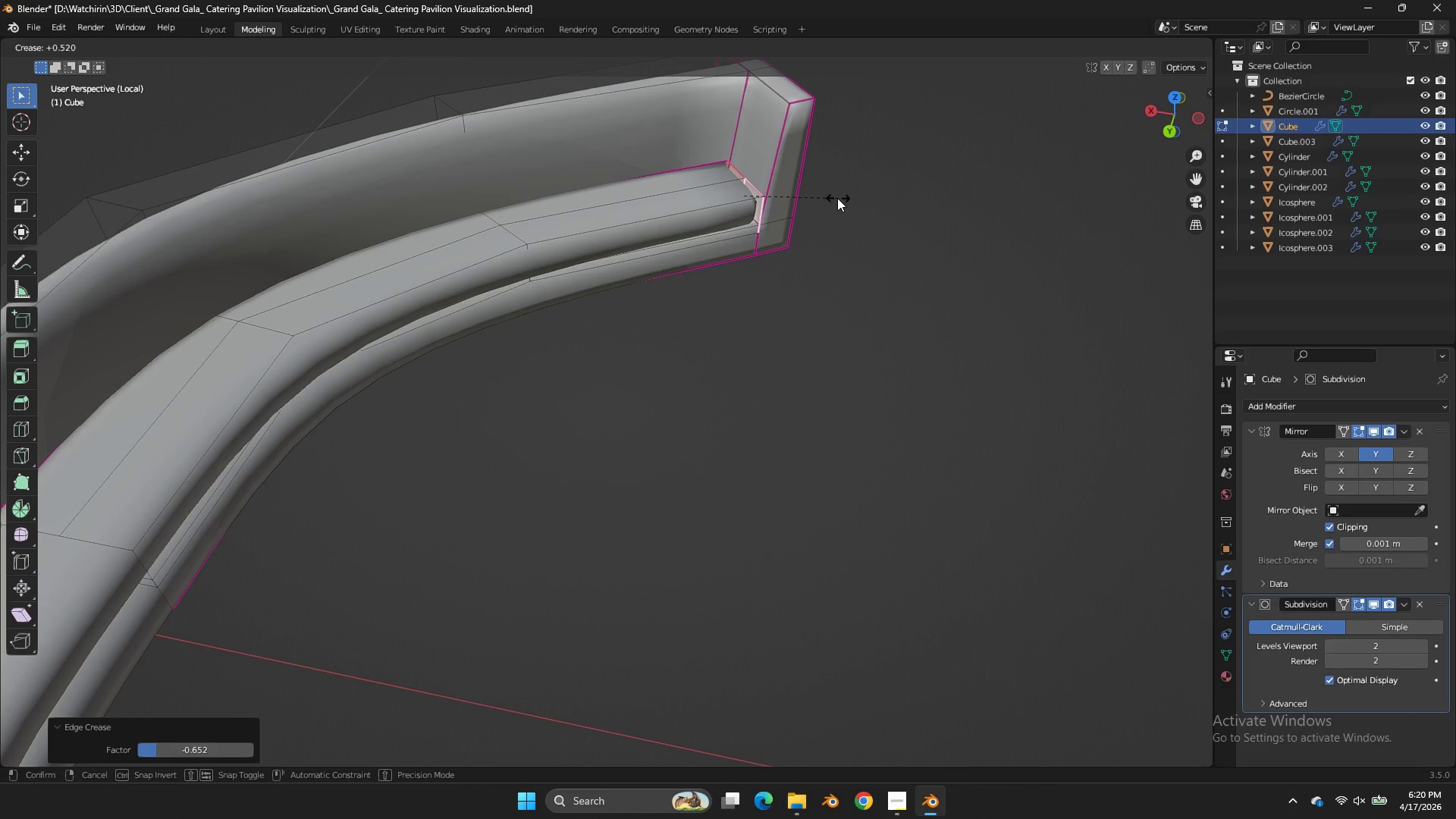 
left_click([839, 198])
 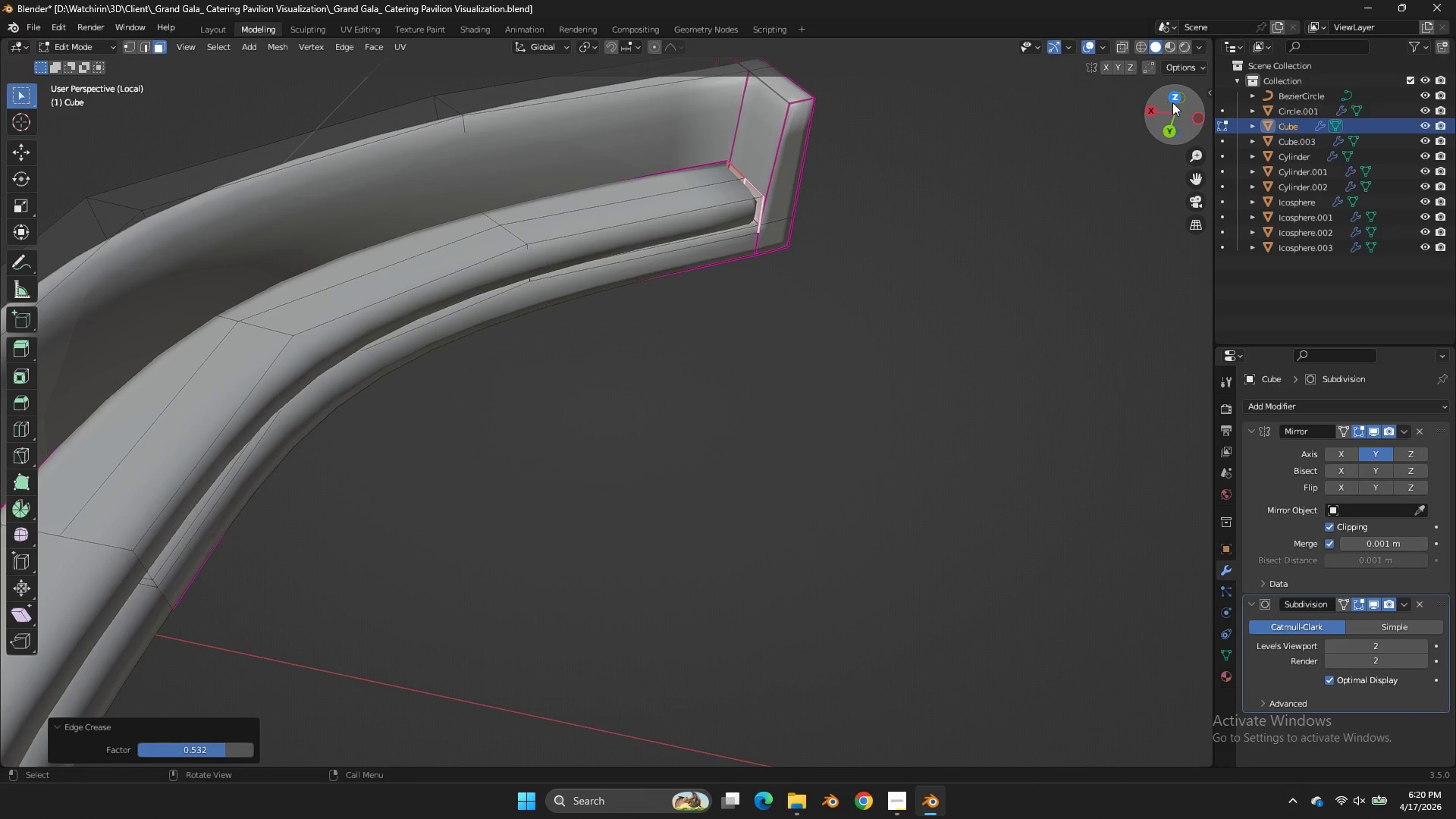 
left_click([1172, 100])
 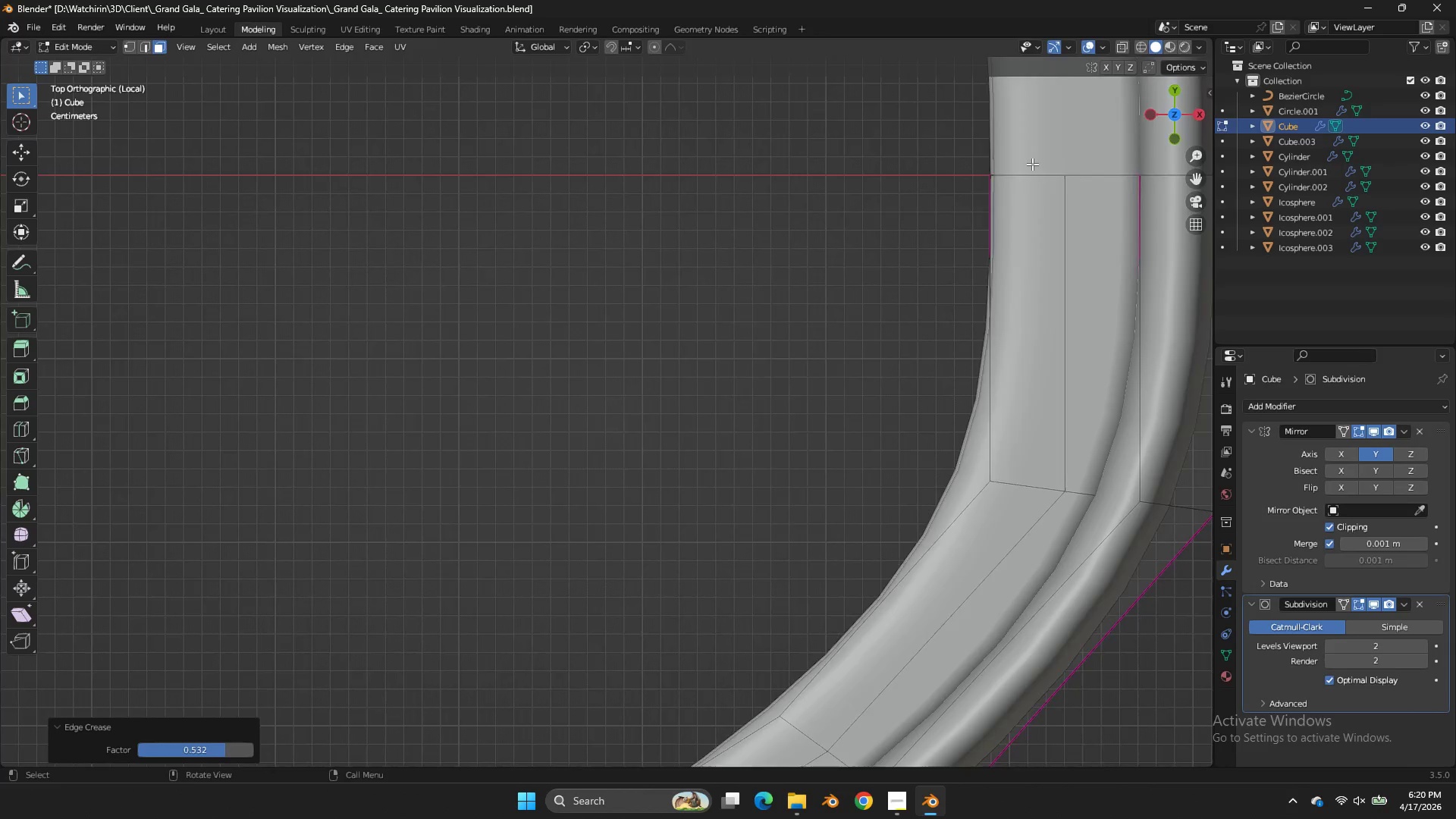 
scroll: coordinate [1034, 175], scroll_direction: down, amount: 3.0
 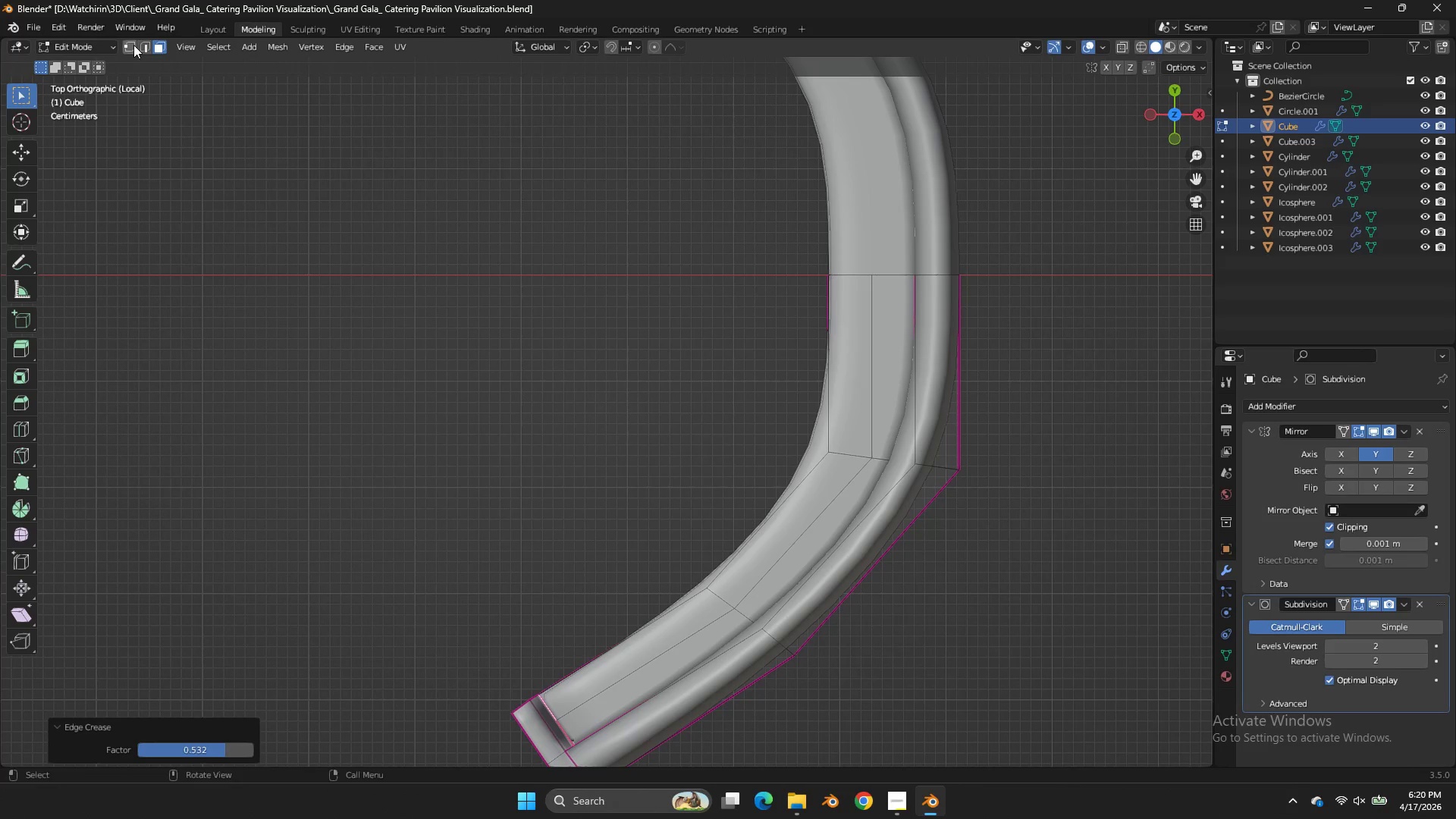 
left_click([143, 49])
 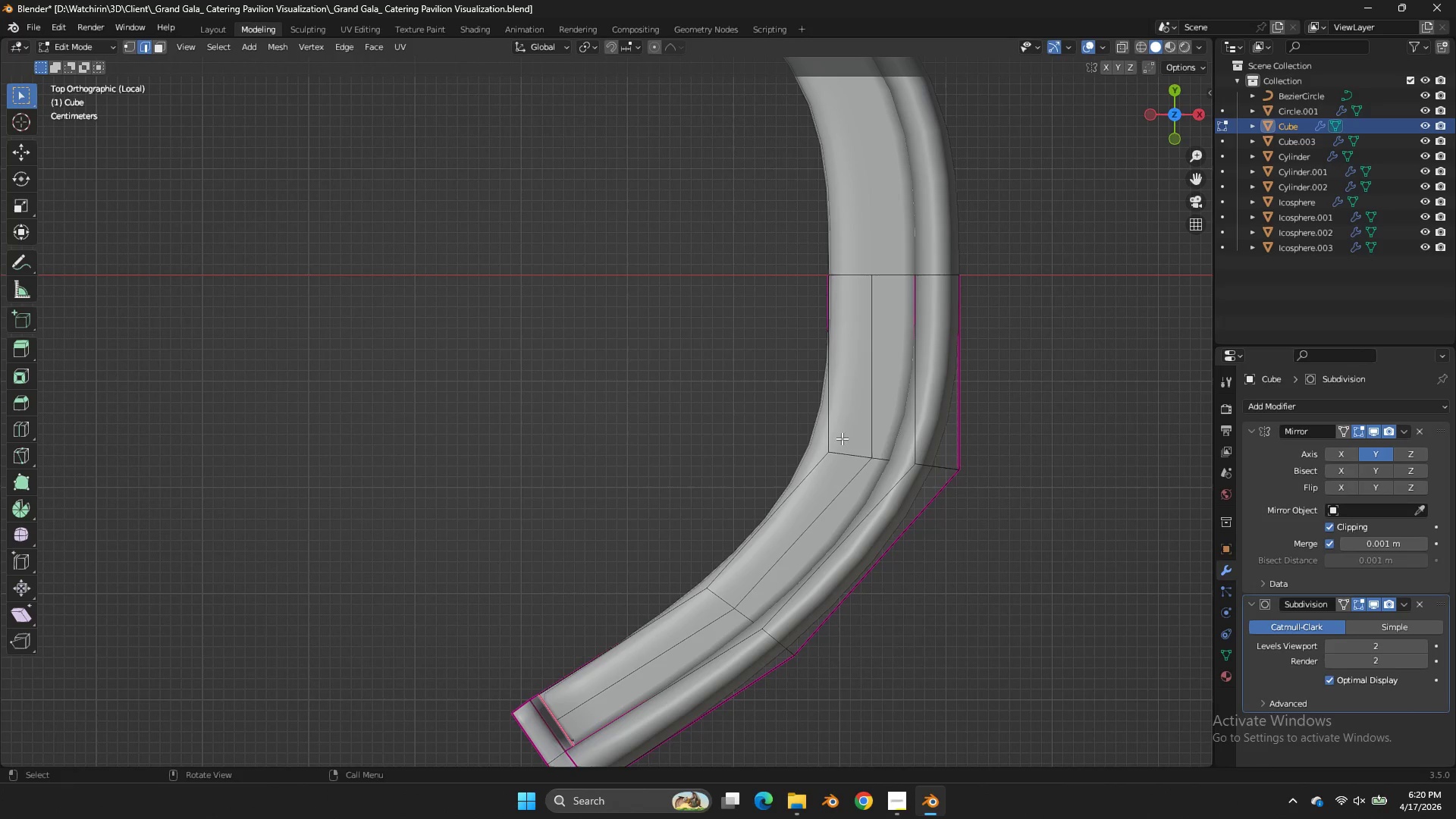 
hold_key(key=AltLeft, duration=0.5)
left_click([839, 444])
 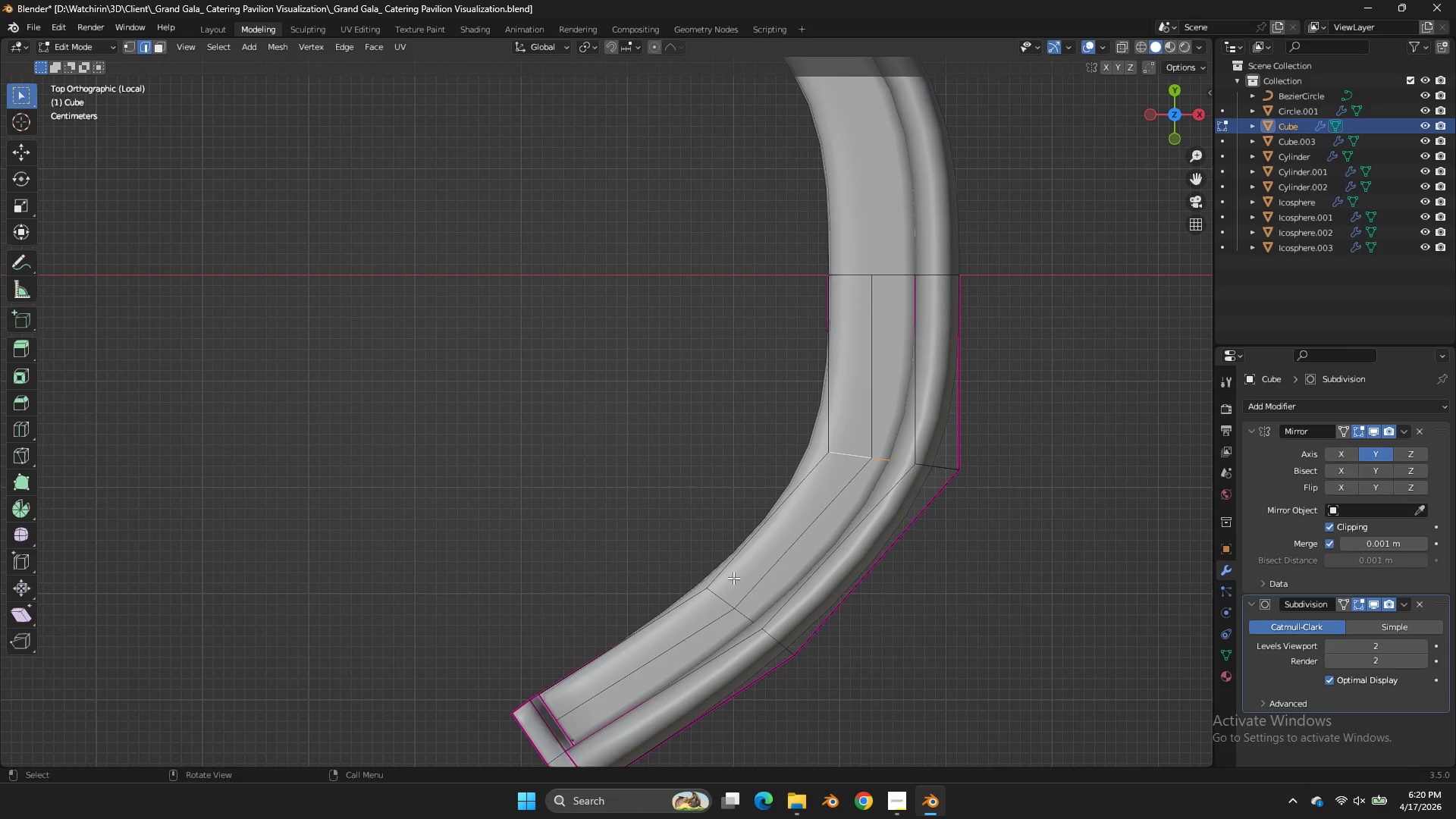 
hold_key(key=ShiftLeft, duration=0.38)
hold_key(key=AltLeft, duration=0.34)
left_click([722, 590])
 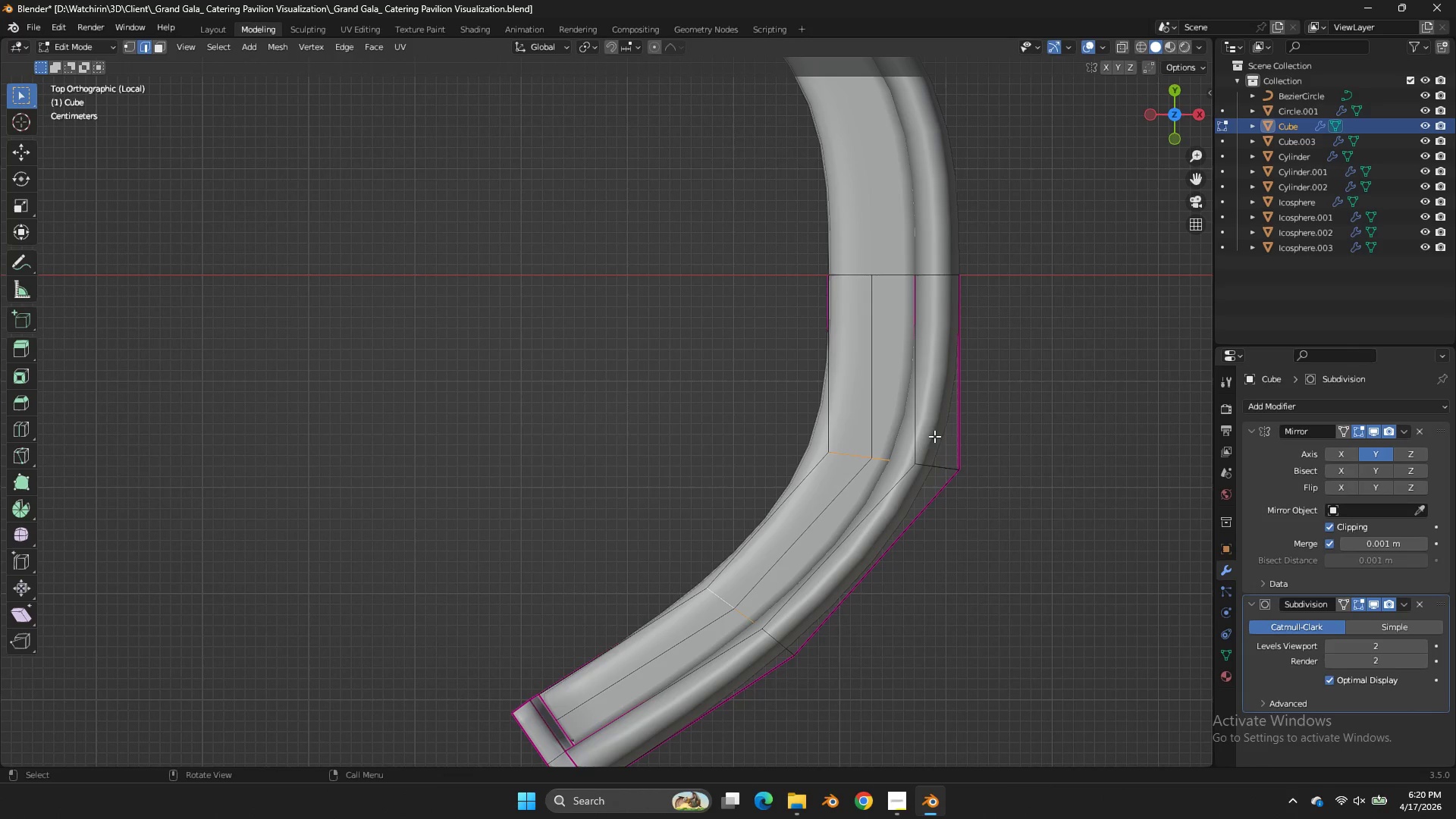 
key(Control+B)
 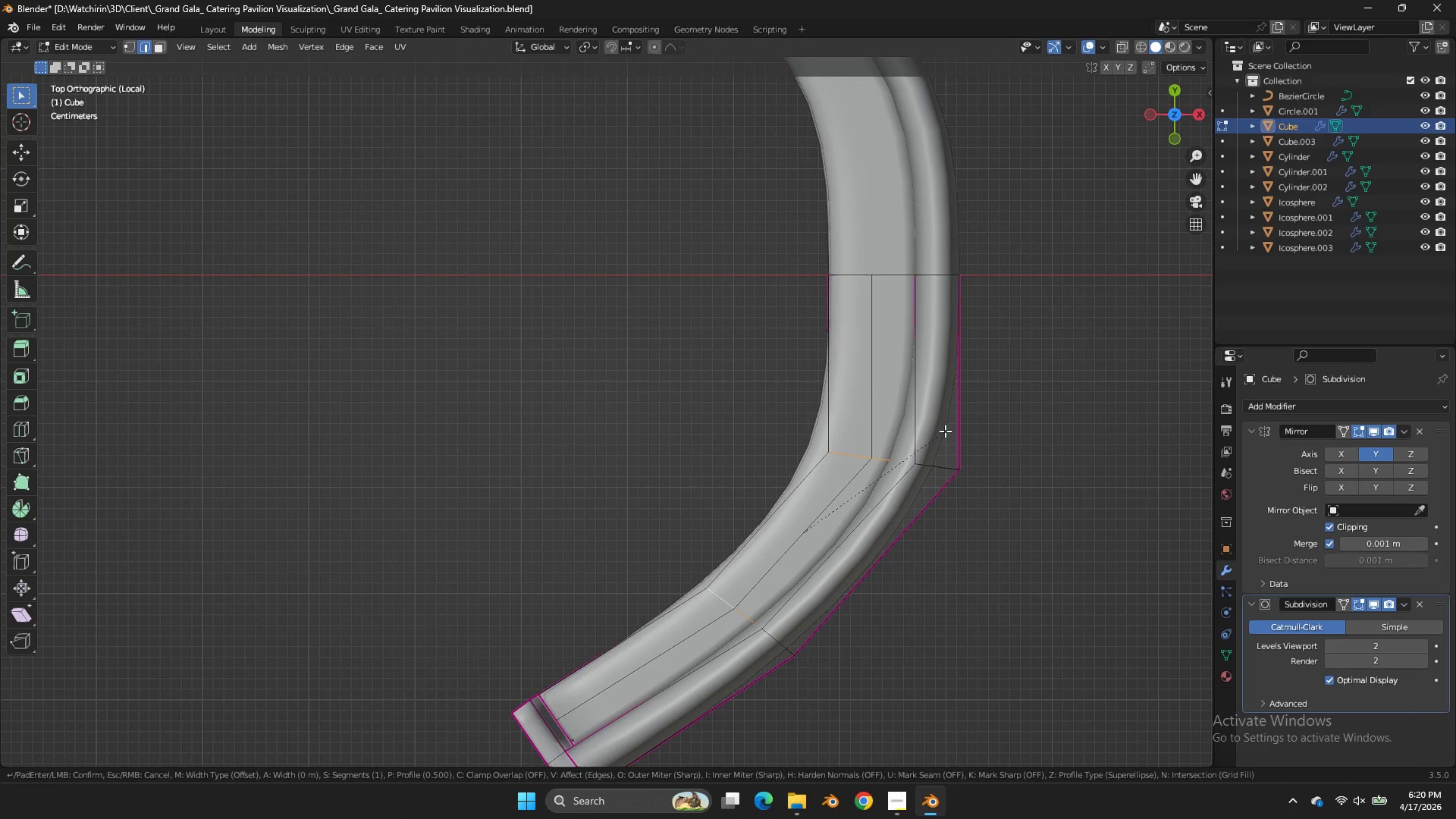 
hold_key(key=ShiftLeft, duration=1.61)
left_click([962, 418])
 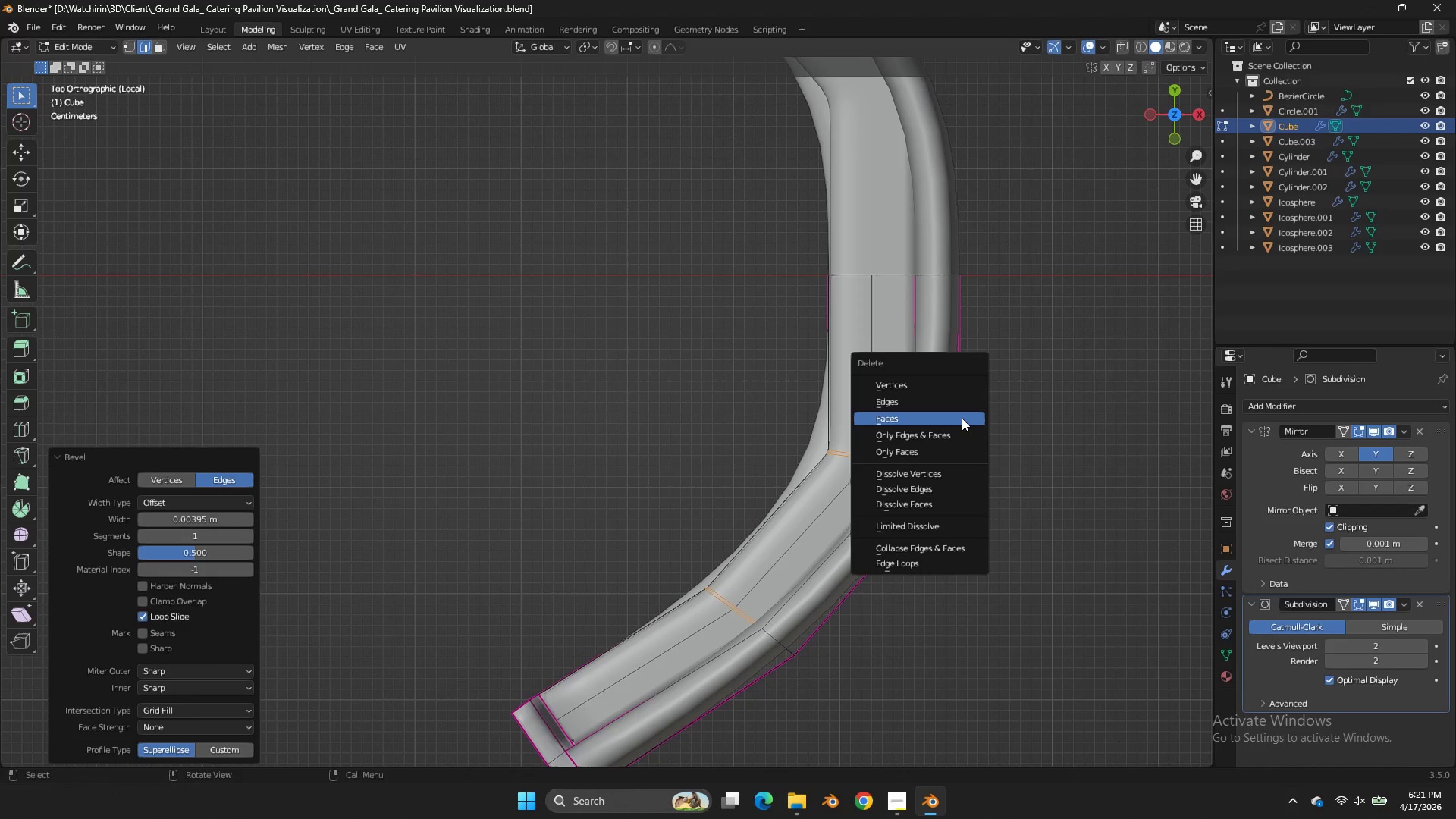 
key(X)
 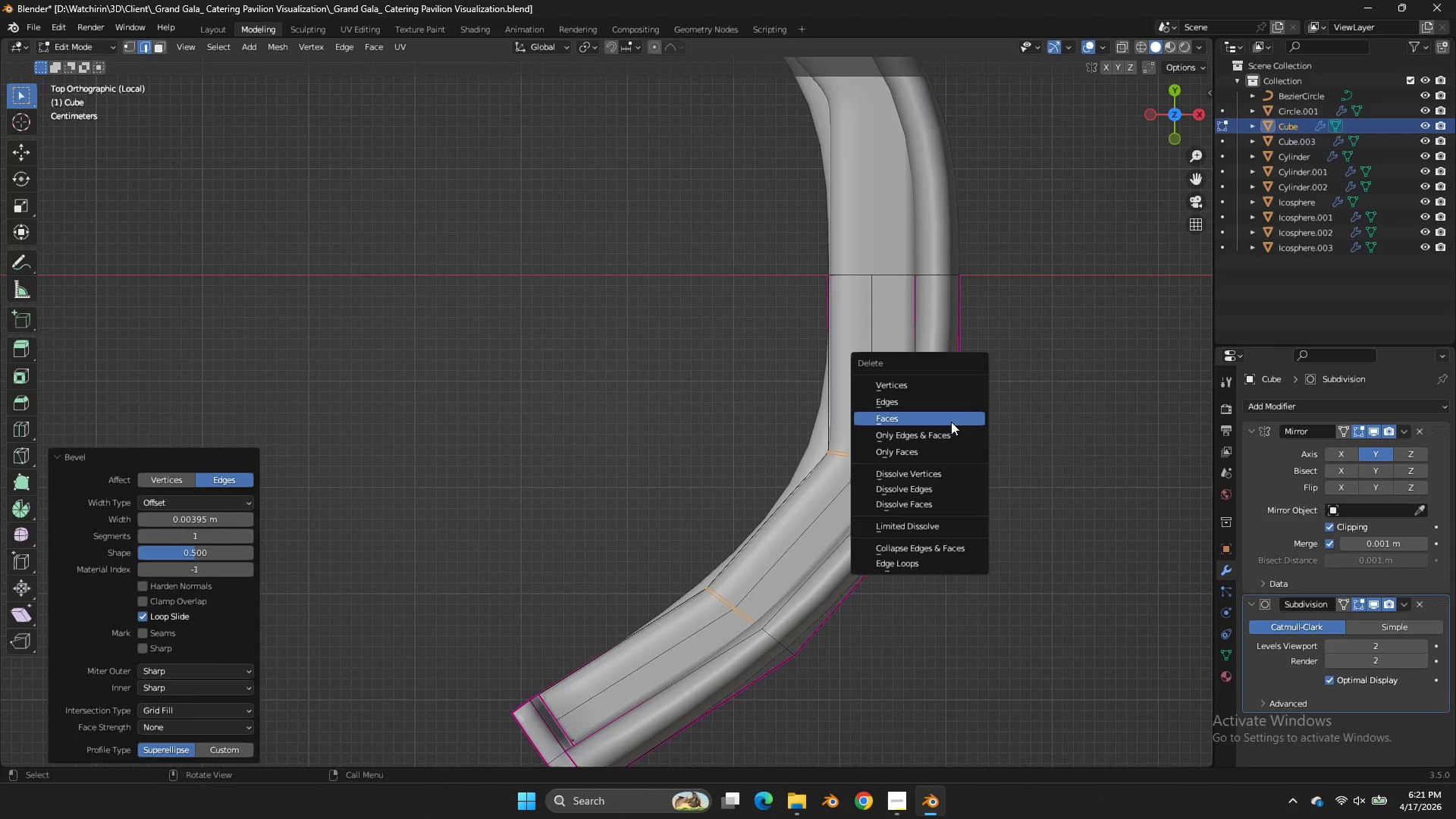 
left_click([951, 422])
 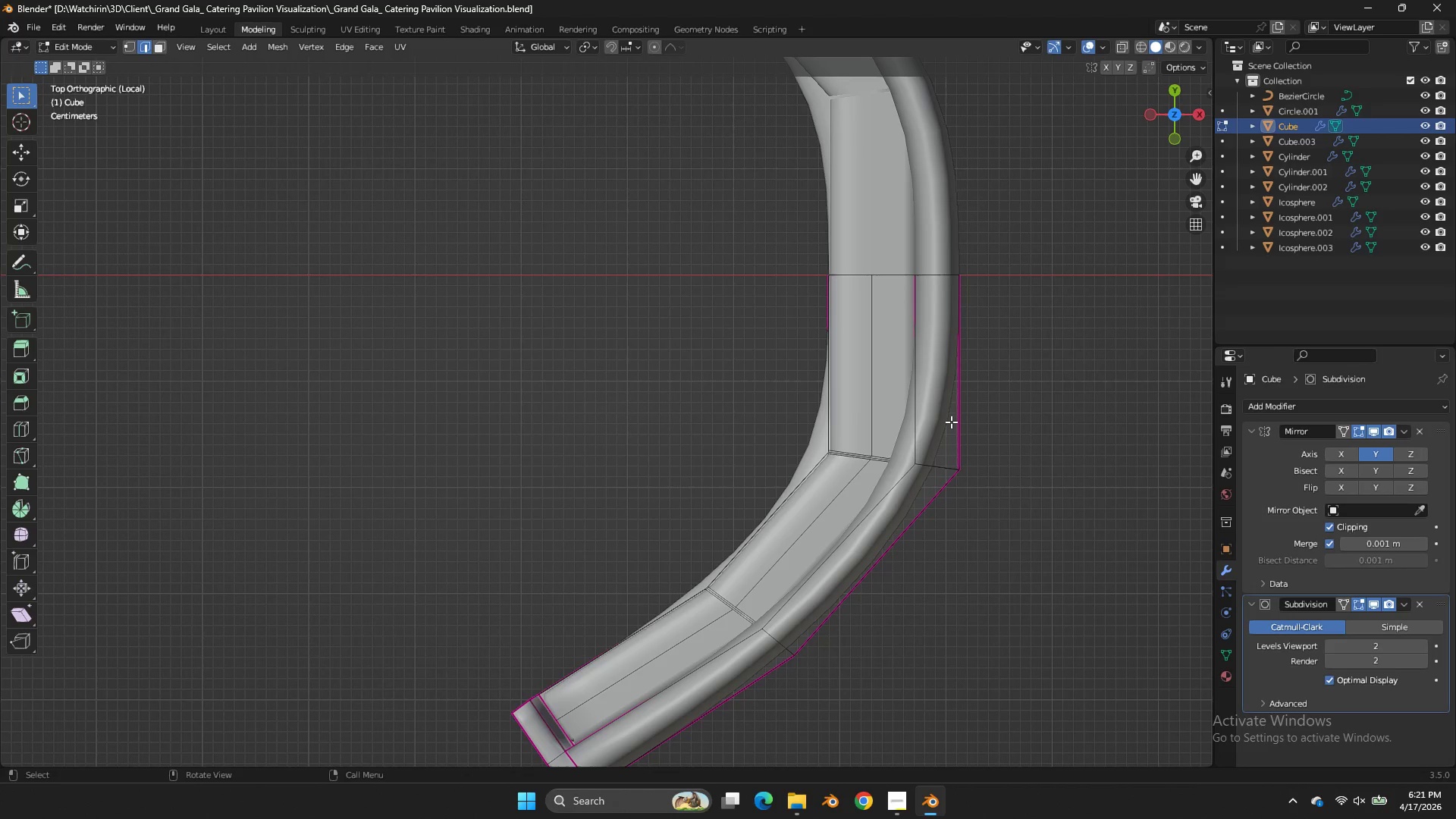 
key(Tab)
 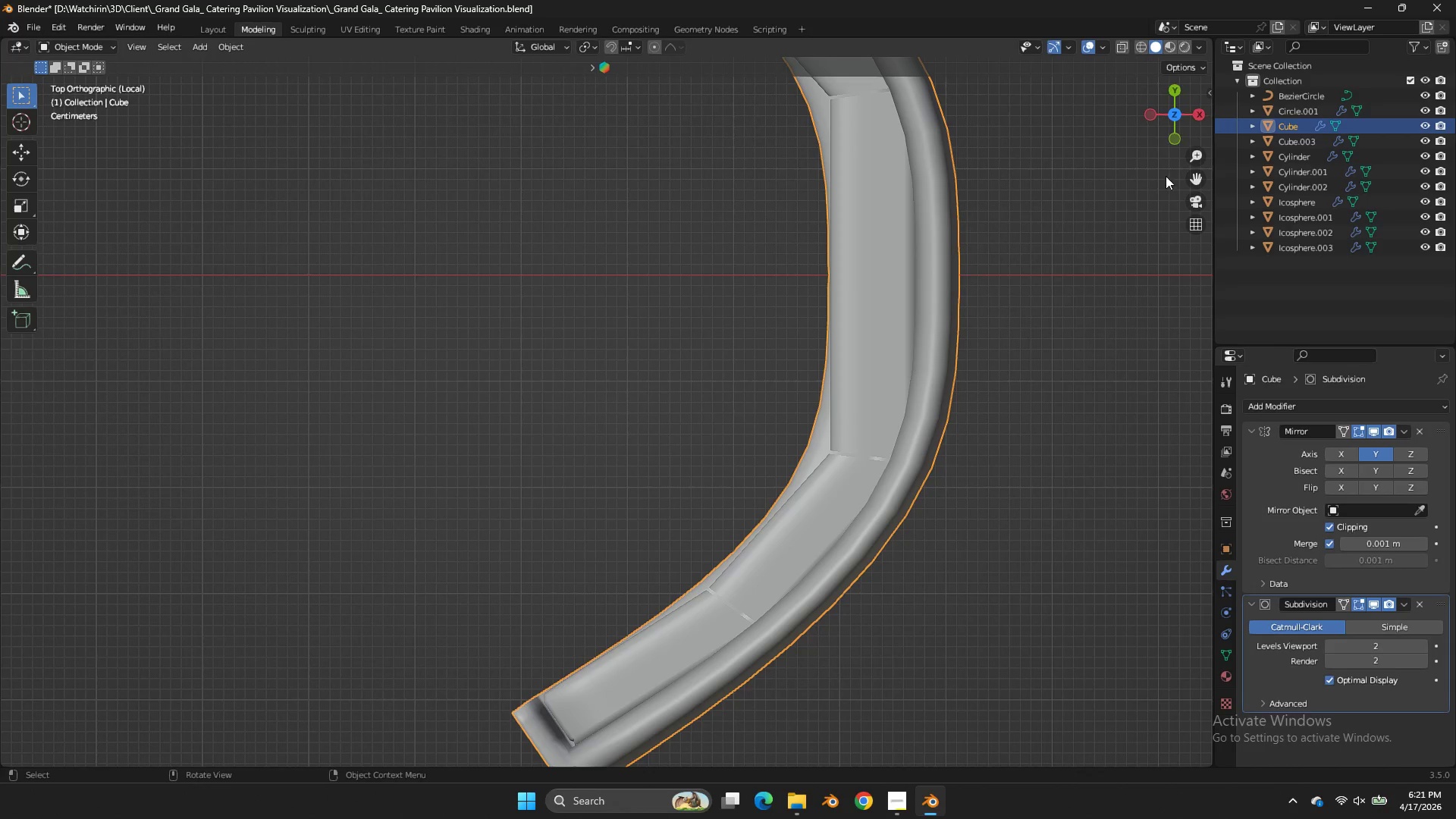 
left_click_drag(start_coordinate=[1167, 129], to_coordinate=[199, 59])
 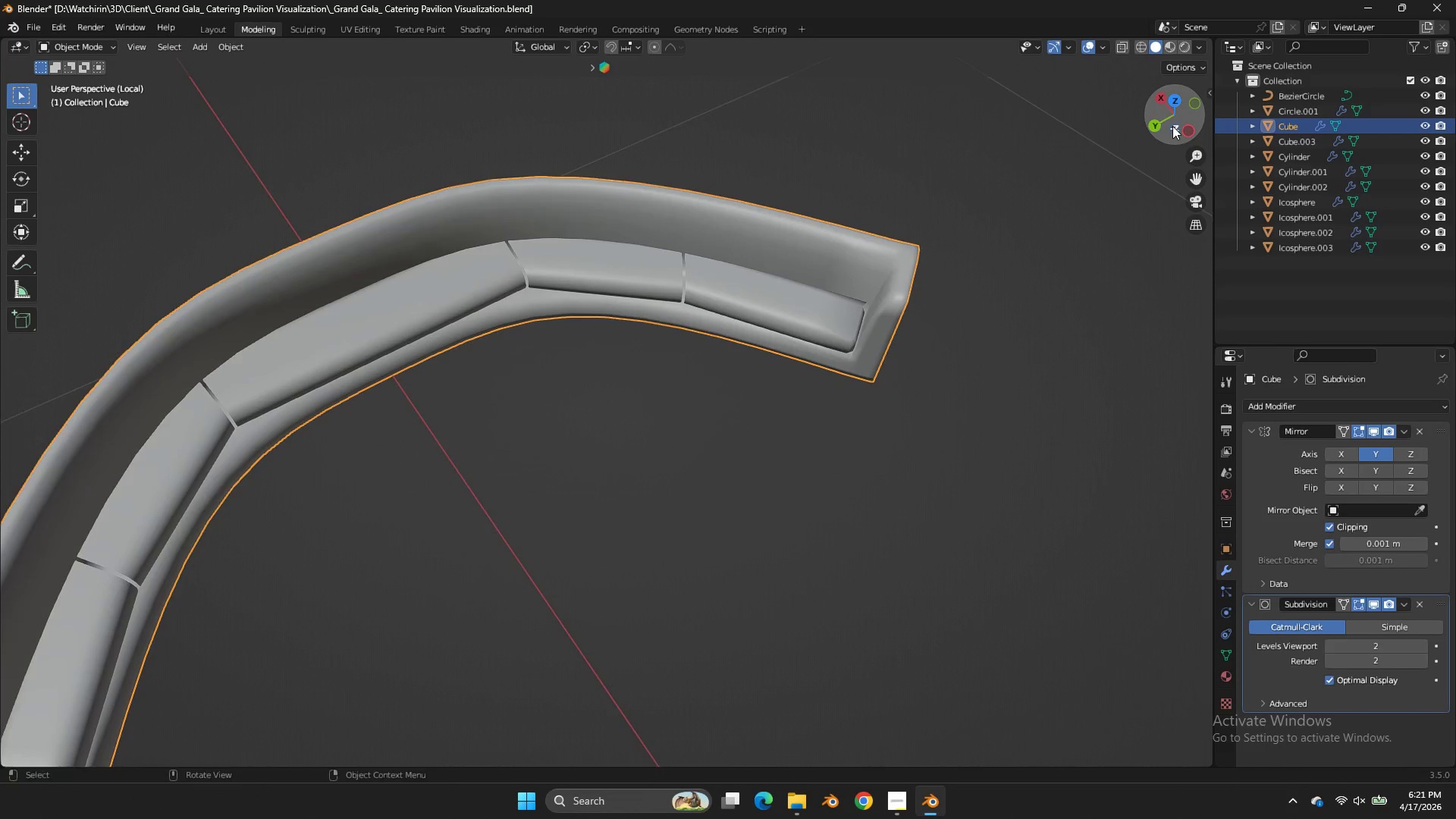 
left_click_drag(start_coordinate=[1182, 126], to_coordinate=[5, 117])
 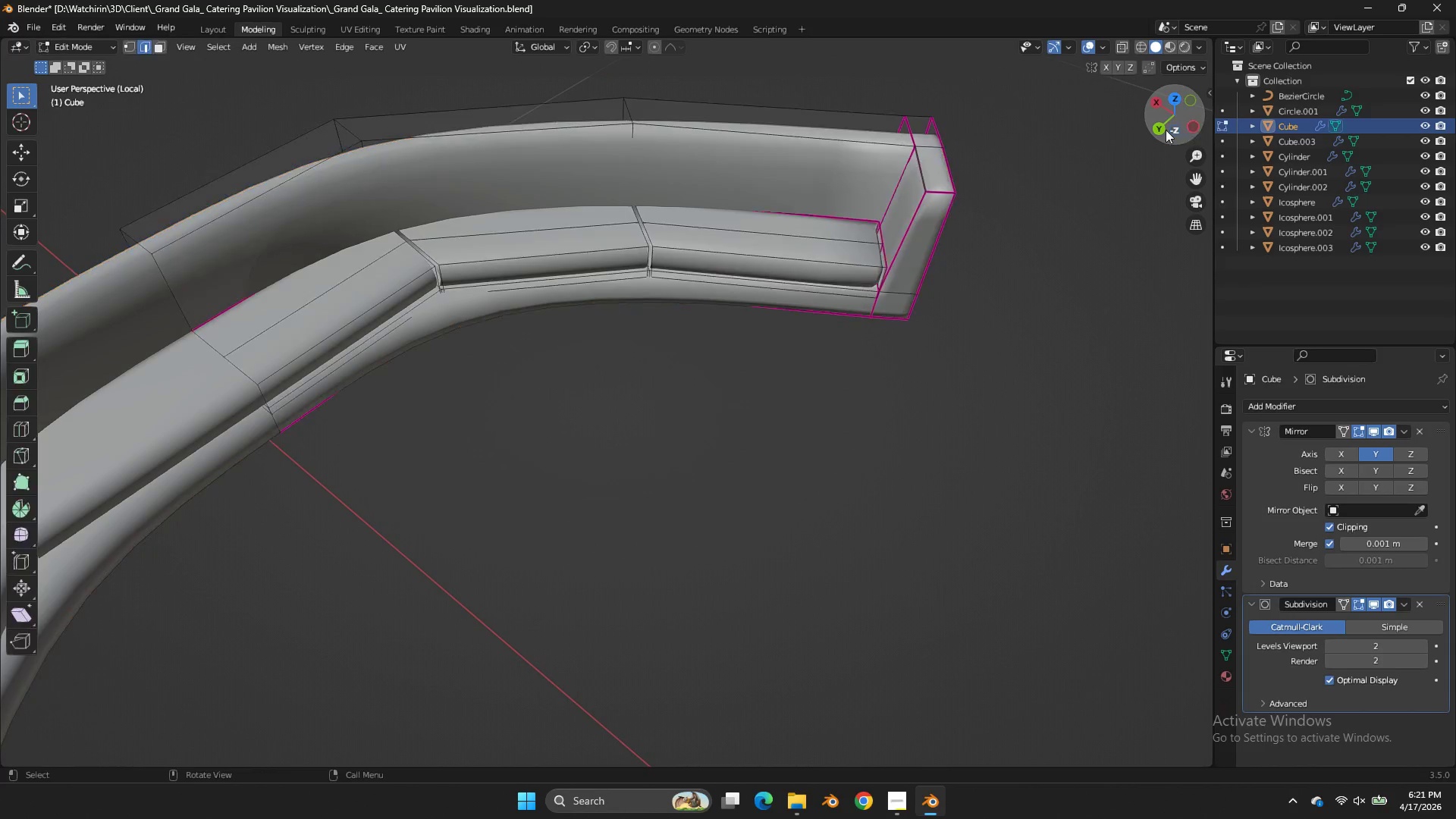 
scroll: coordinate [1172, 126], scroll_direction: up, amount: 2.0
 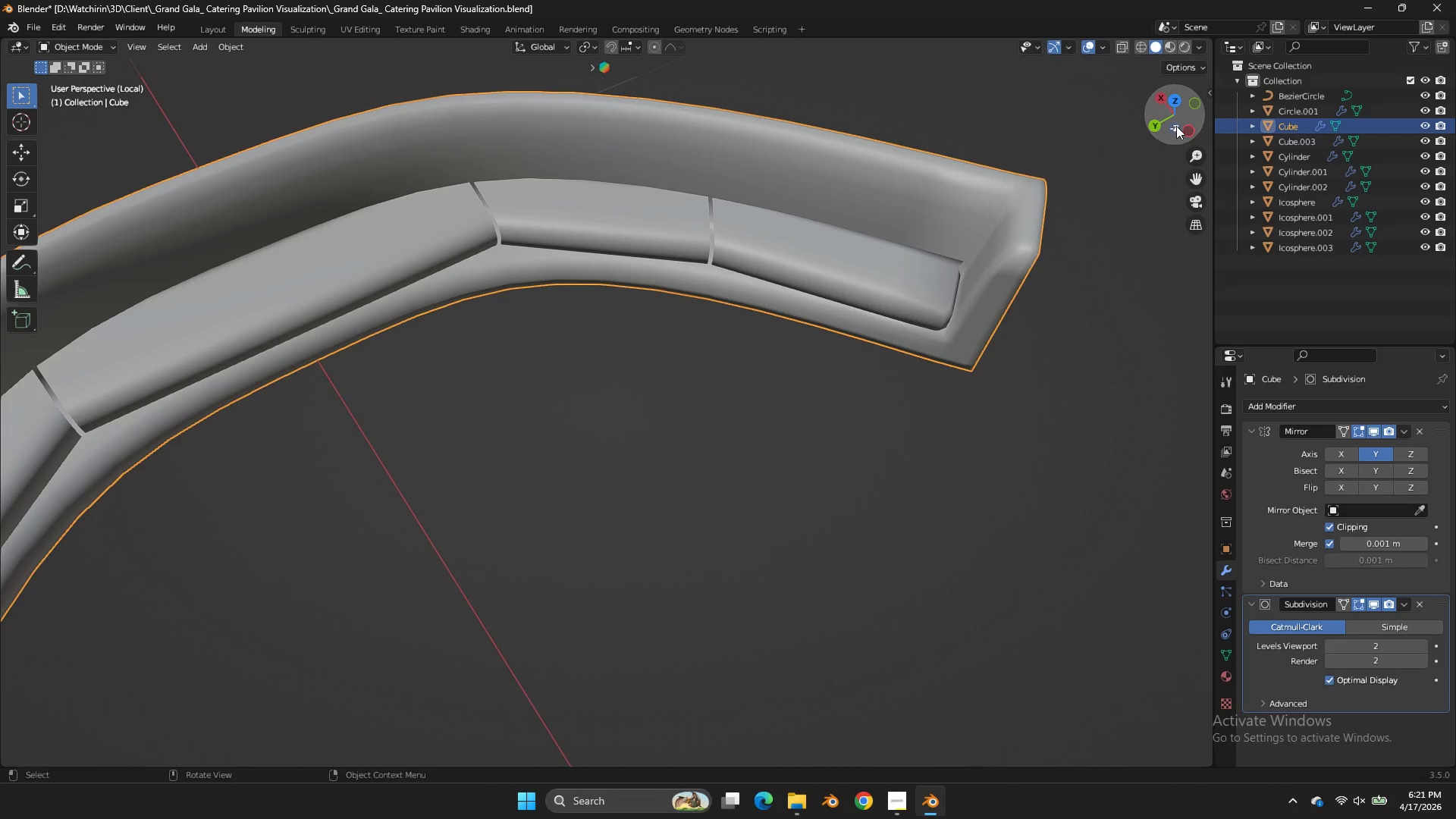 
key(Tab)
 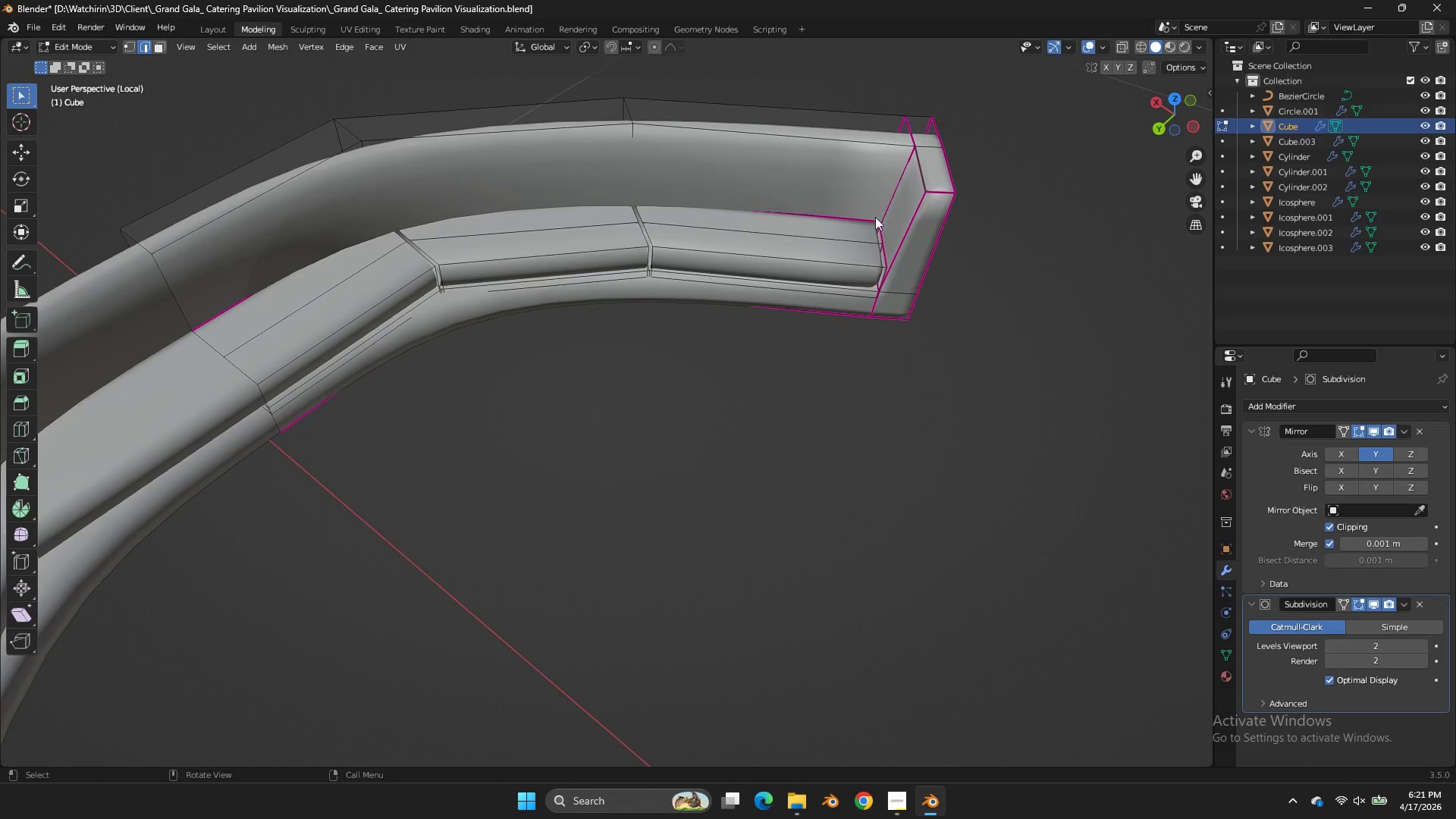 
scroll: coordinate [871, 218], scroll_direction: up, amount: 2.0
 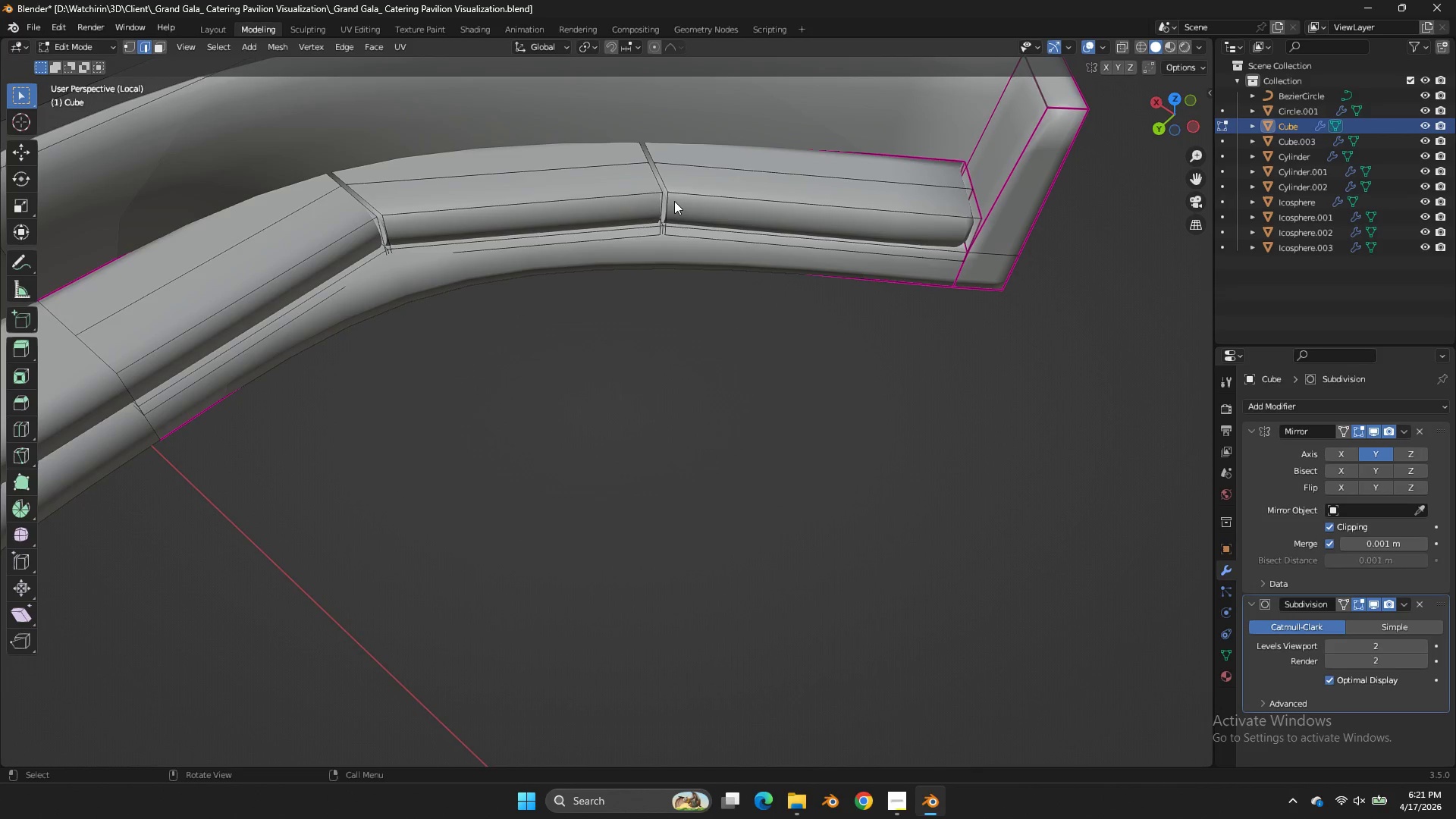 
left_click([671, 202])
 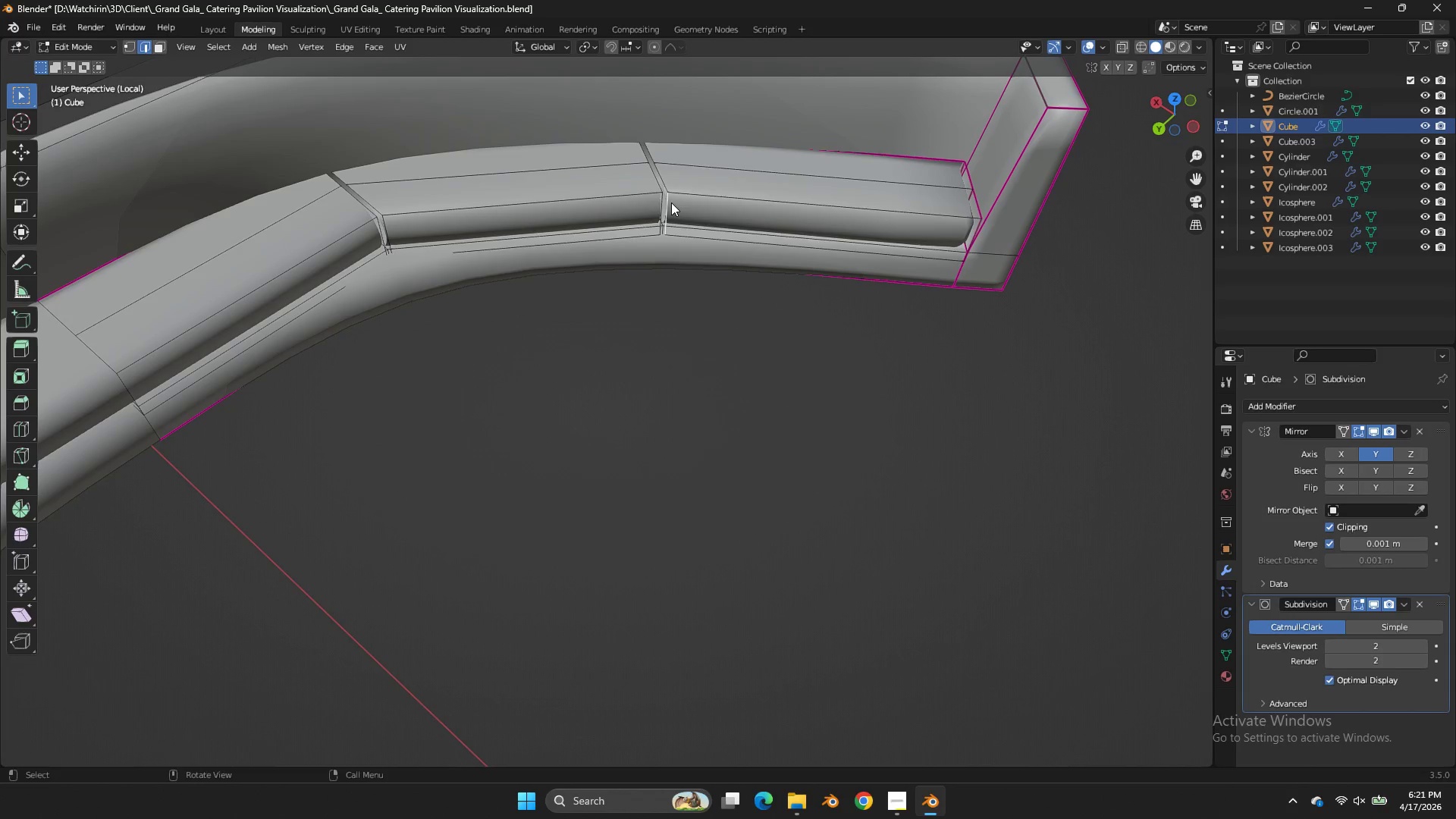 
type(ff)
 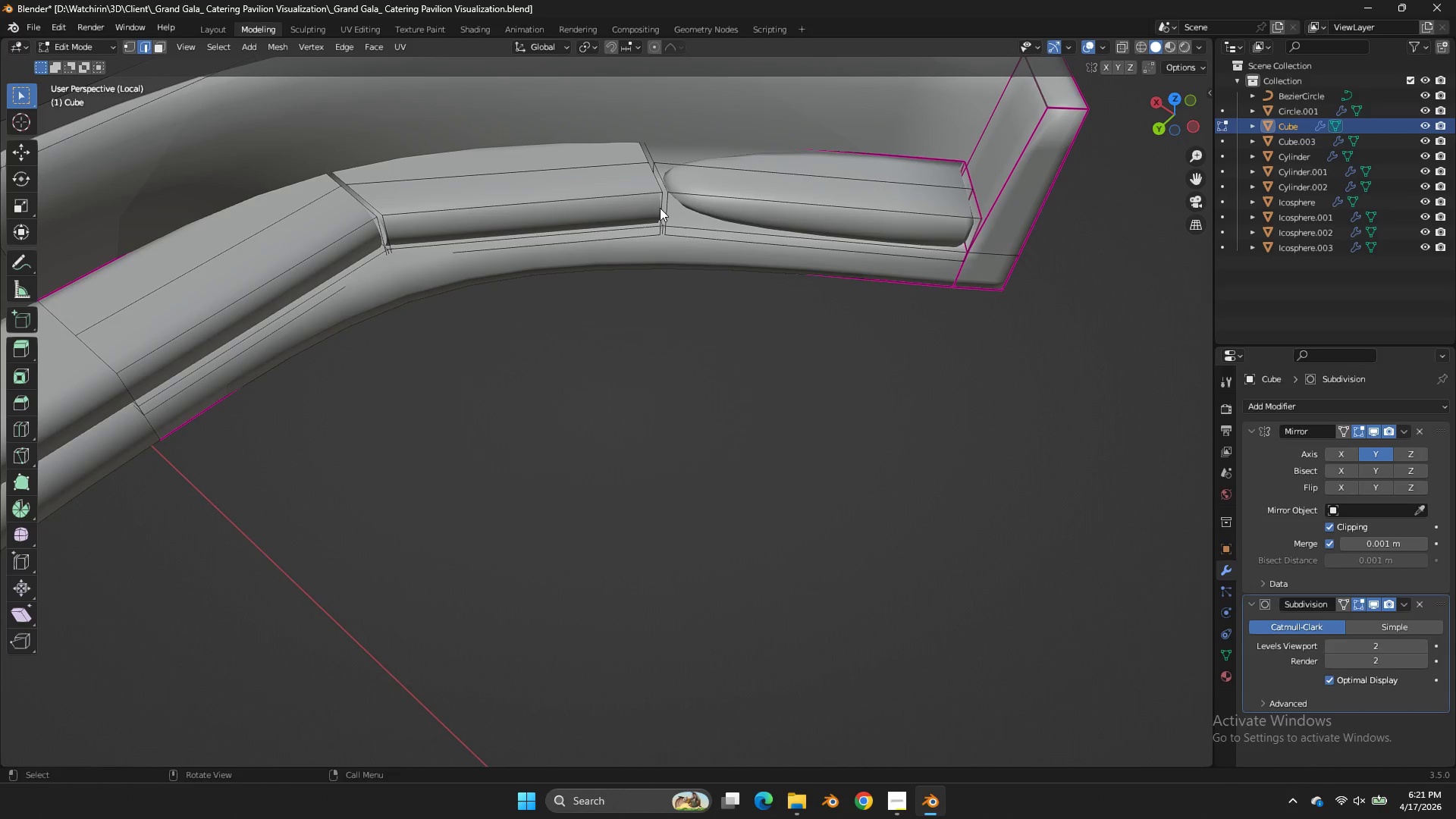 
left_click([658, 208])
 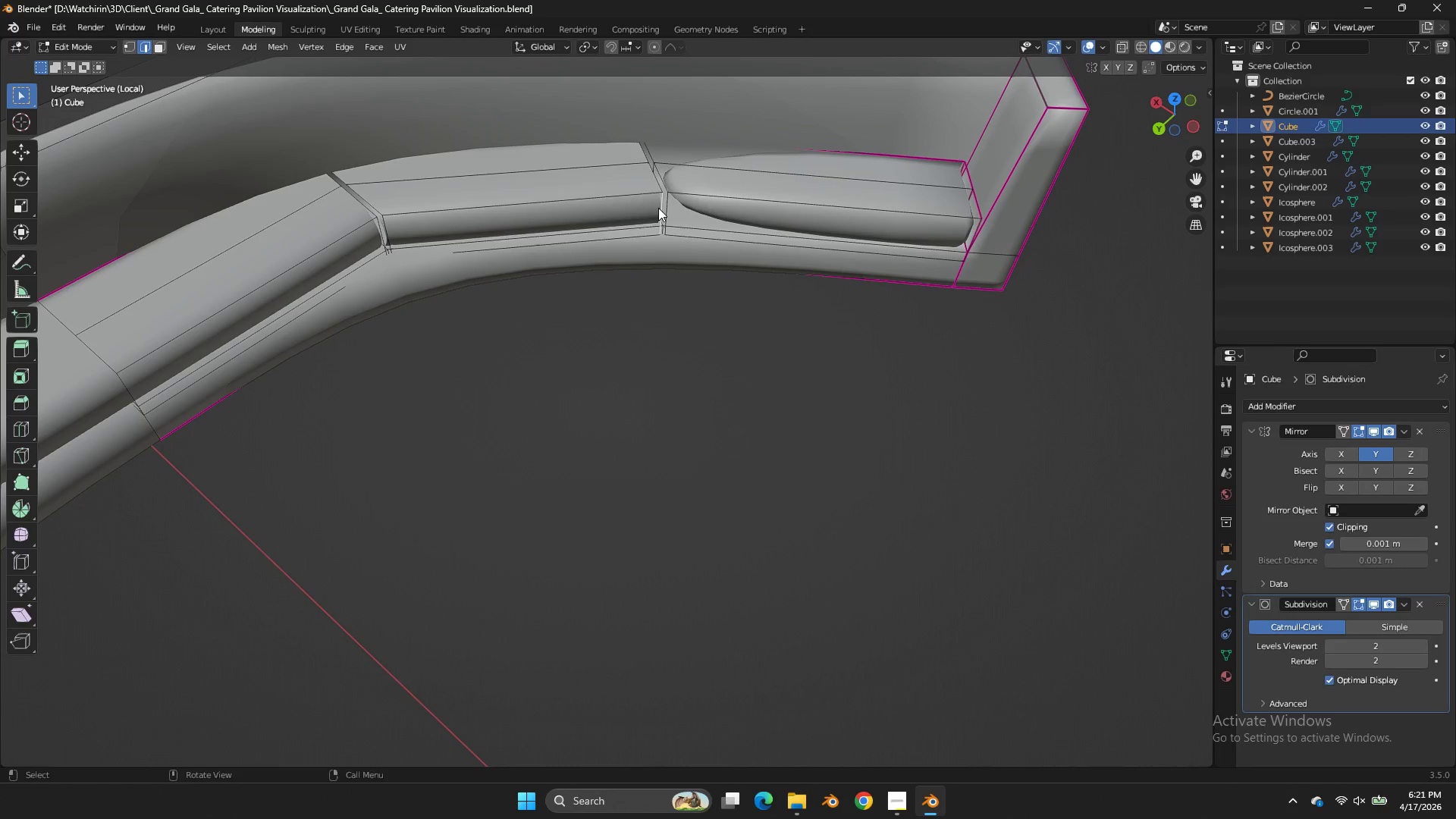 
type(ff)
 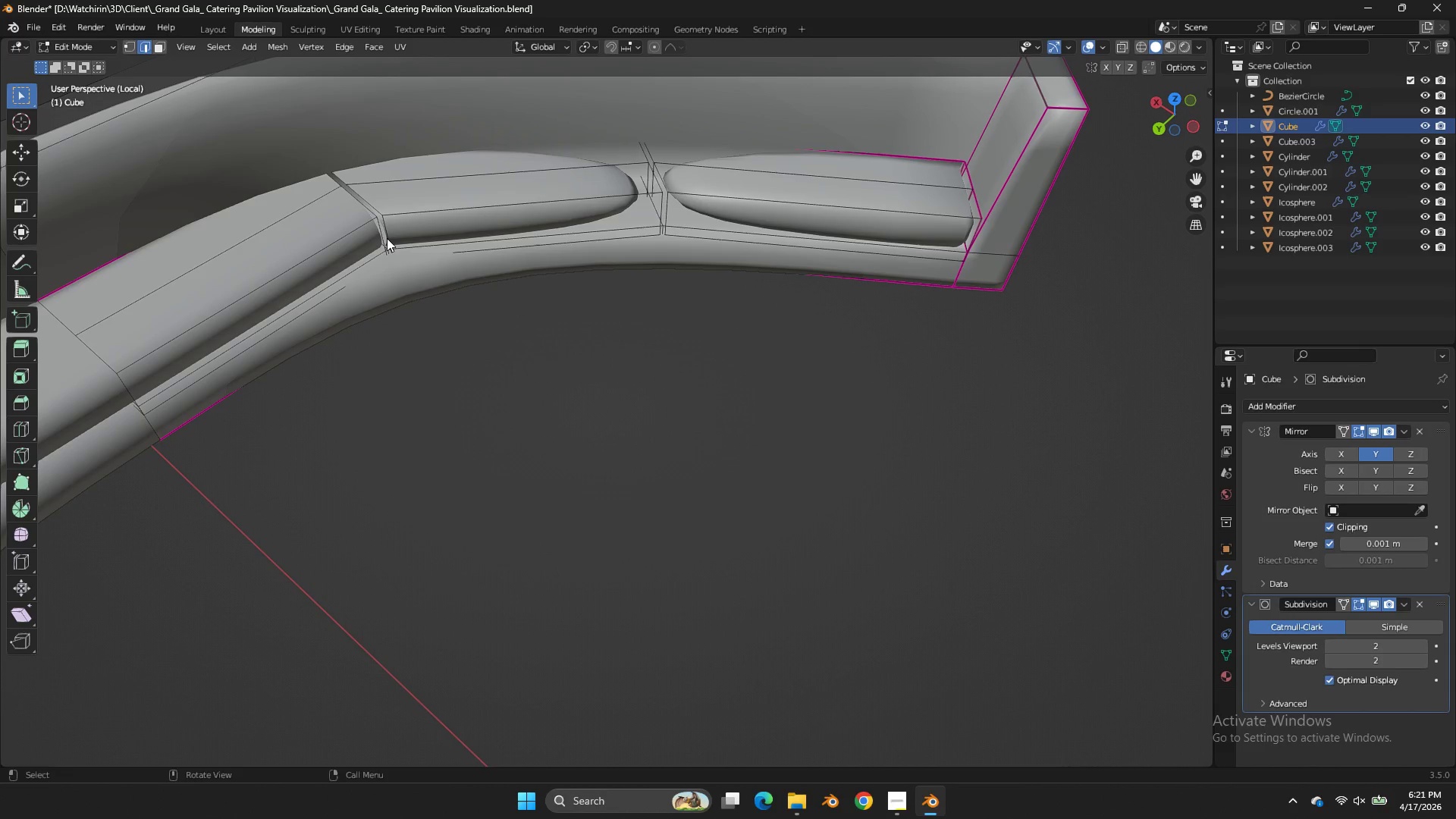 
left_click([391, 236])
 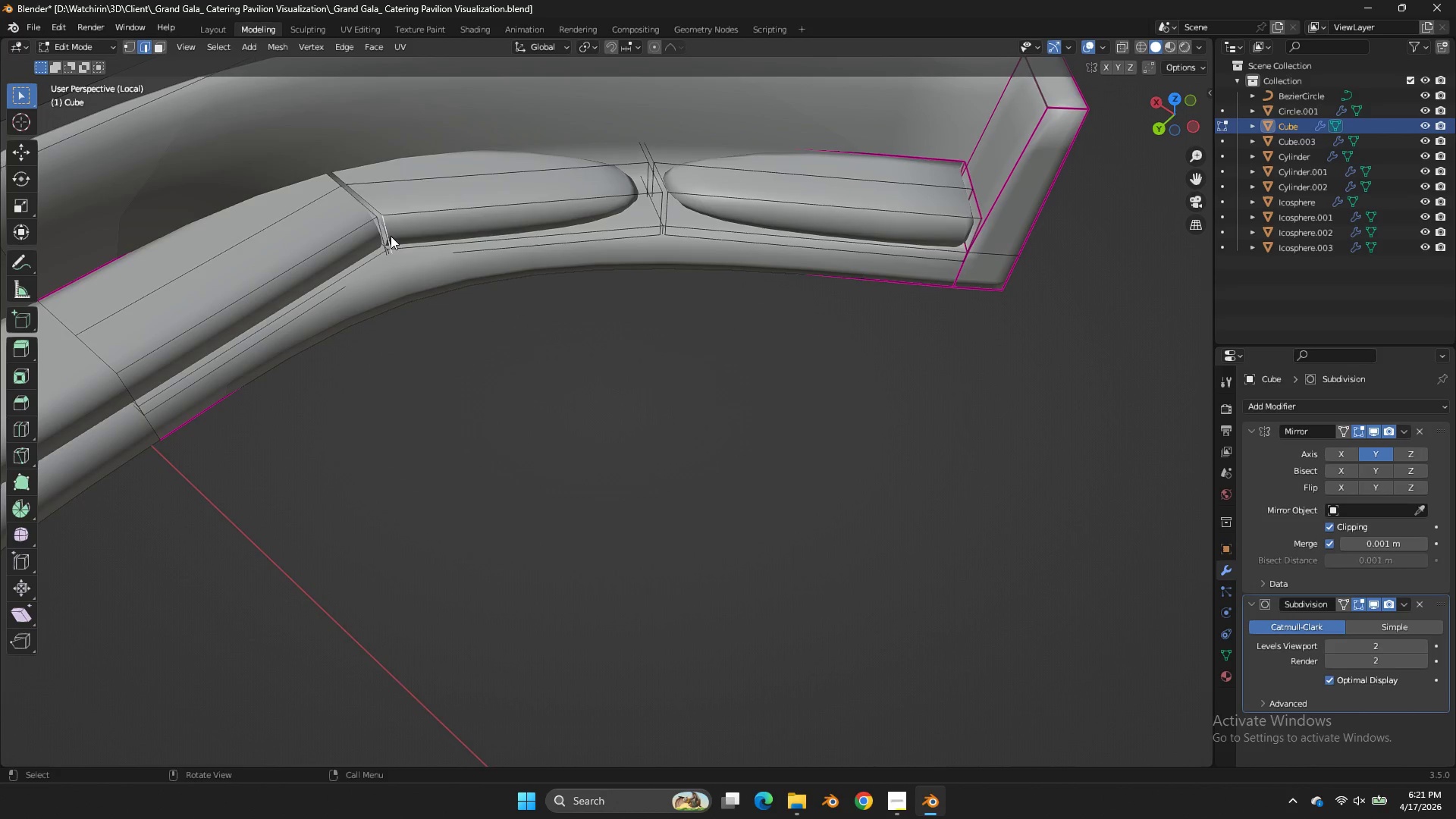 
type(ff)
 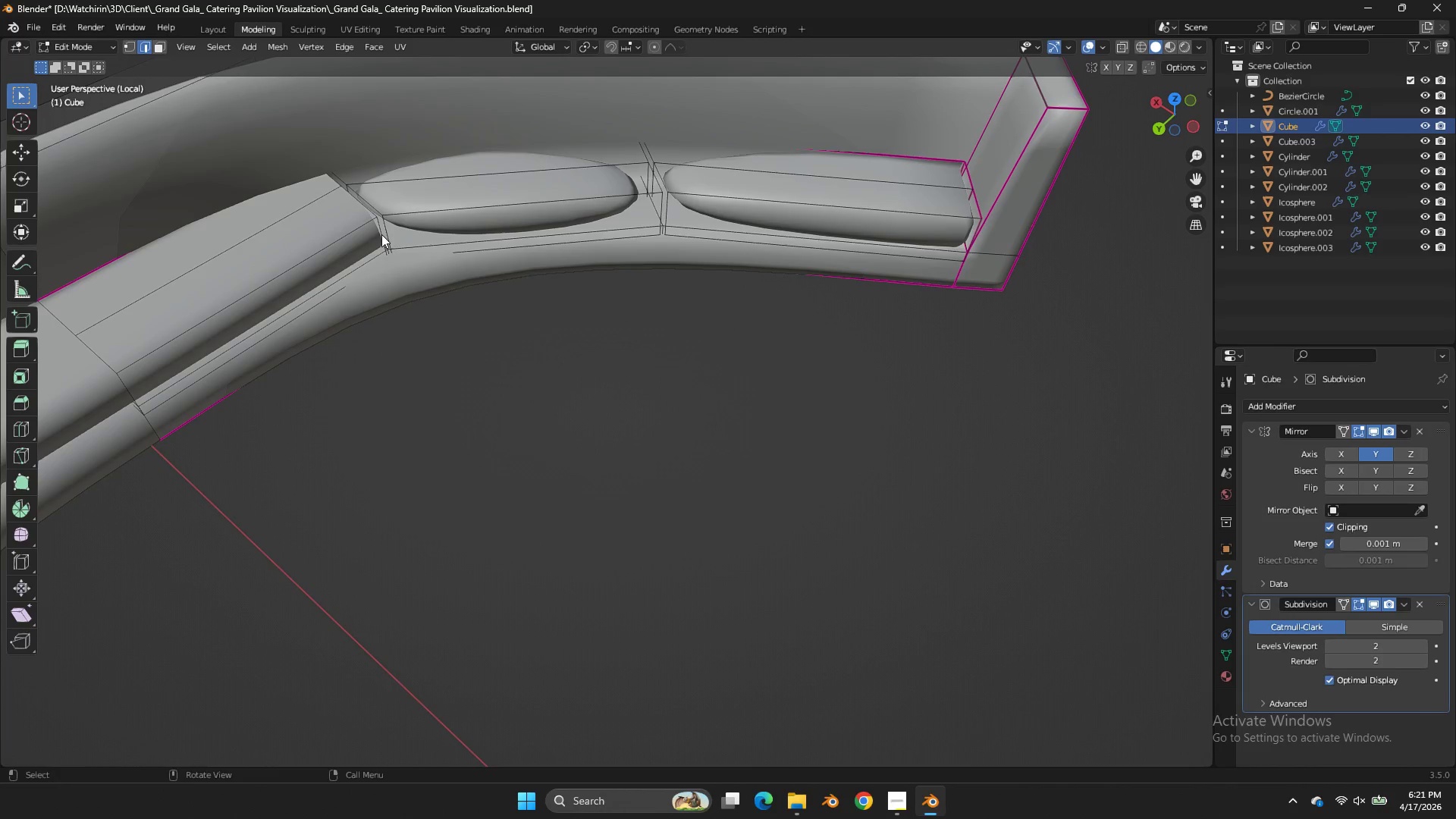 
left_click([380, 234])
 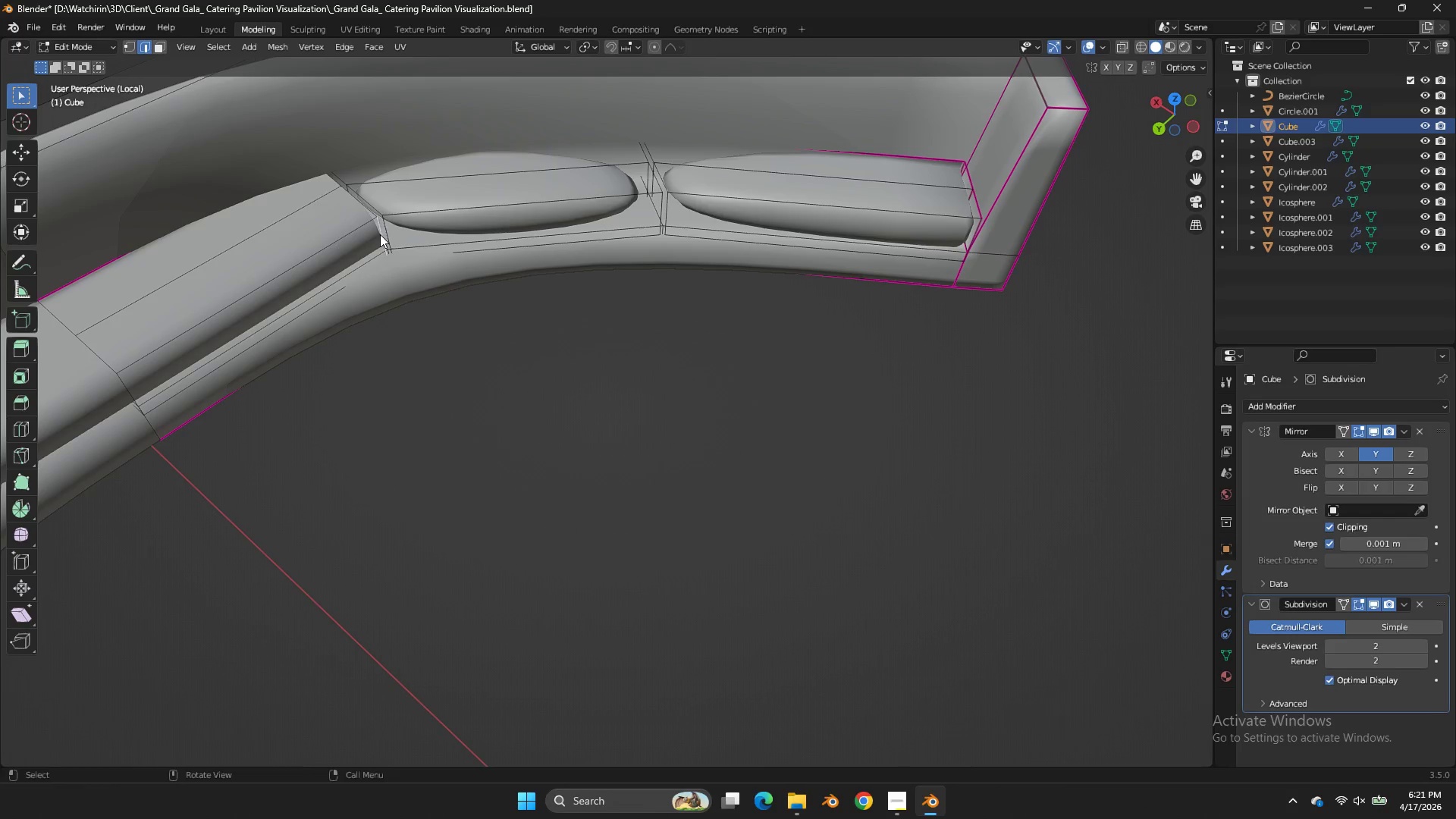 
type(ff)
 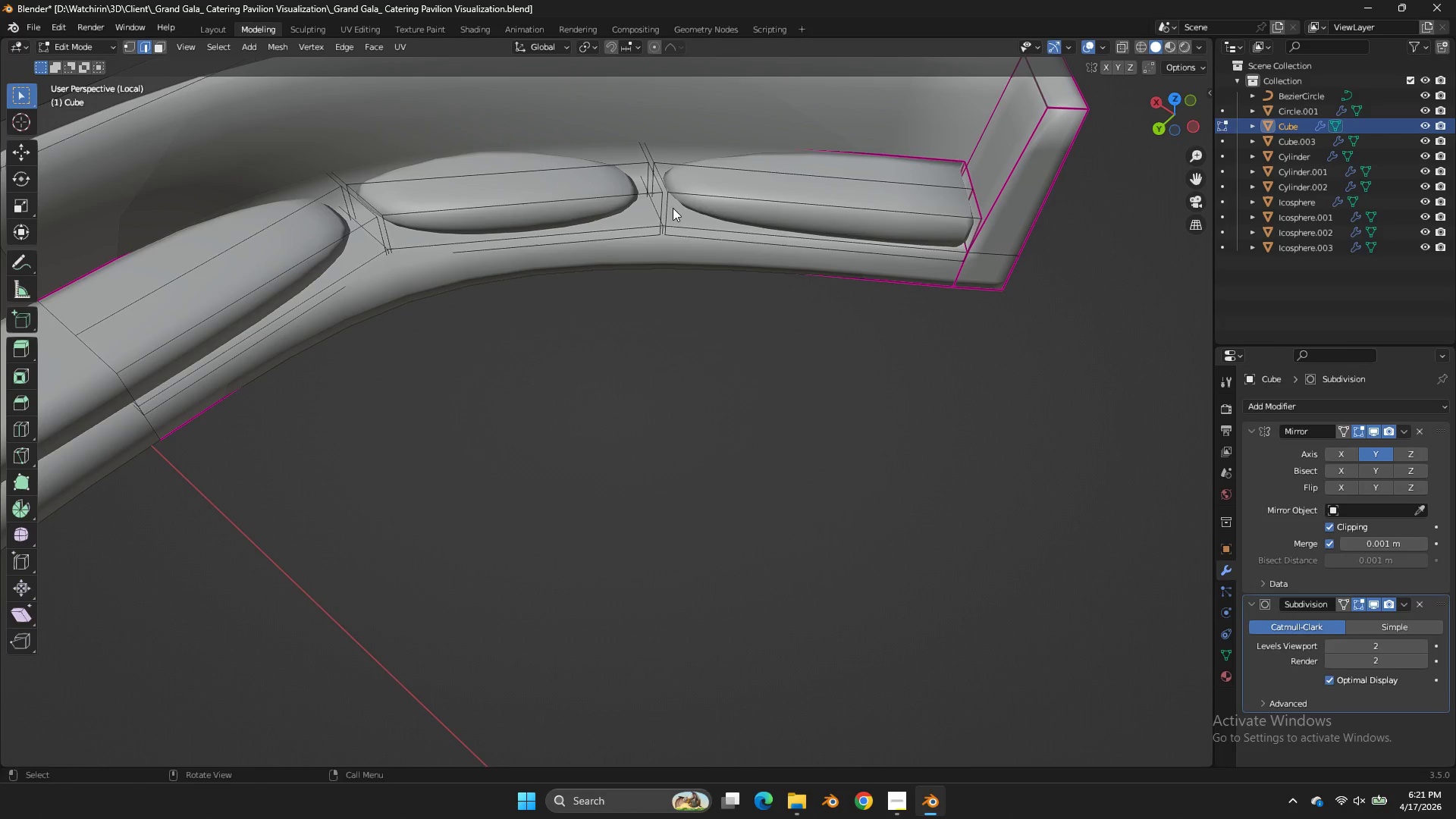 
left_click([669, 207])
 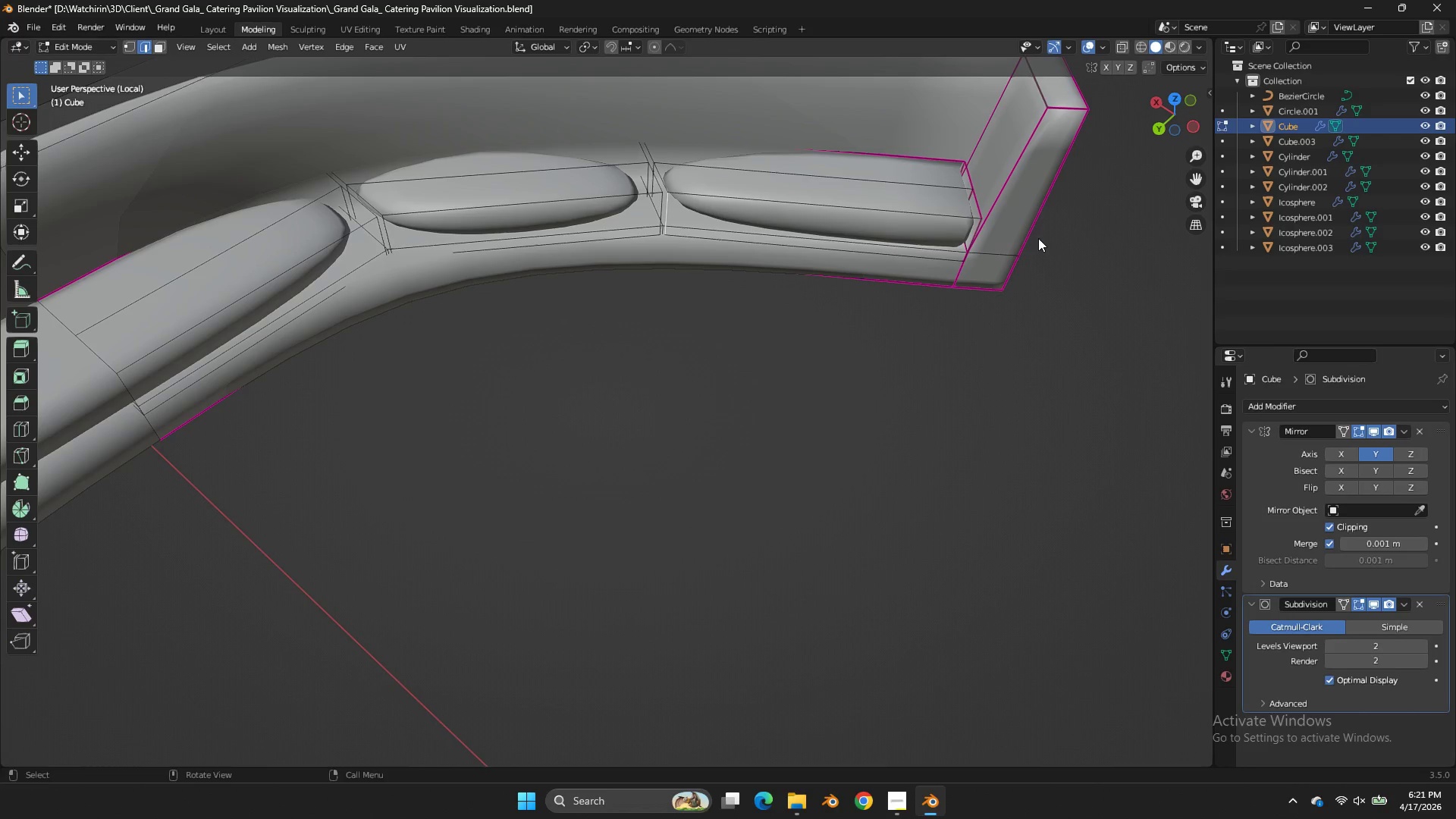 
left_click([1012, 258])
 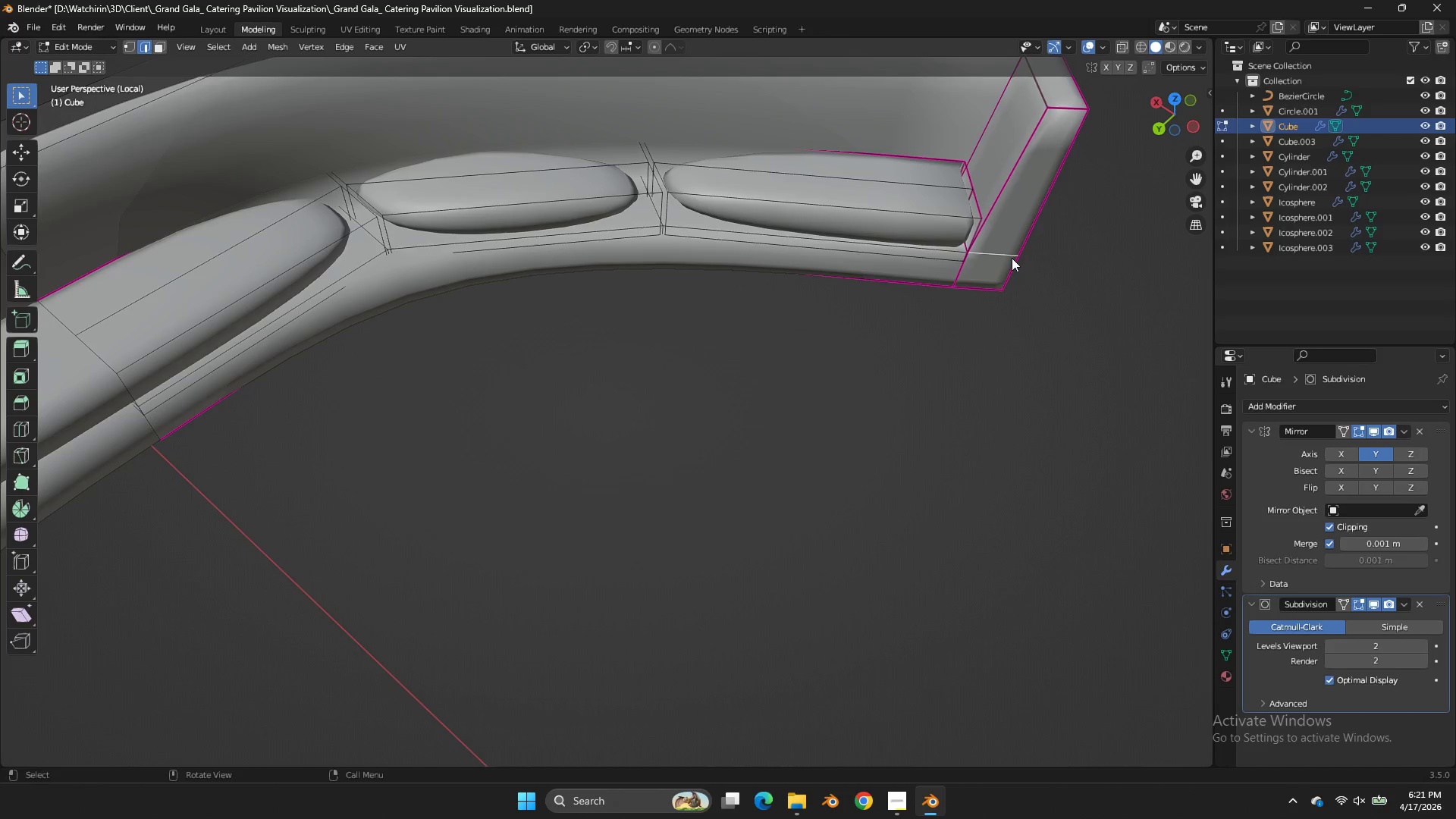 
type(lh)
 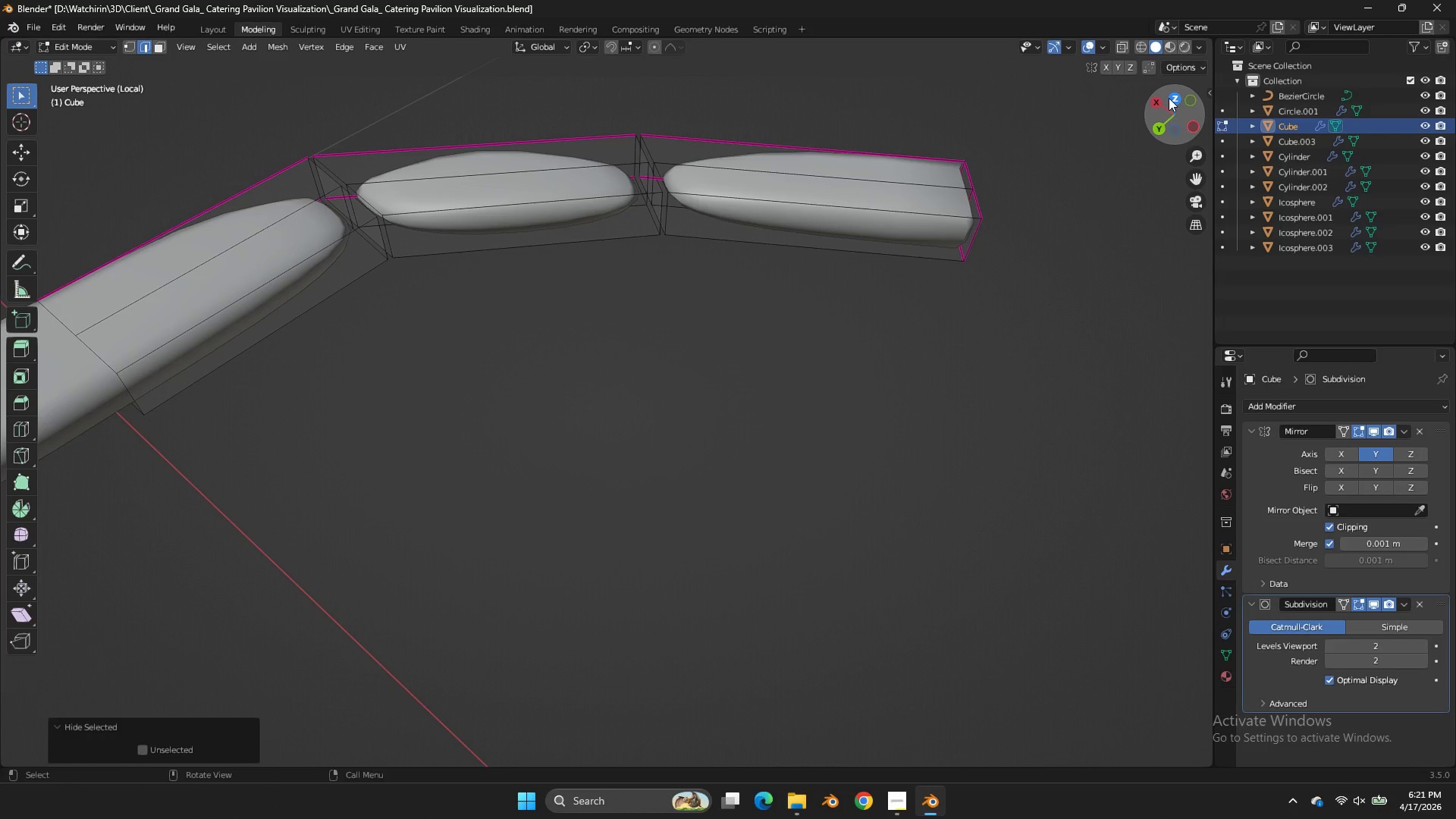 
double_click([1176, 98])
 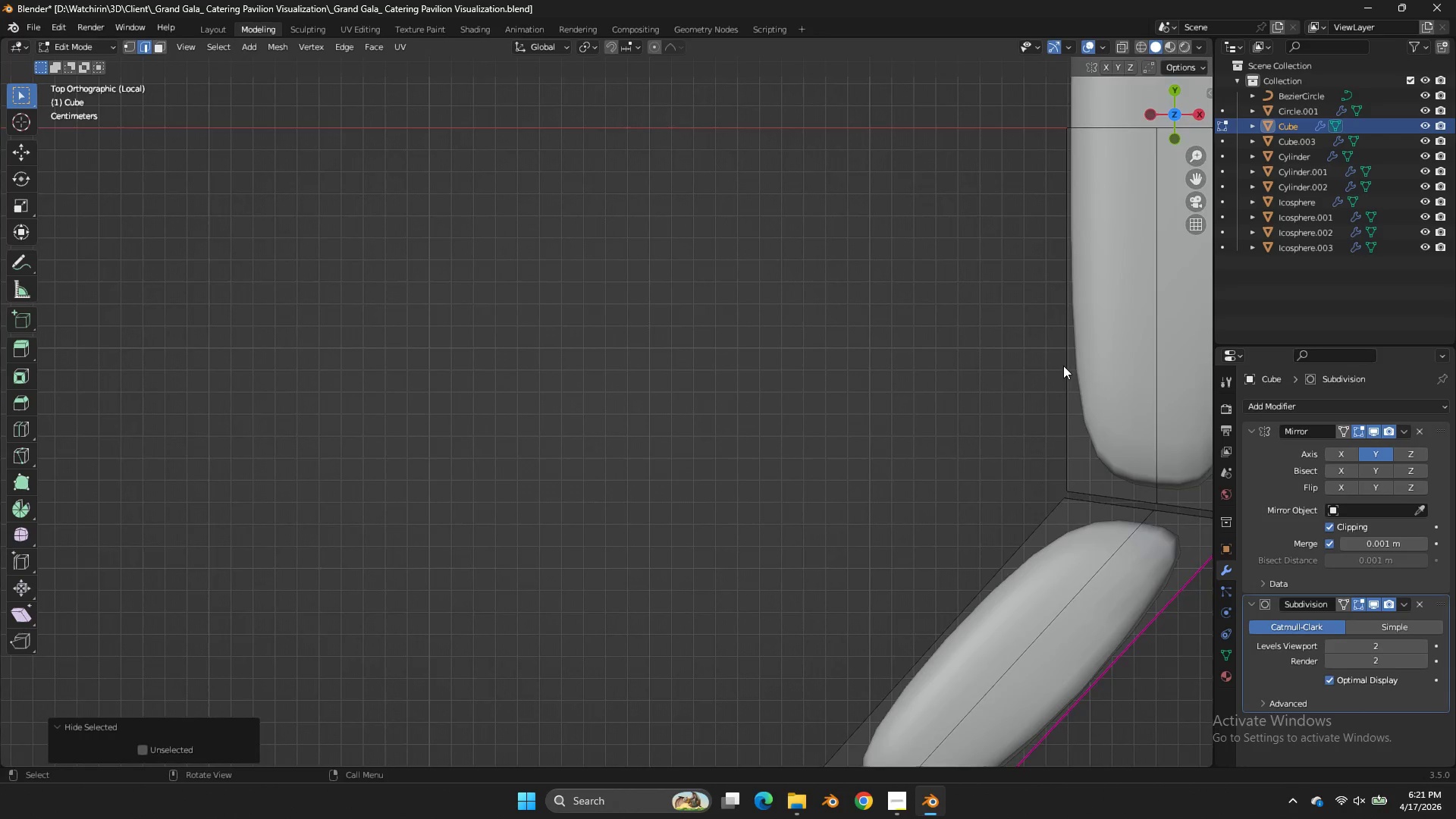 
scroll: coordinate [1064, 369], scroll_direction: down, amount: 3.0
 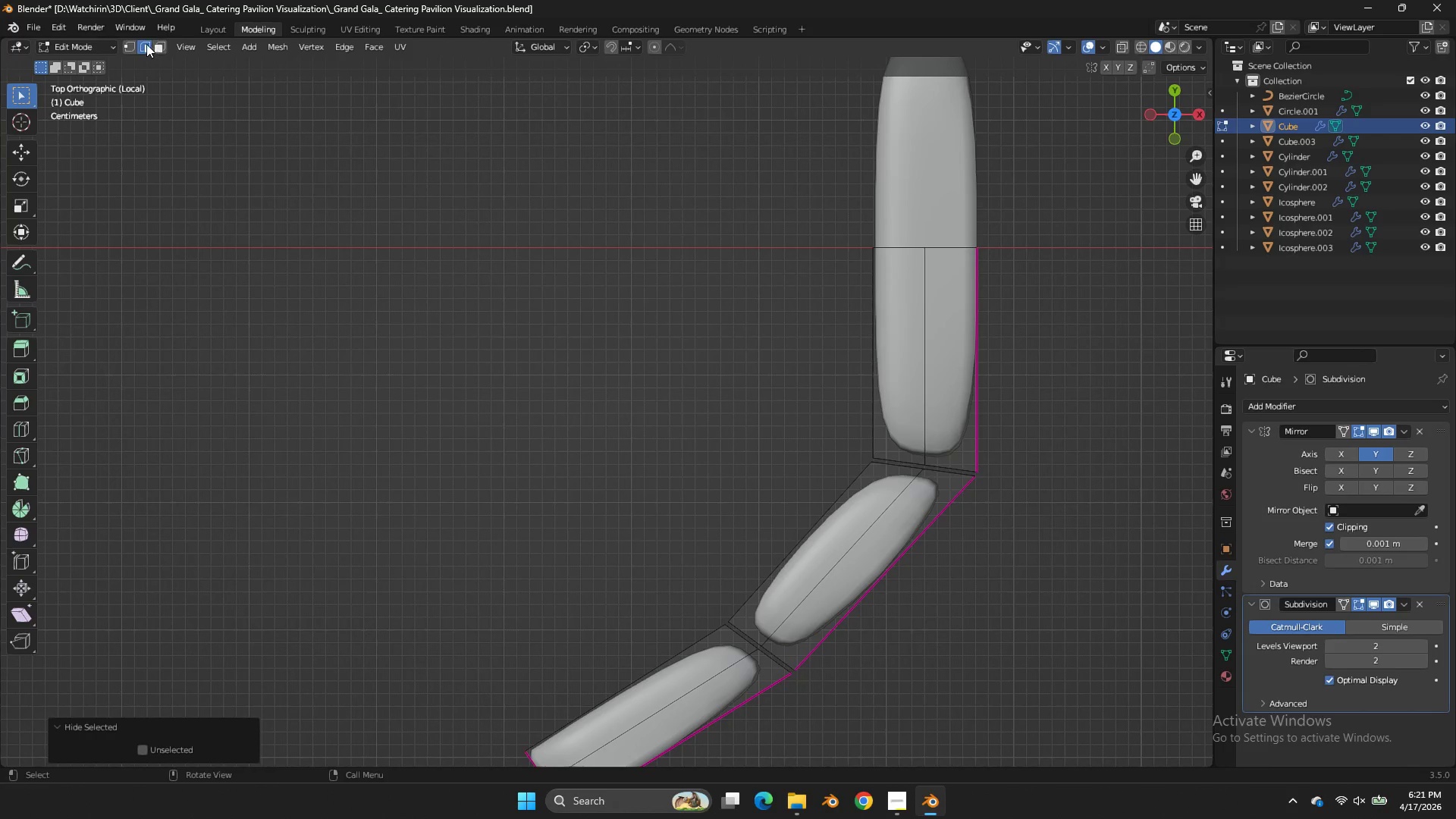 
left_click([131, 47])
 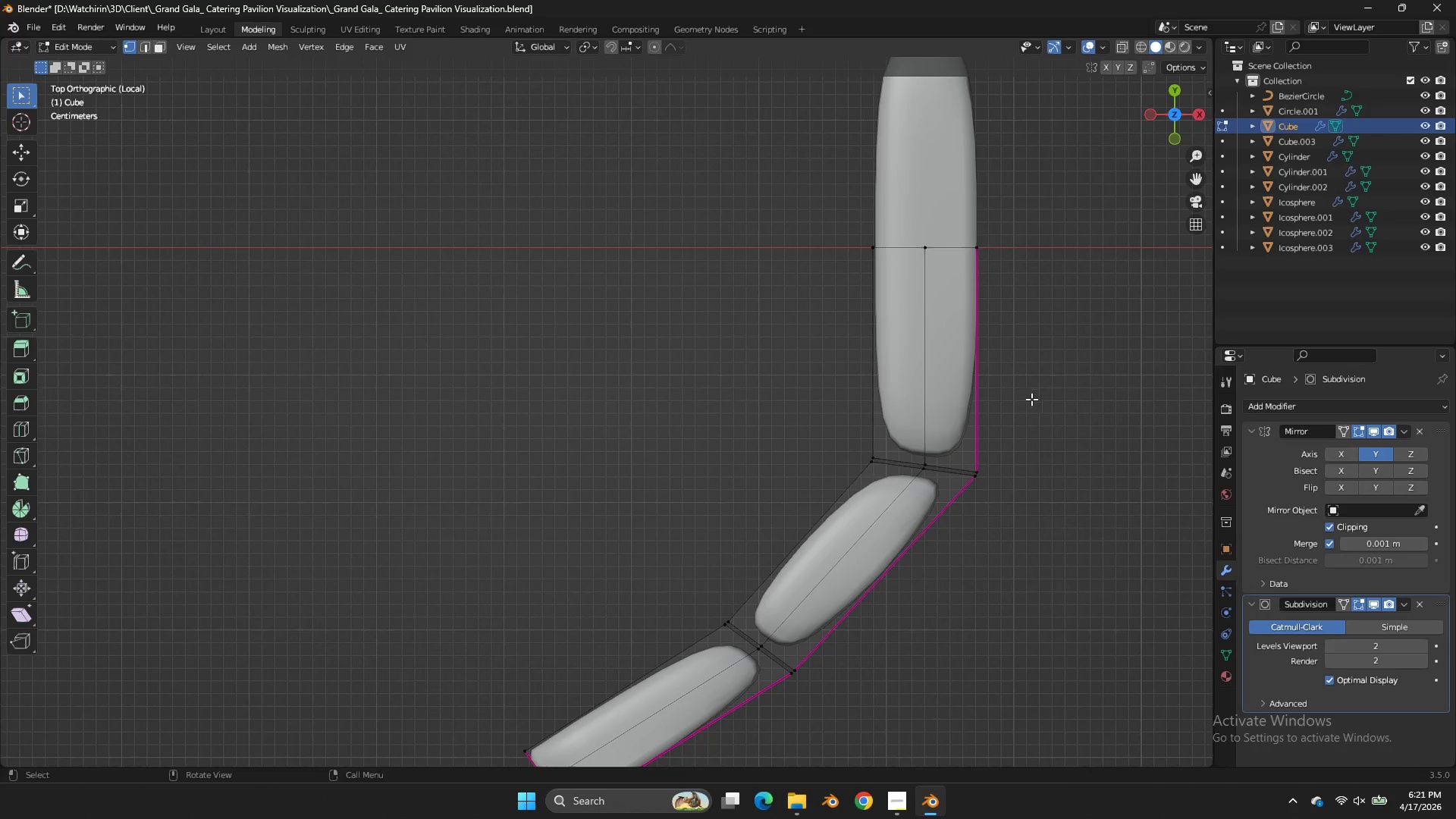 
left_click_drag(start_coordinate=[1036, 410], to_coordinate=[701, 491])
 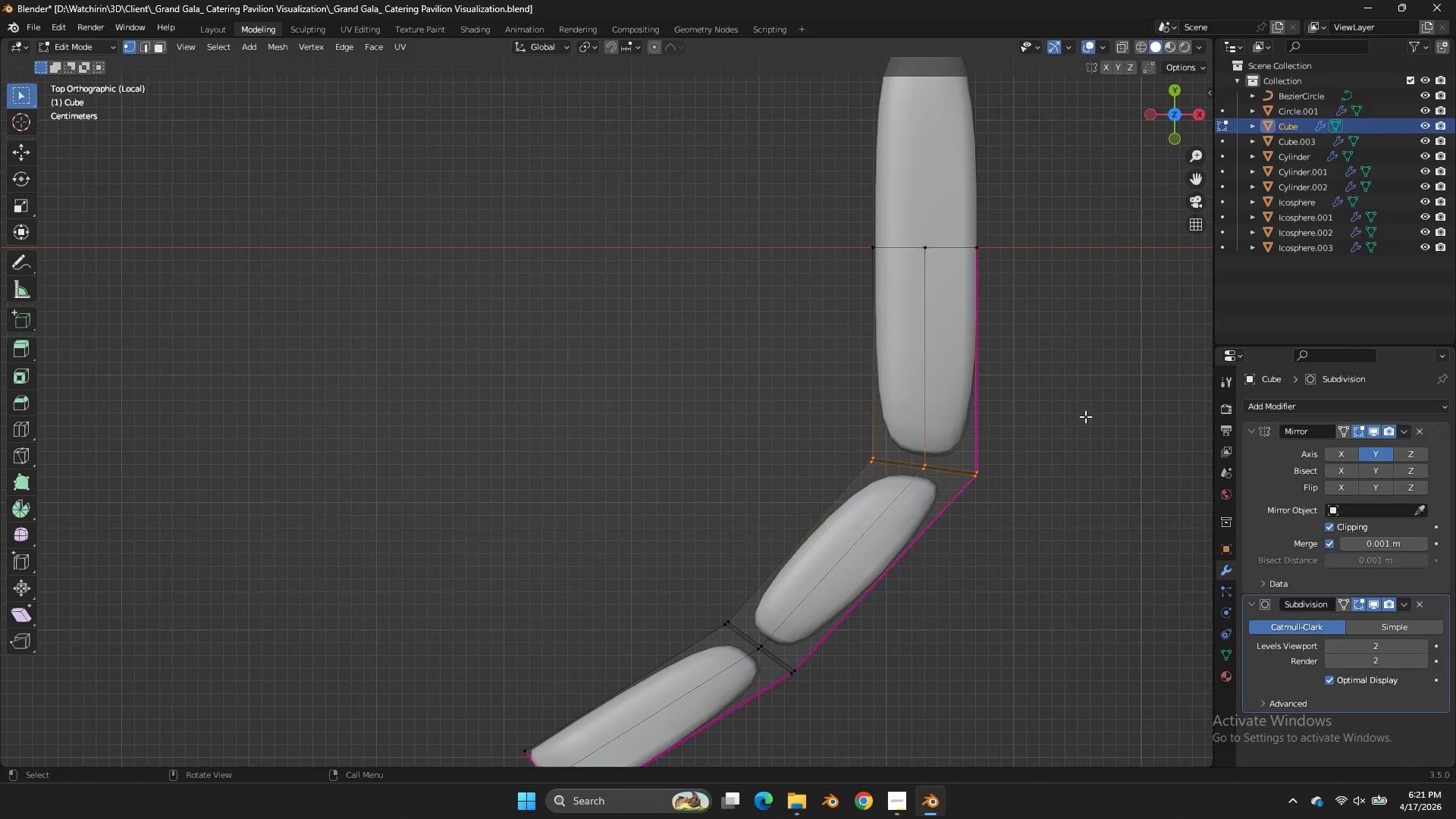 
type(zE)
key(Tab)
key(Tab)
key(Tab)
 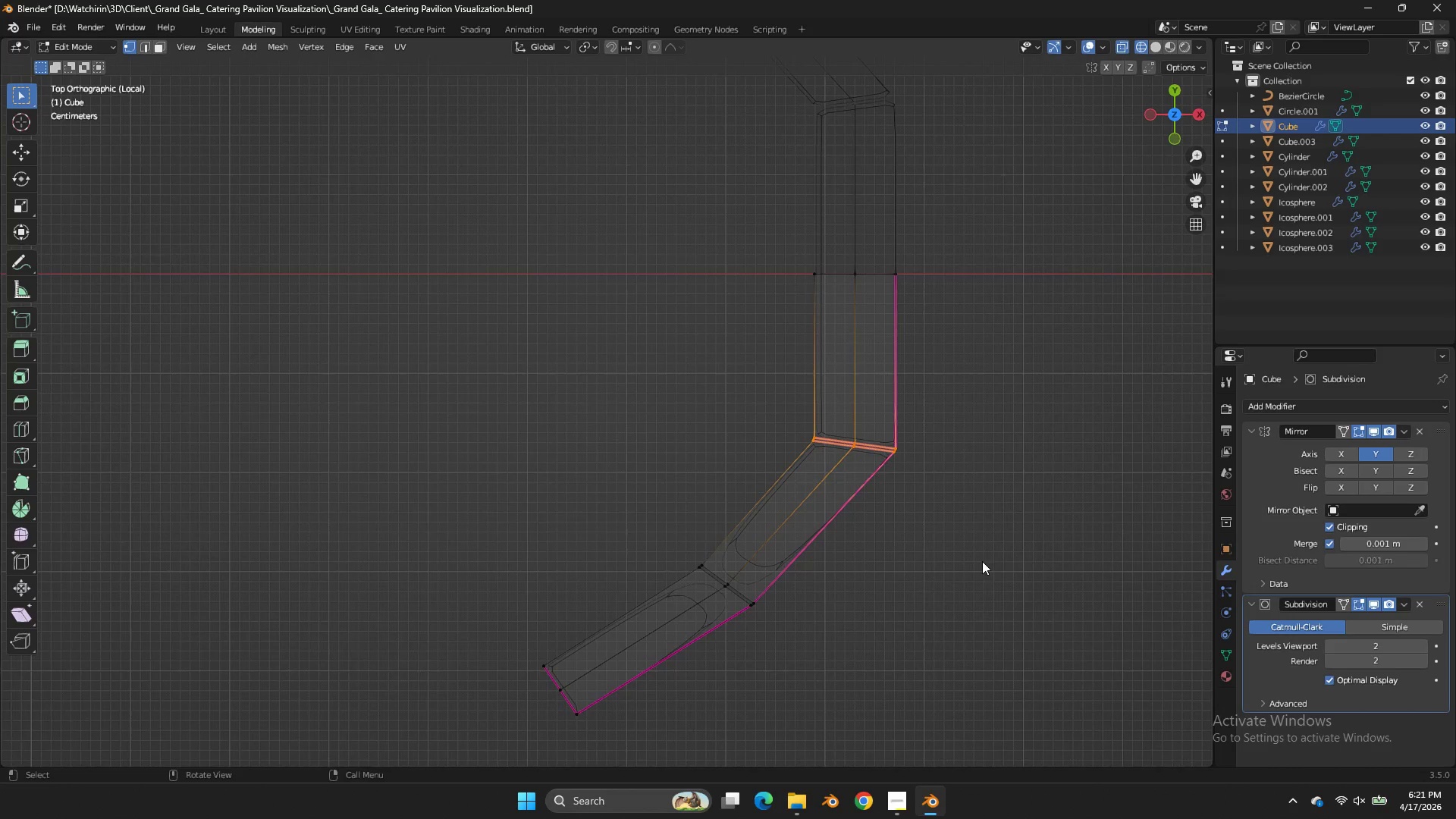 
left_click_drag(start_coordinate=[1109, 409], to_coordinate=[760, 490])
 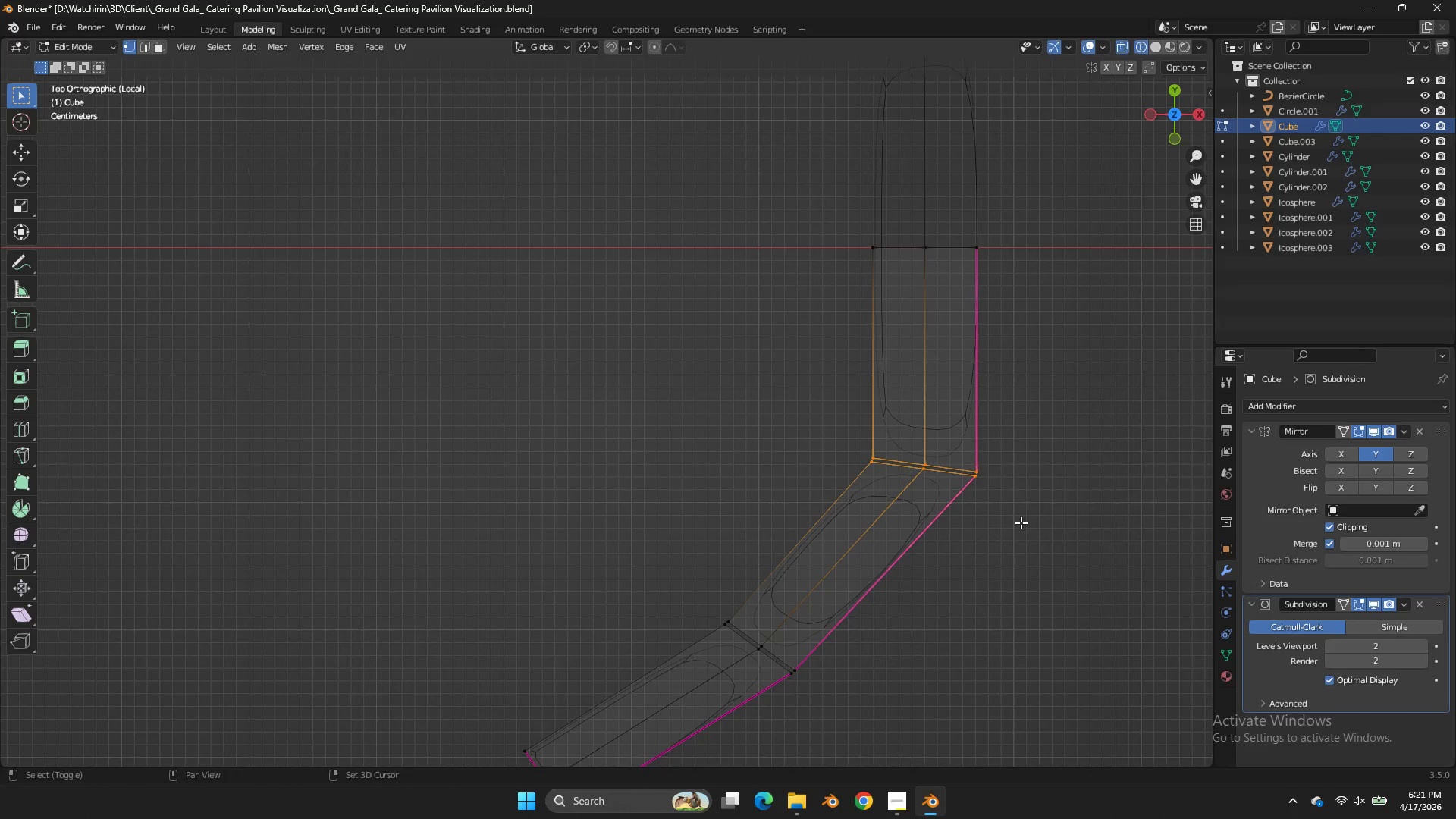 
left_click_drag(start_coordinate=[1197, 177], to_coordinate=[1198, 164])
 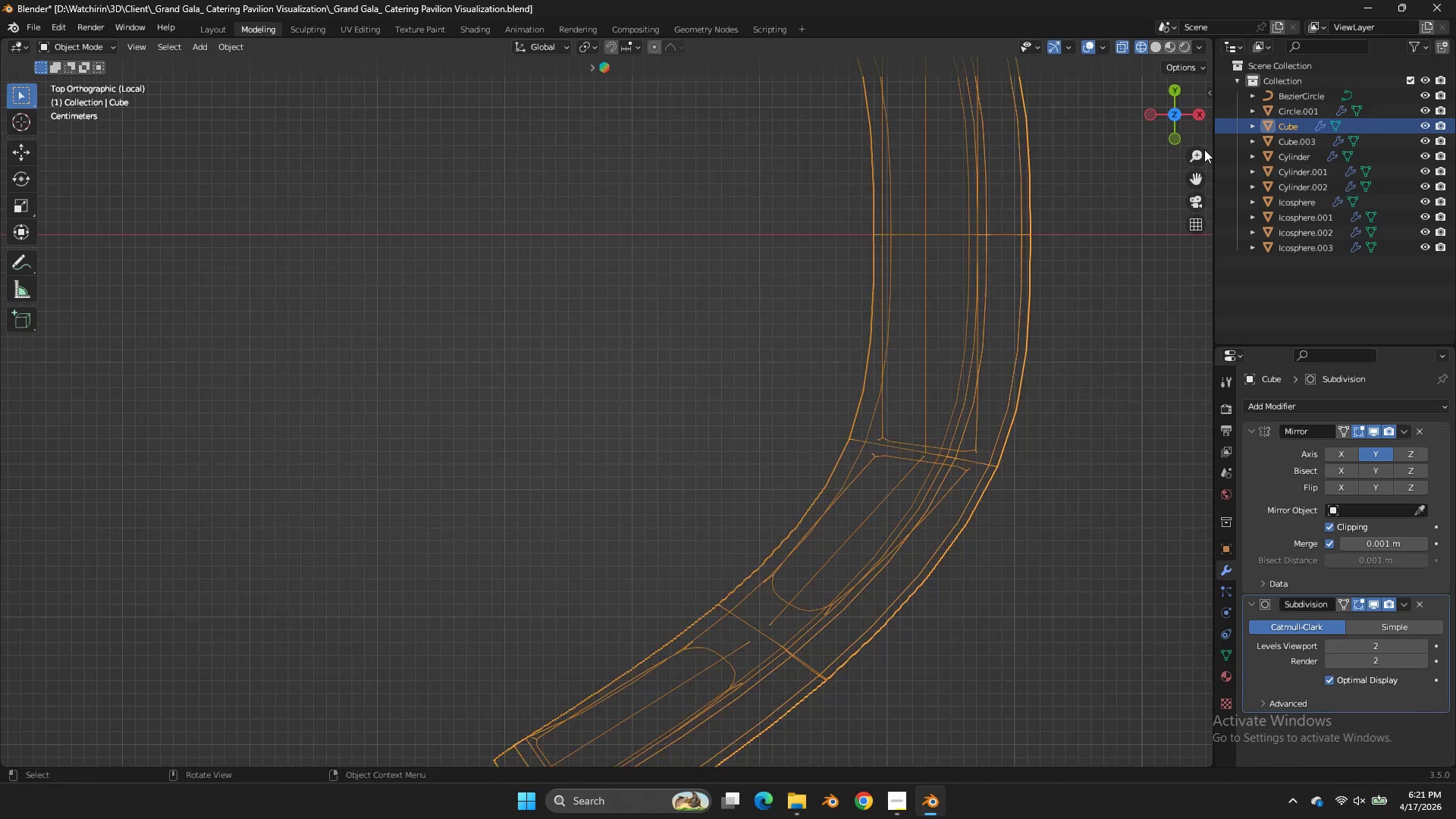 
left_click_drag(start_coordinate=[1197, 177], to_coordinate=[8, 92])
 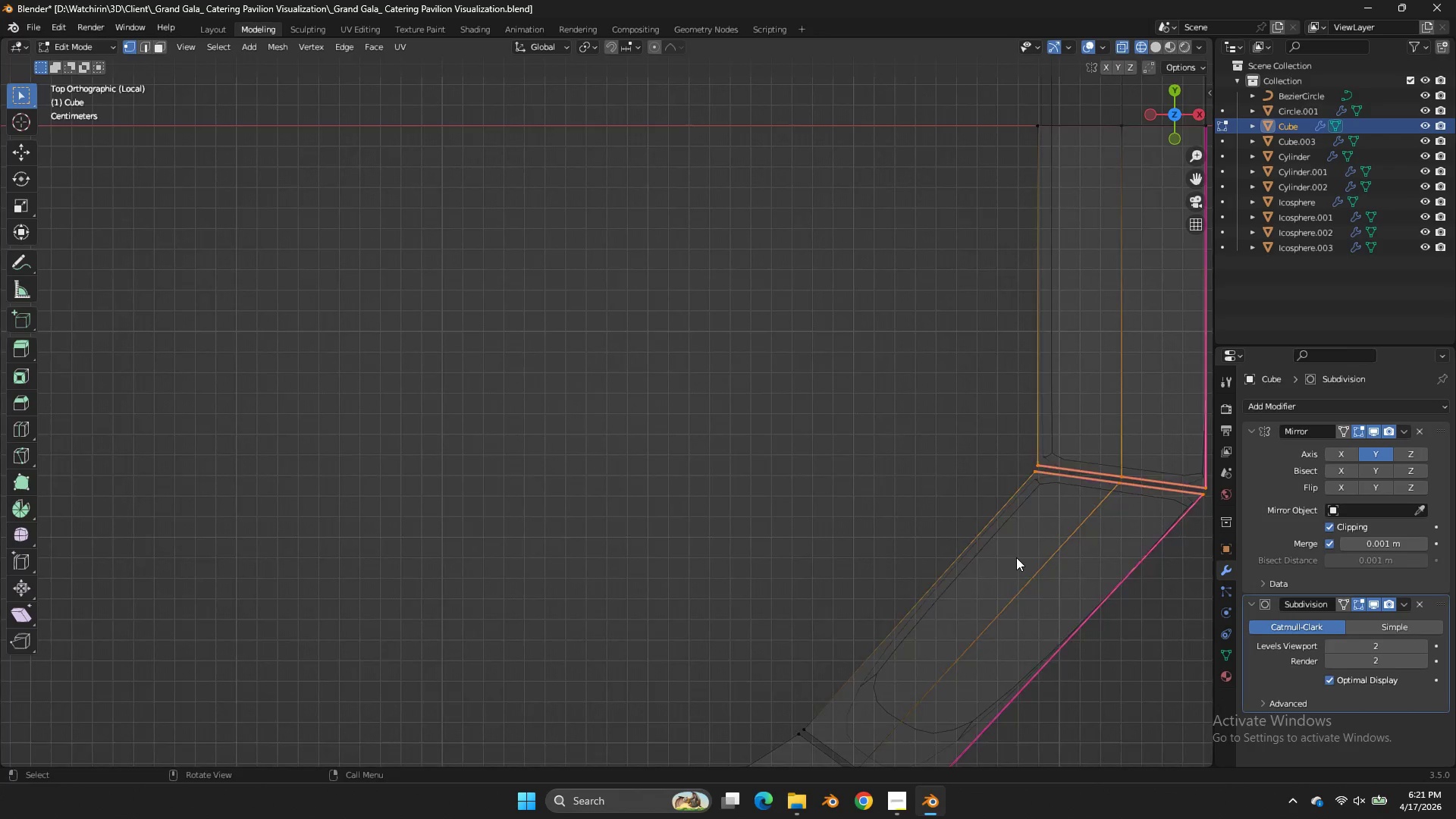 
left_click_drag(start_coordinate=[855, 515], to_coordinate=[630, 650])
 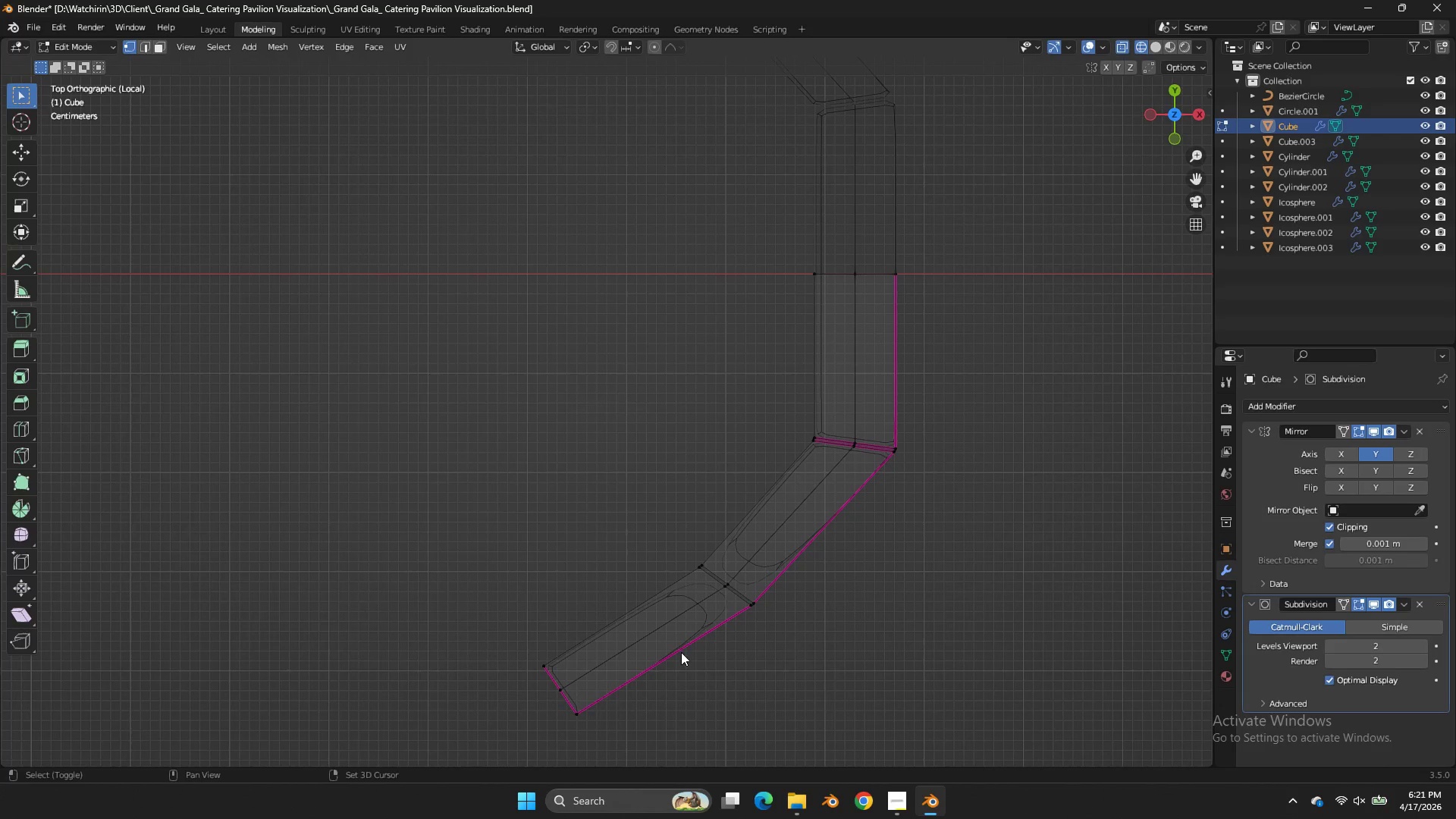 
scroll: coordinate [1016, 557], scroll_direction: down, amount: 4.0
 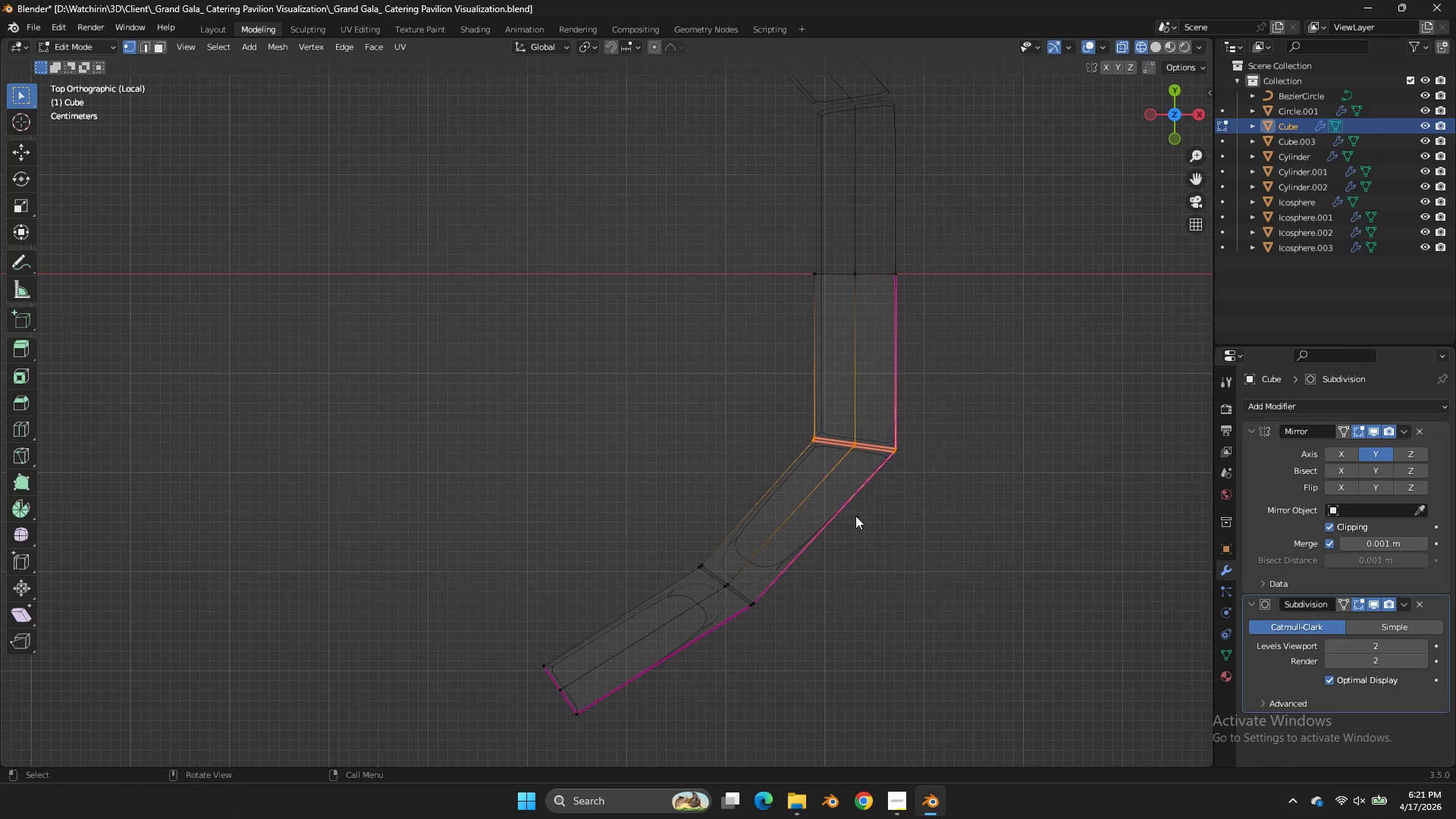 
type(EE)
 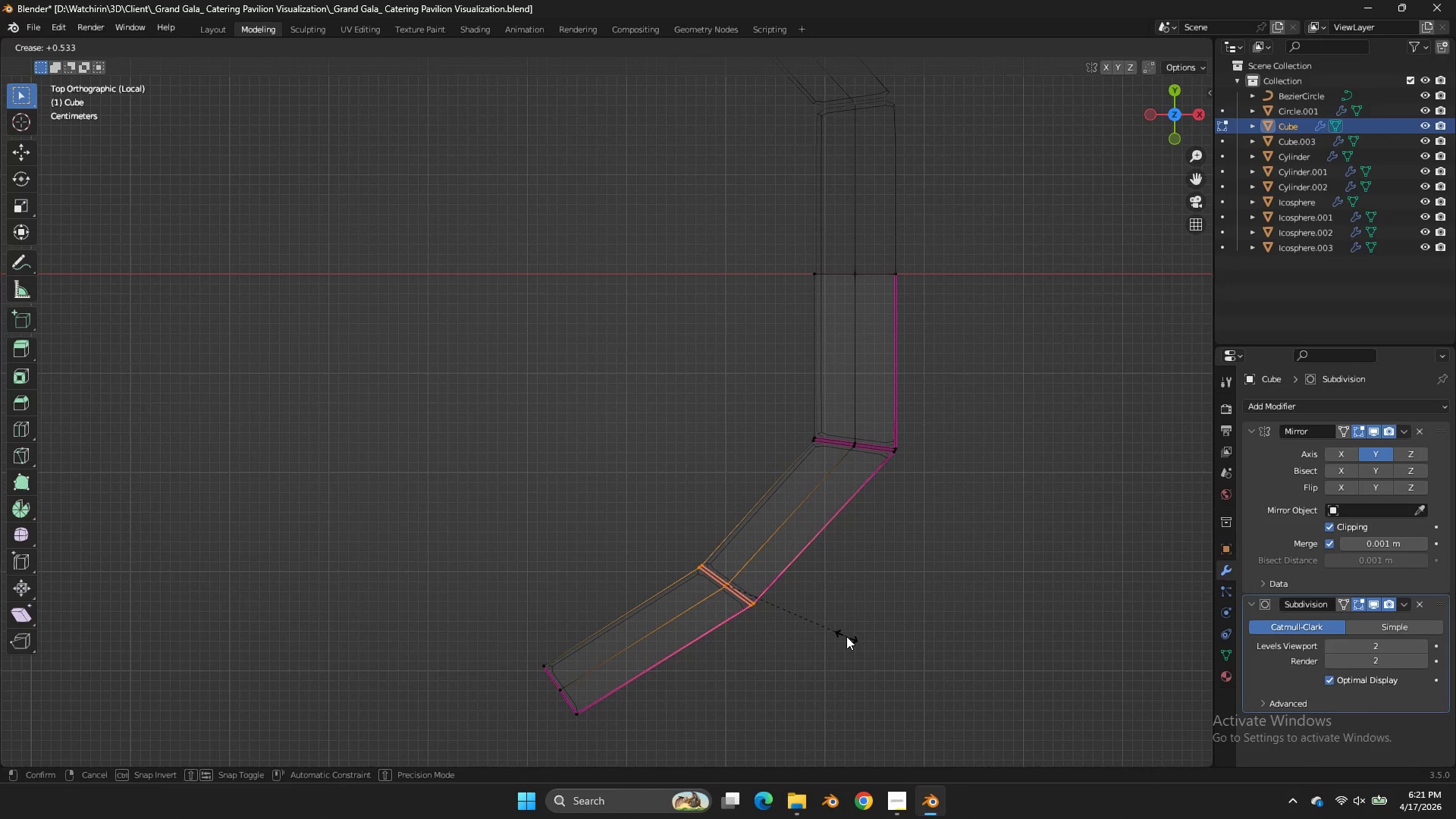 
left_click_drag(start_coordinate=[817, 503], to_coordinate=[676, 644])
 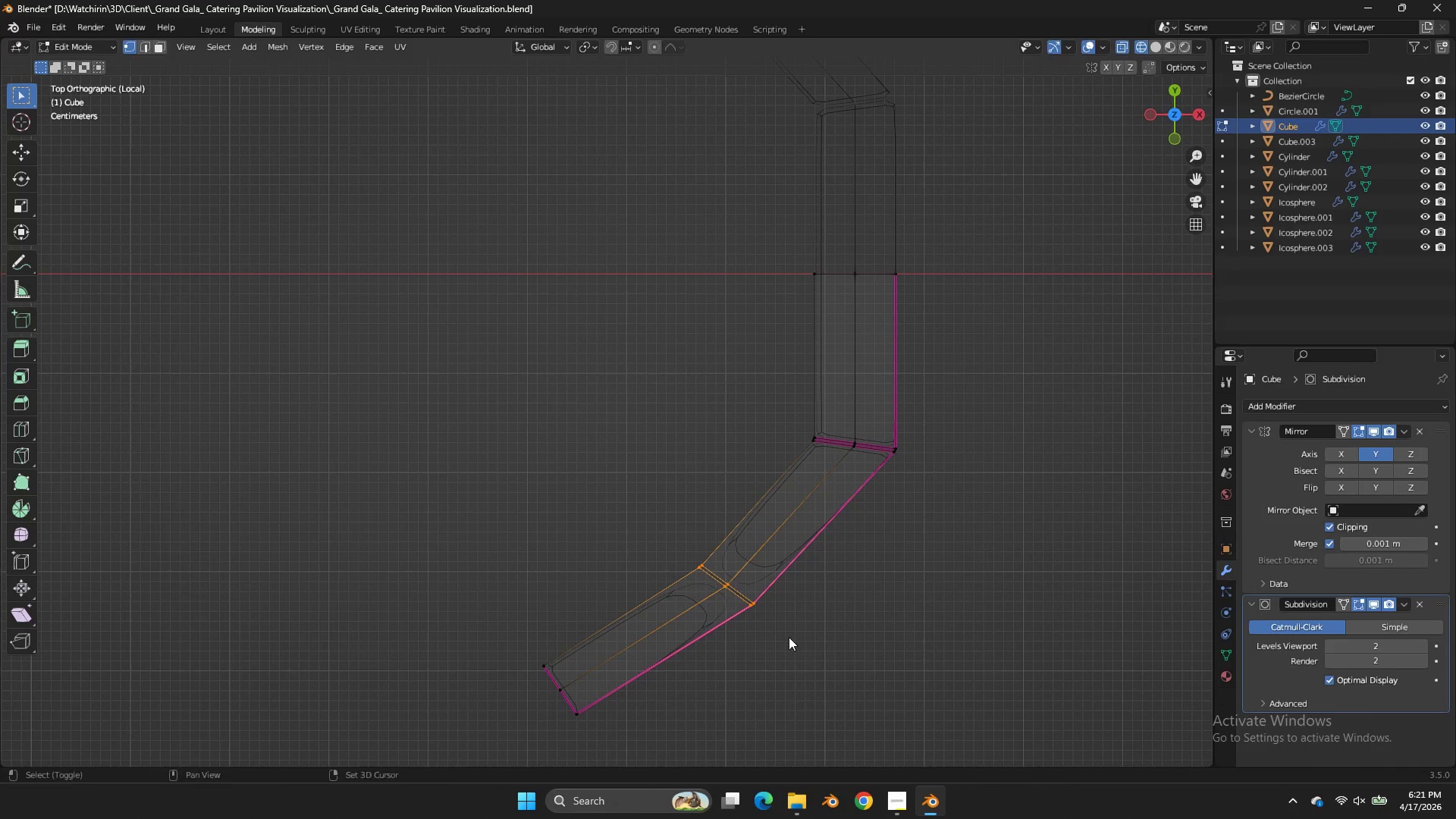 
left_click([846, 636])
 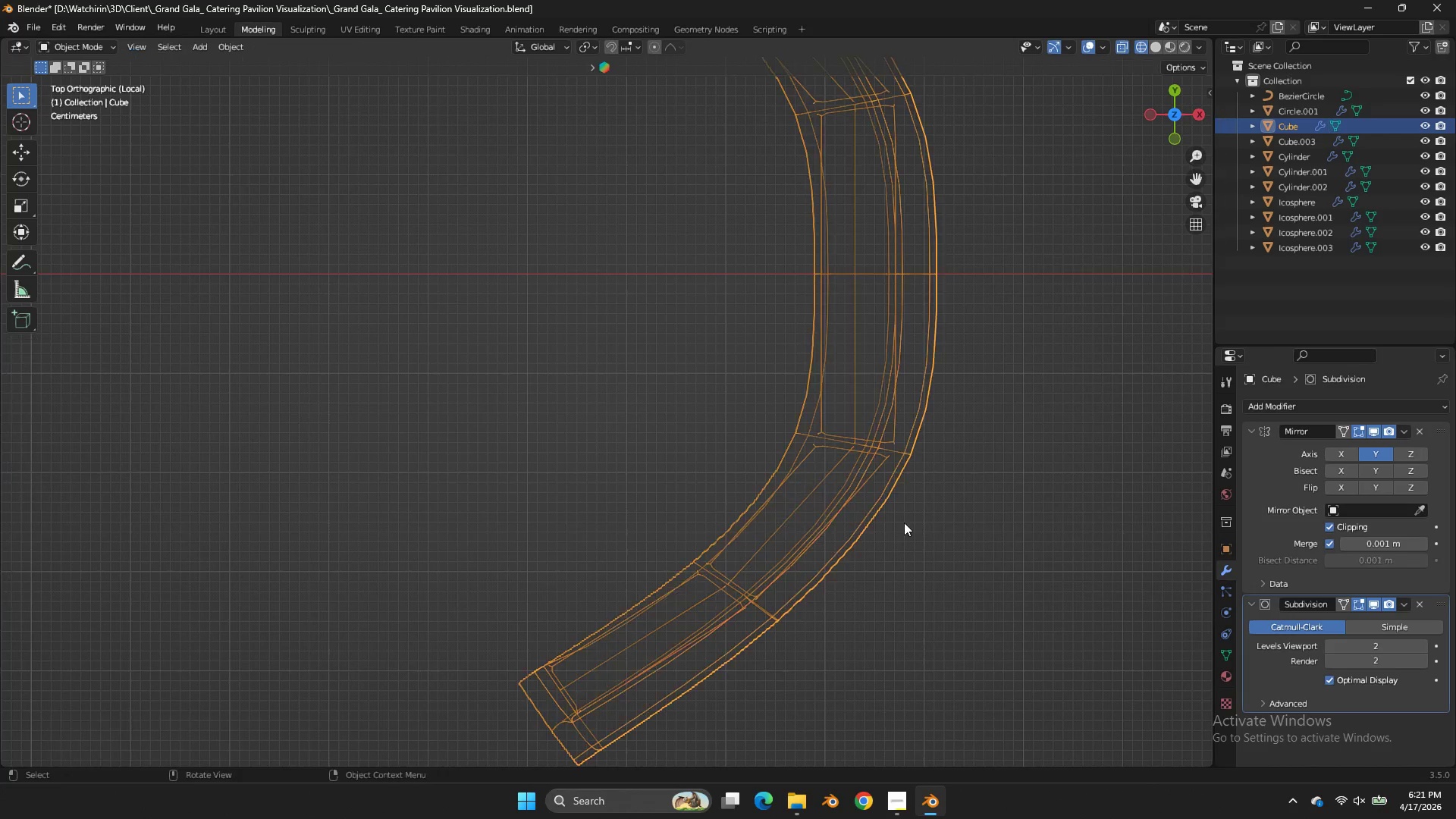 
key(Tab)
 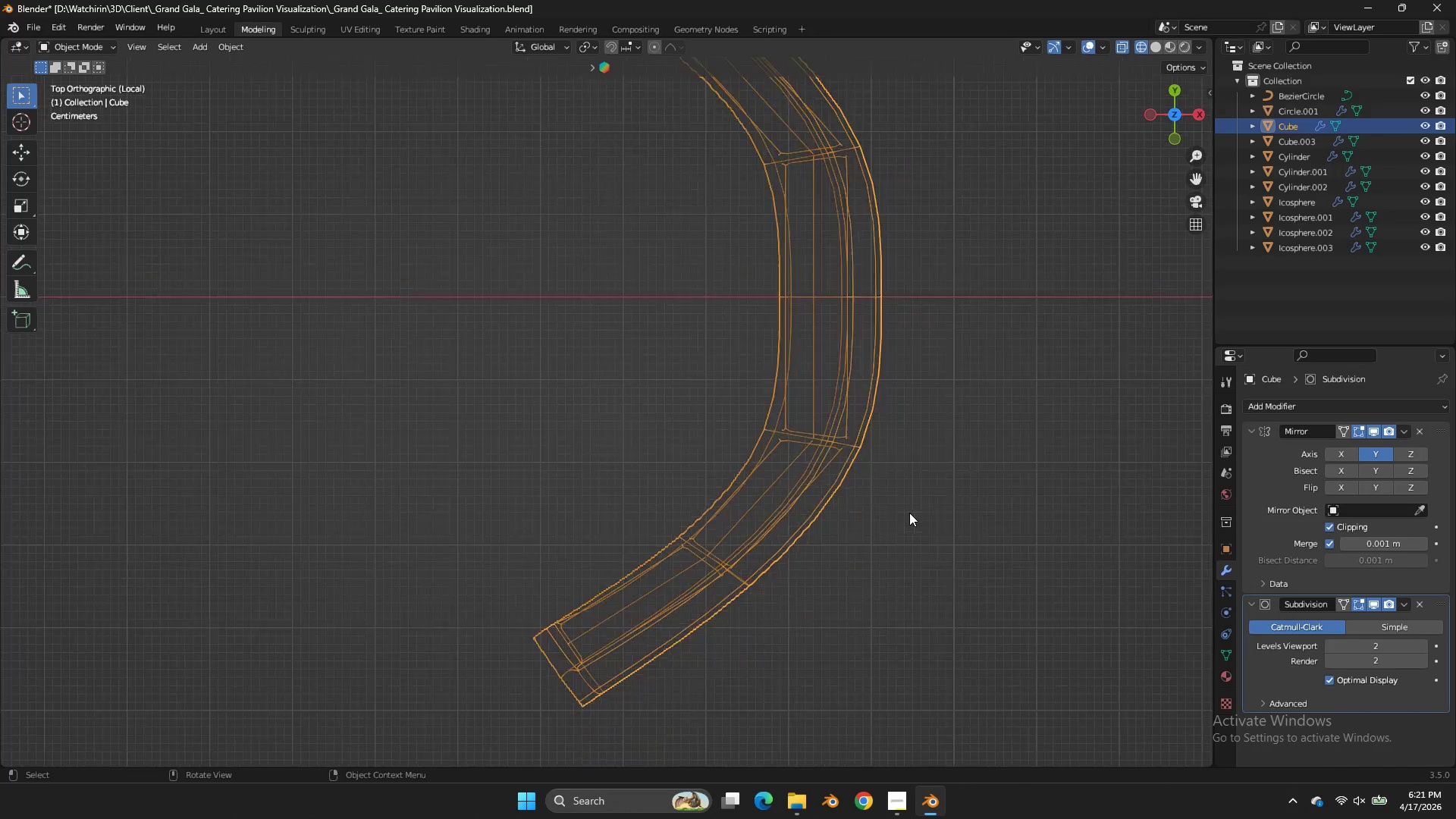 
key(Control+ControlLeft)
 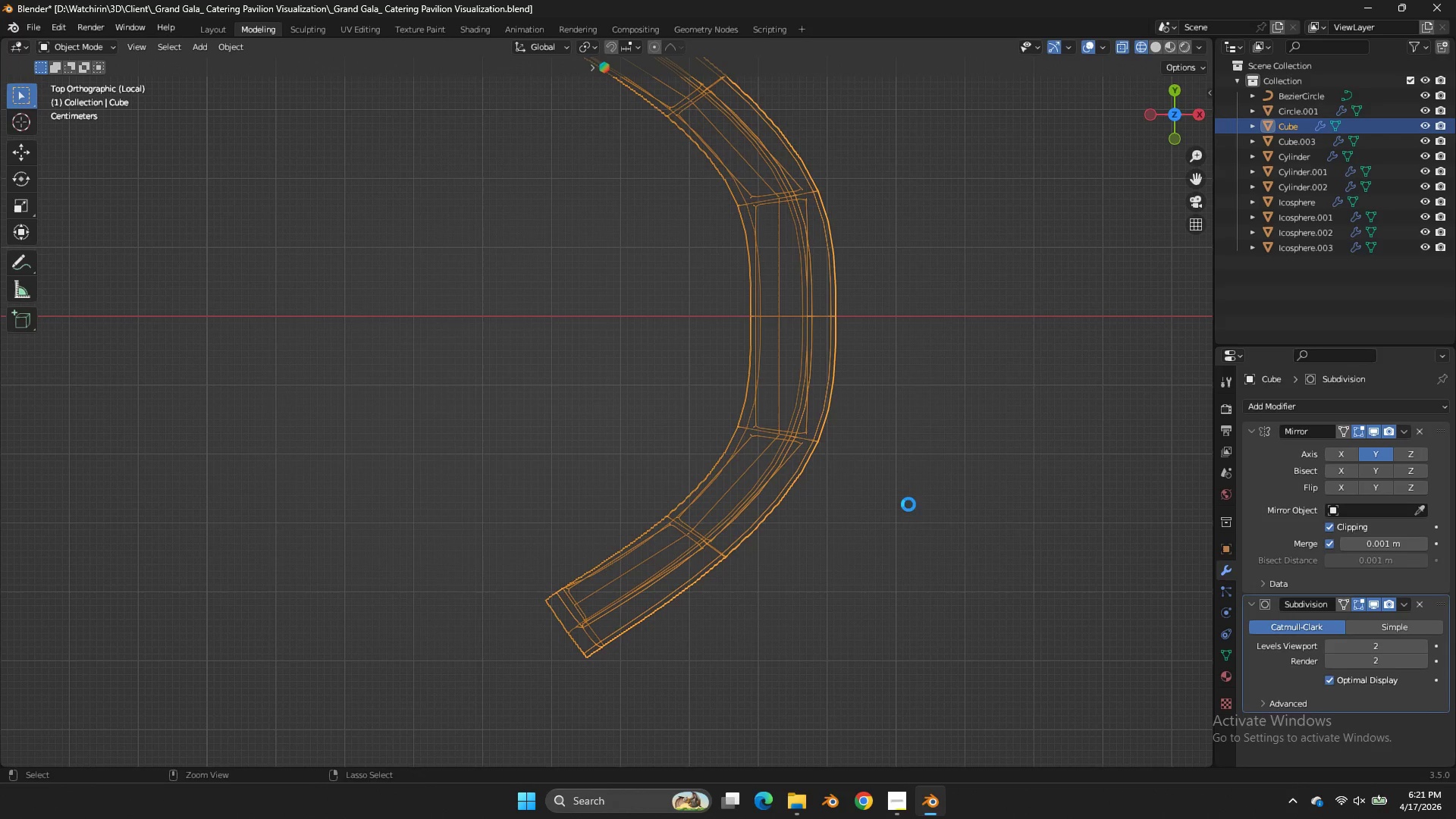 
key(Control+S)
 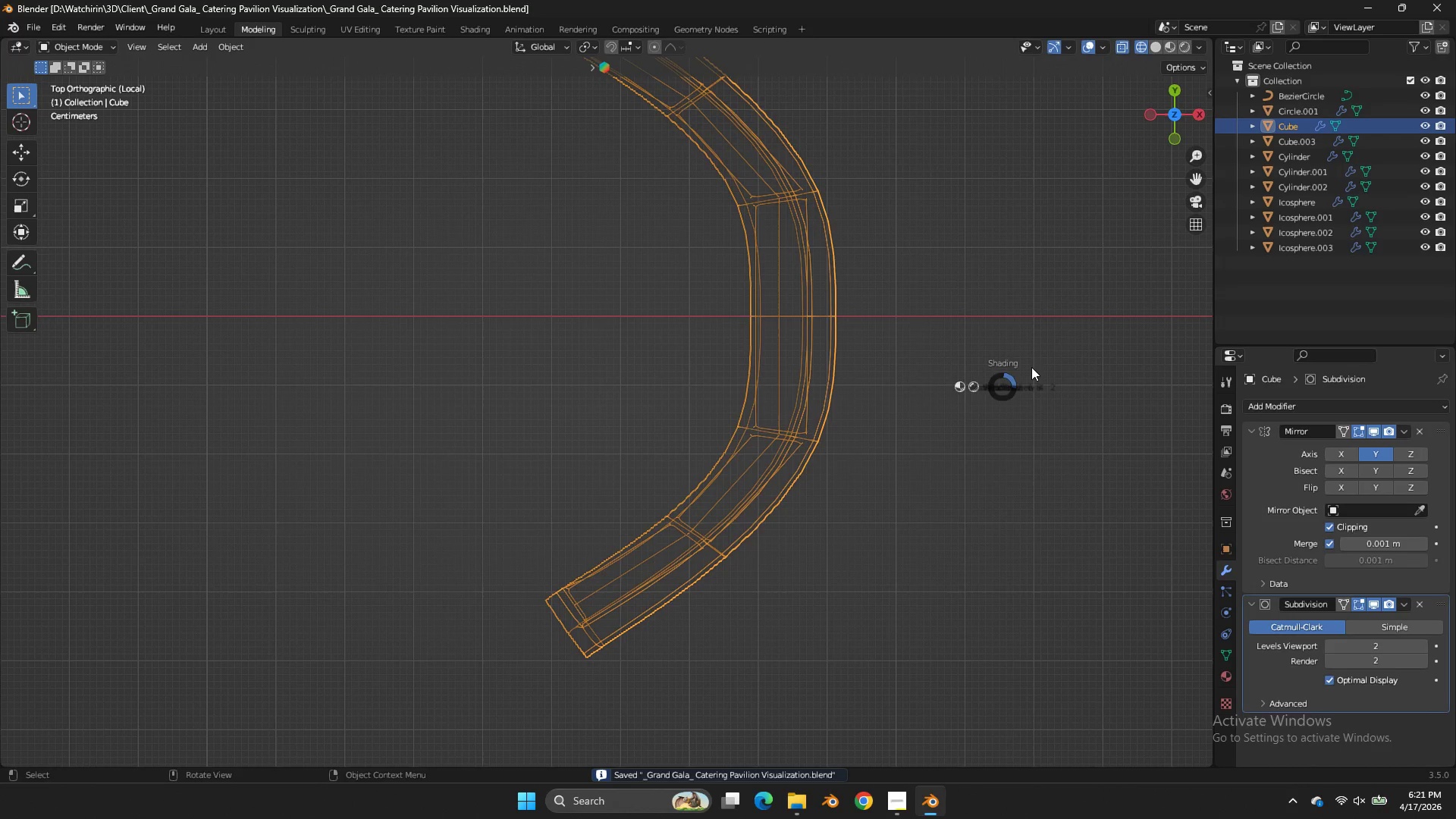 
scroll: coordinate [909, 513], scroll_direction: down, amount: 2.0
 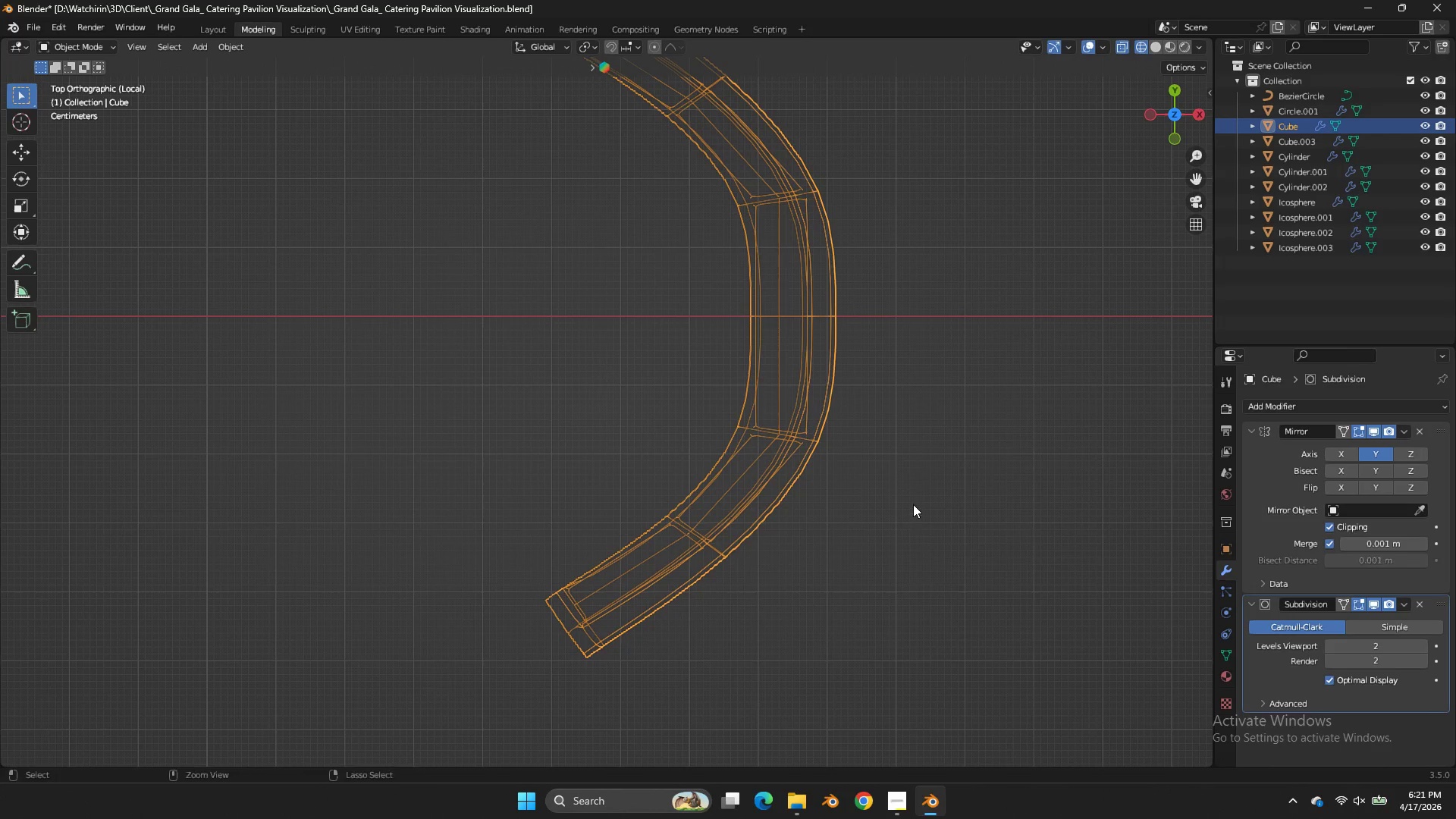 
key(Z)
 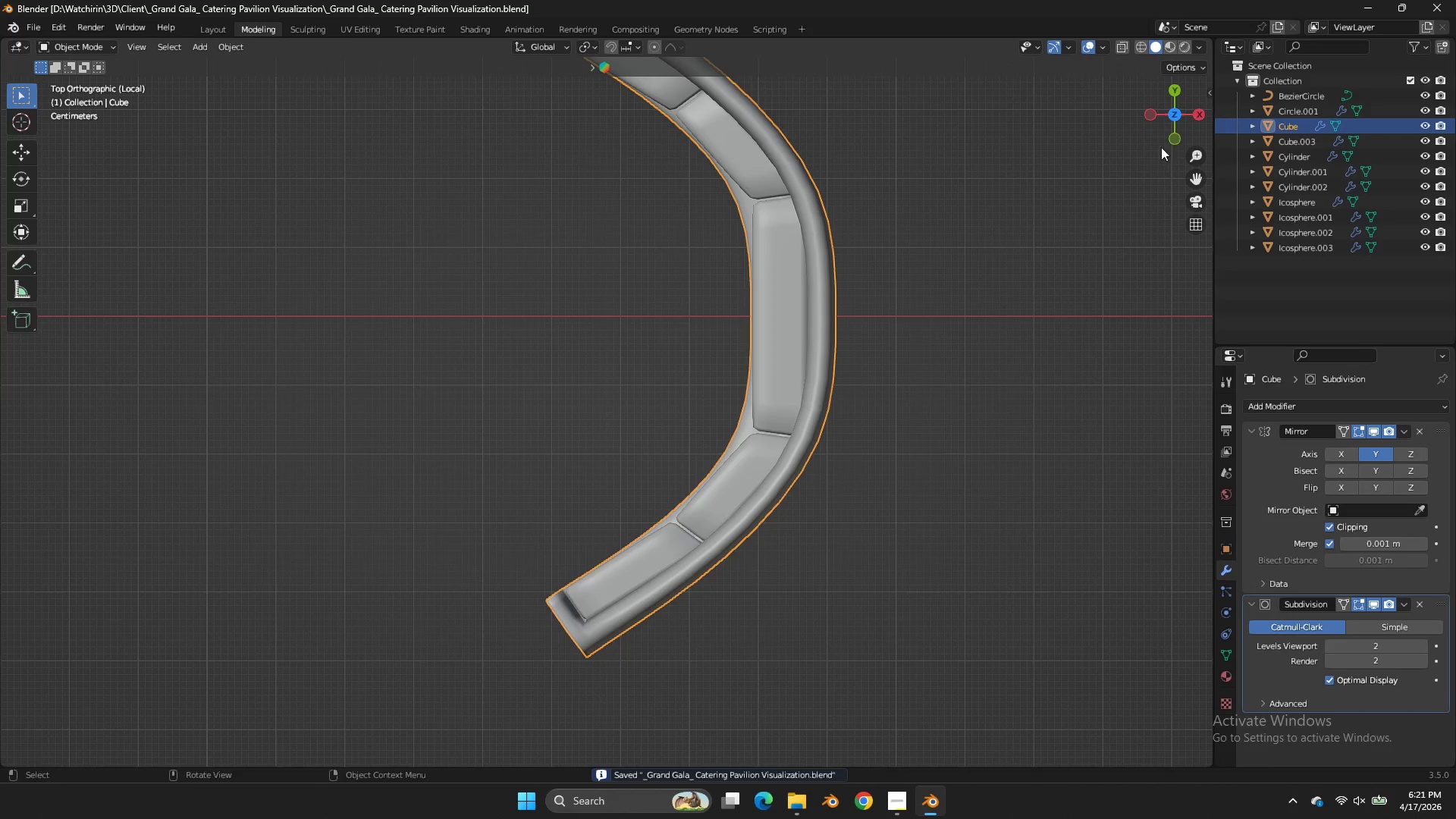 
key(Tab)
 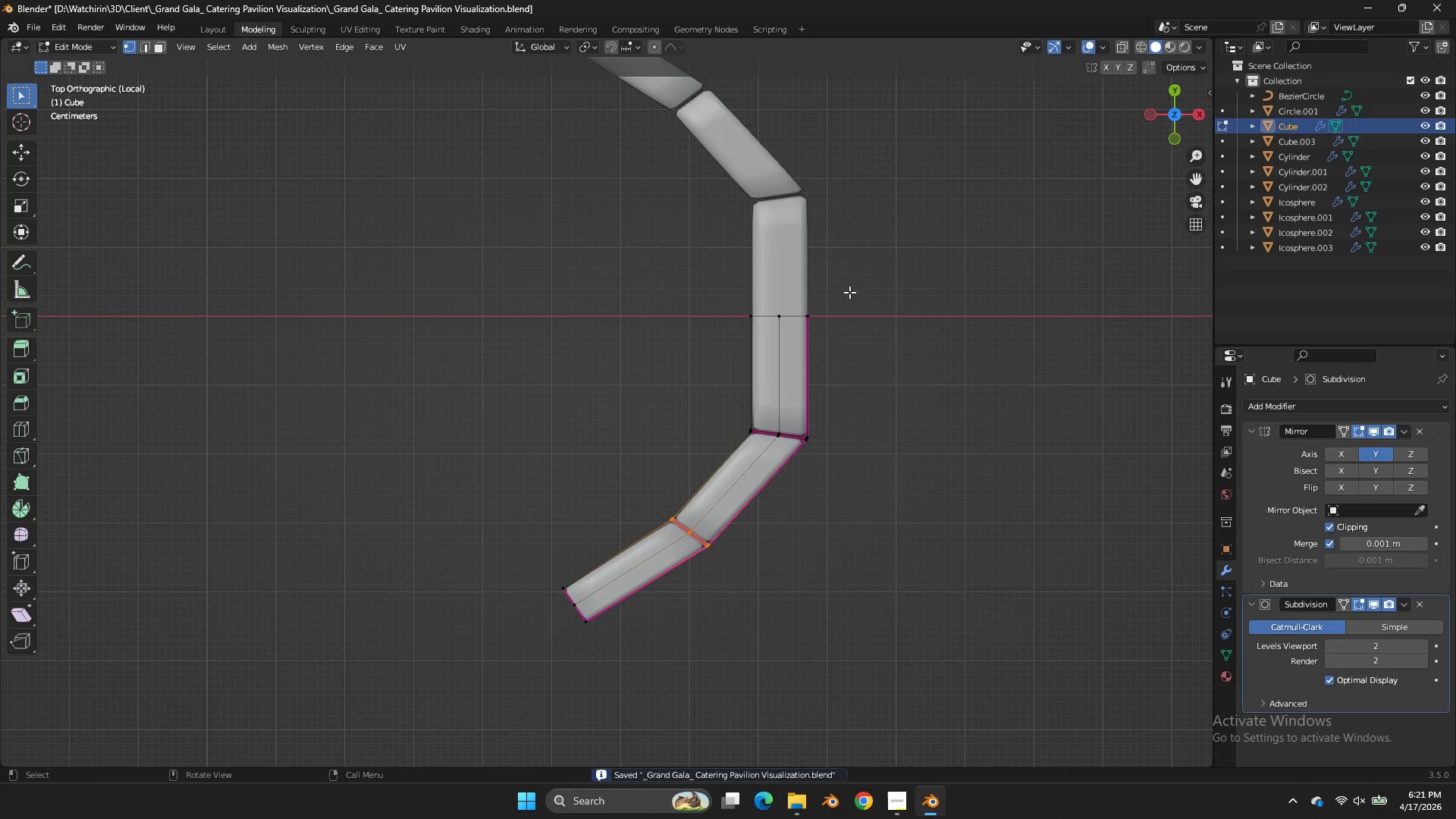 
left_click_drag(start_coordinate=[962, 261], to_coordinate=[765, 311])
 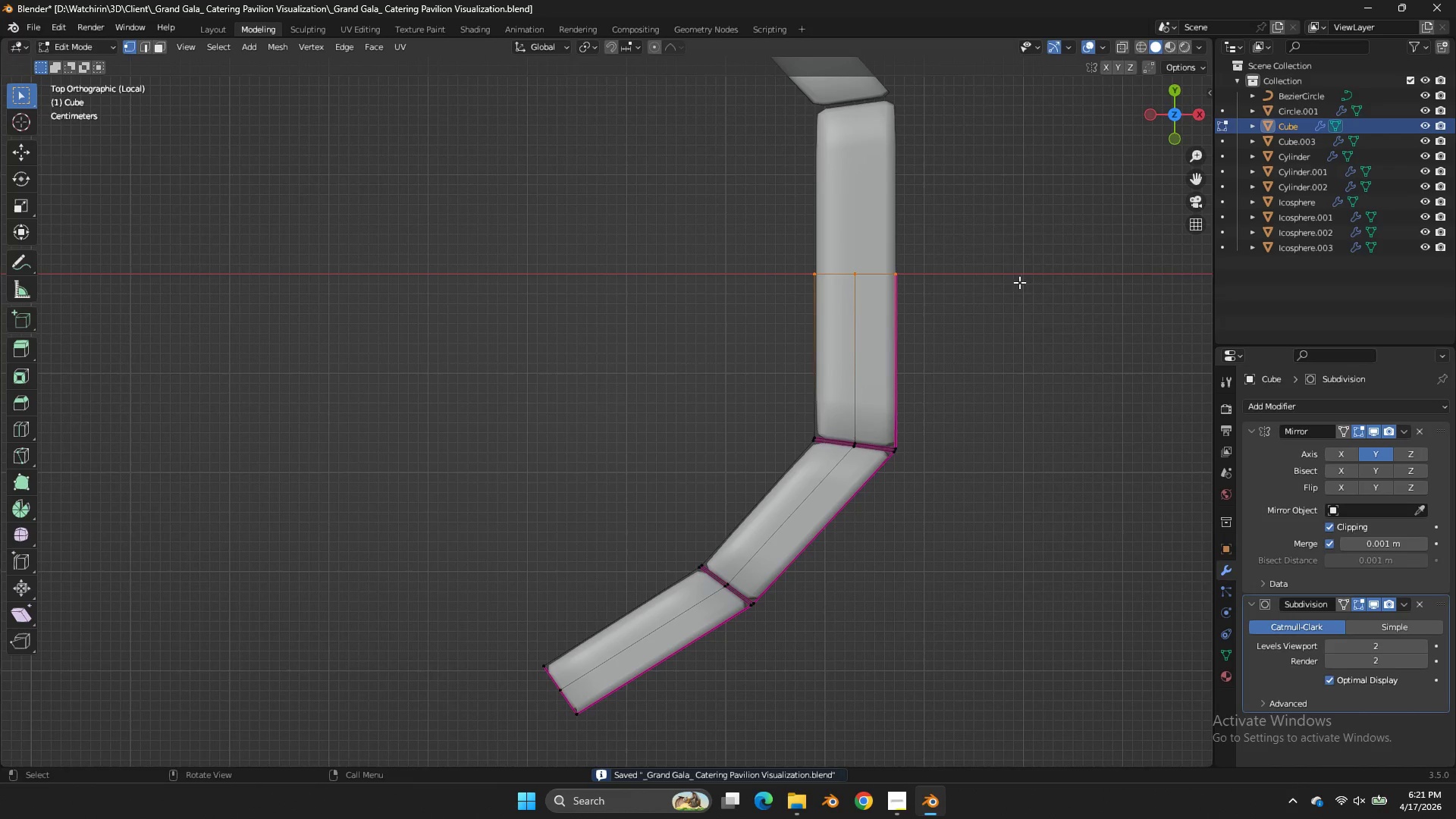 
scroll: coordinate [922, 284], scroll_direction: up, amount: 2.0
 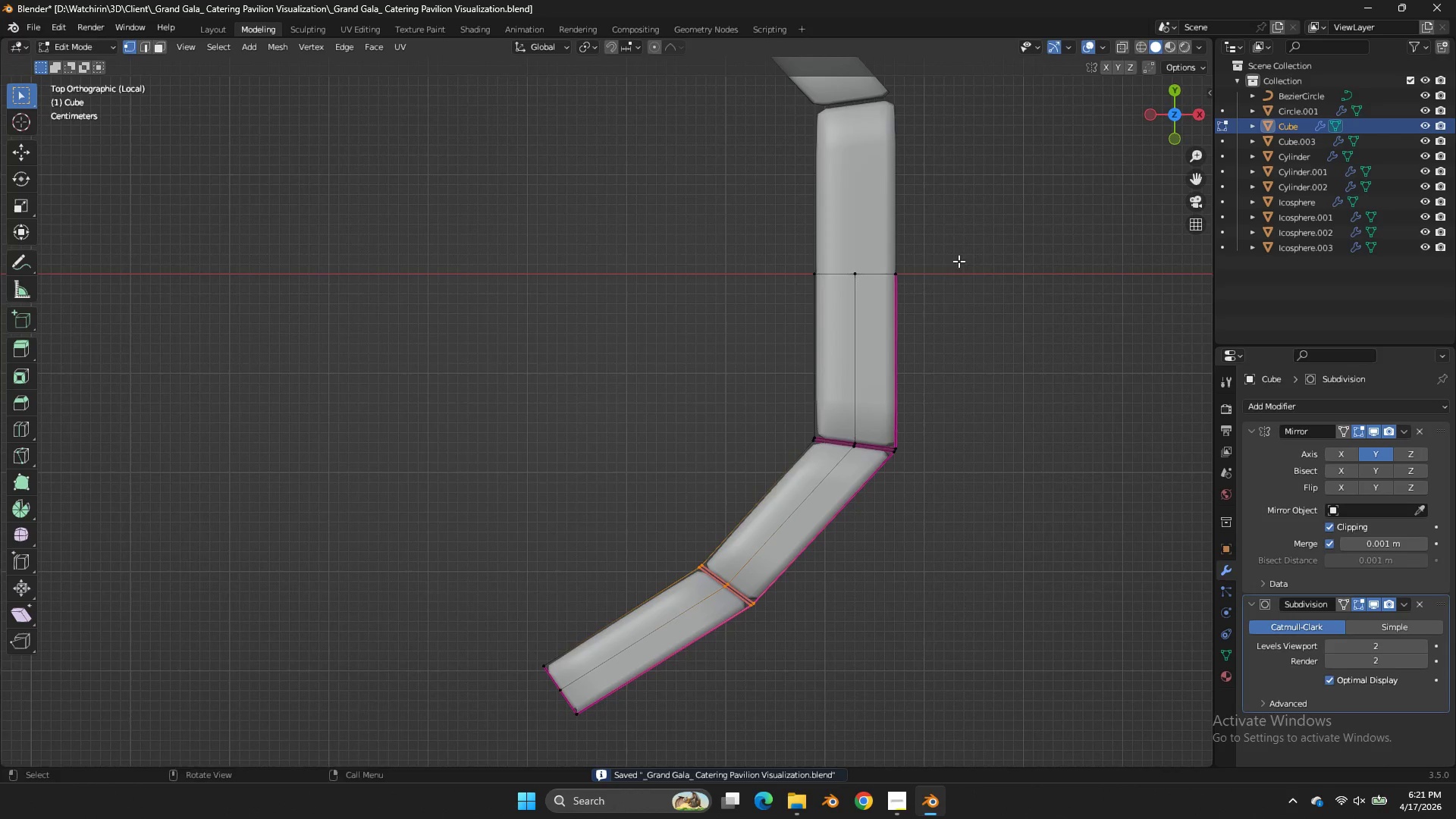 
key(Z)
 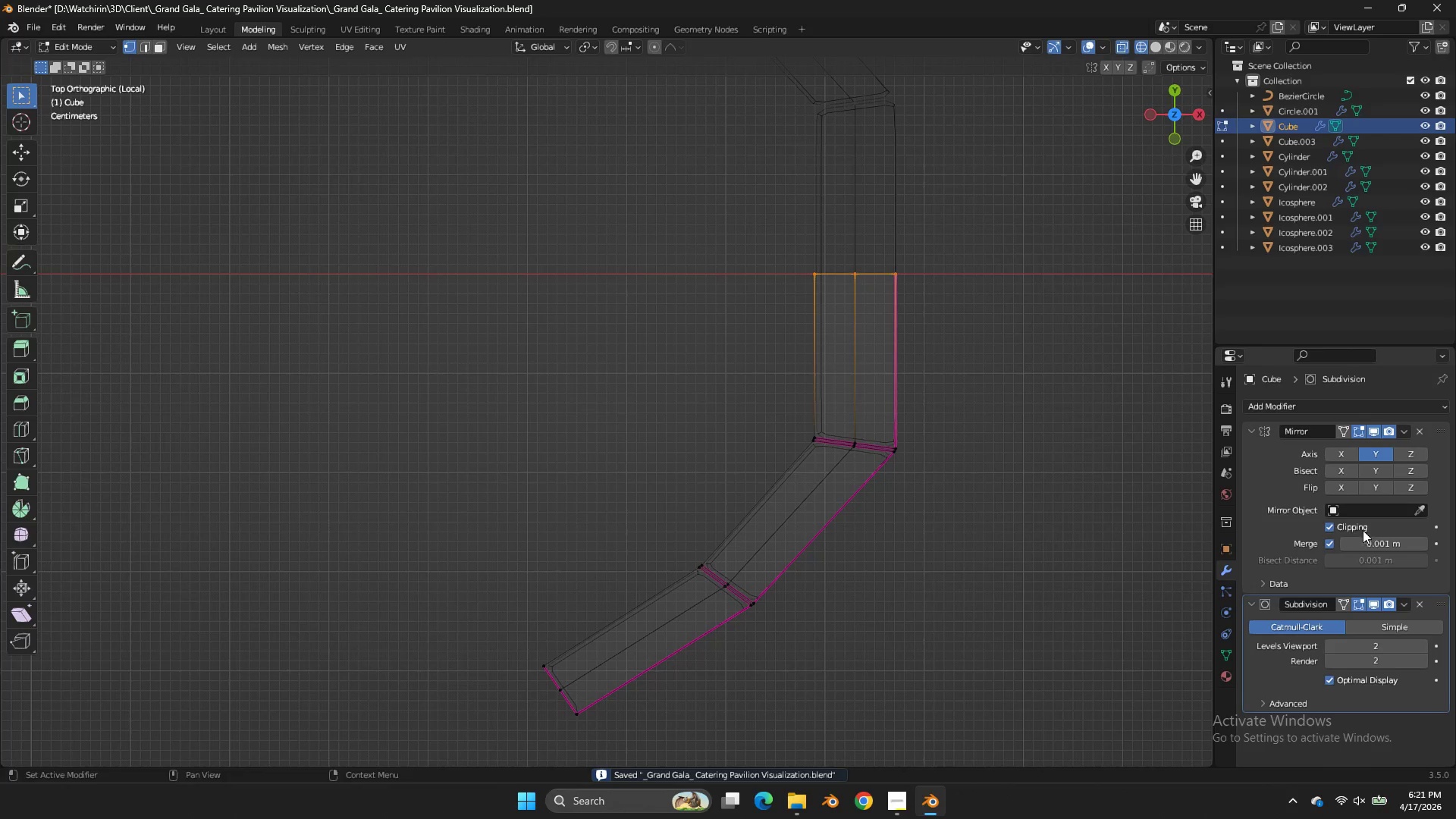 
left_click([1360, 527])
 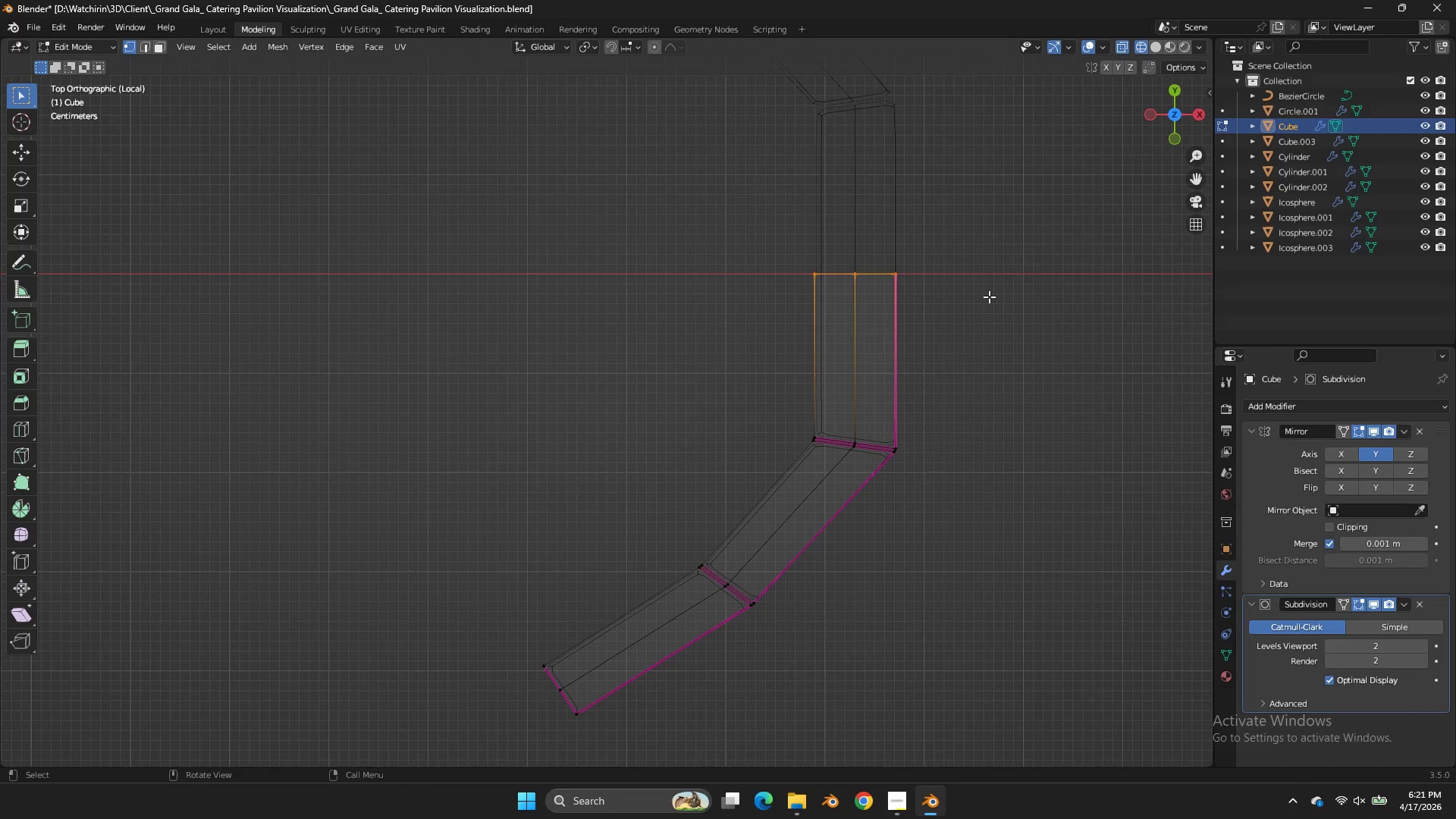 
type(gy)
 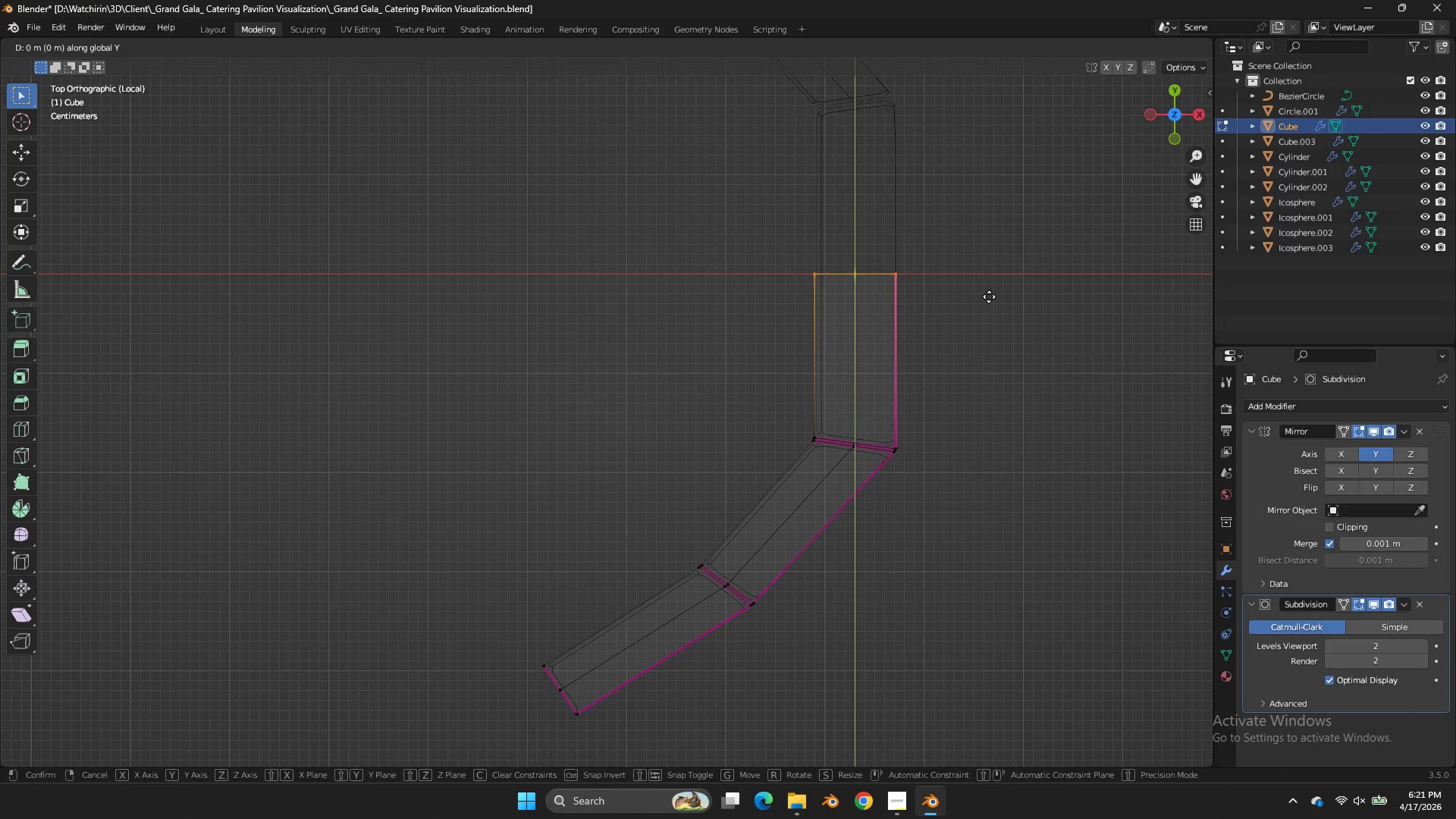 
hold_key(key=ShiftLeft, duration=1.41)
right_click([996, 379])
 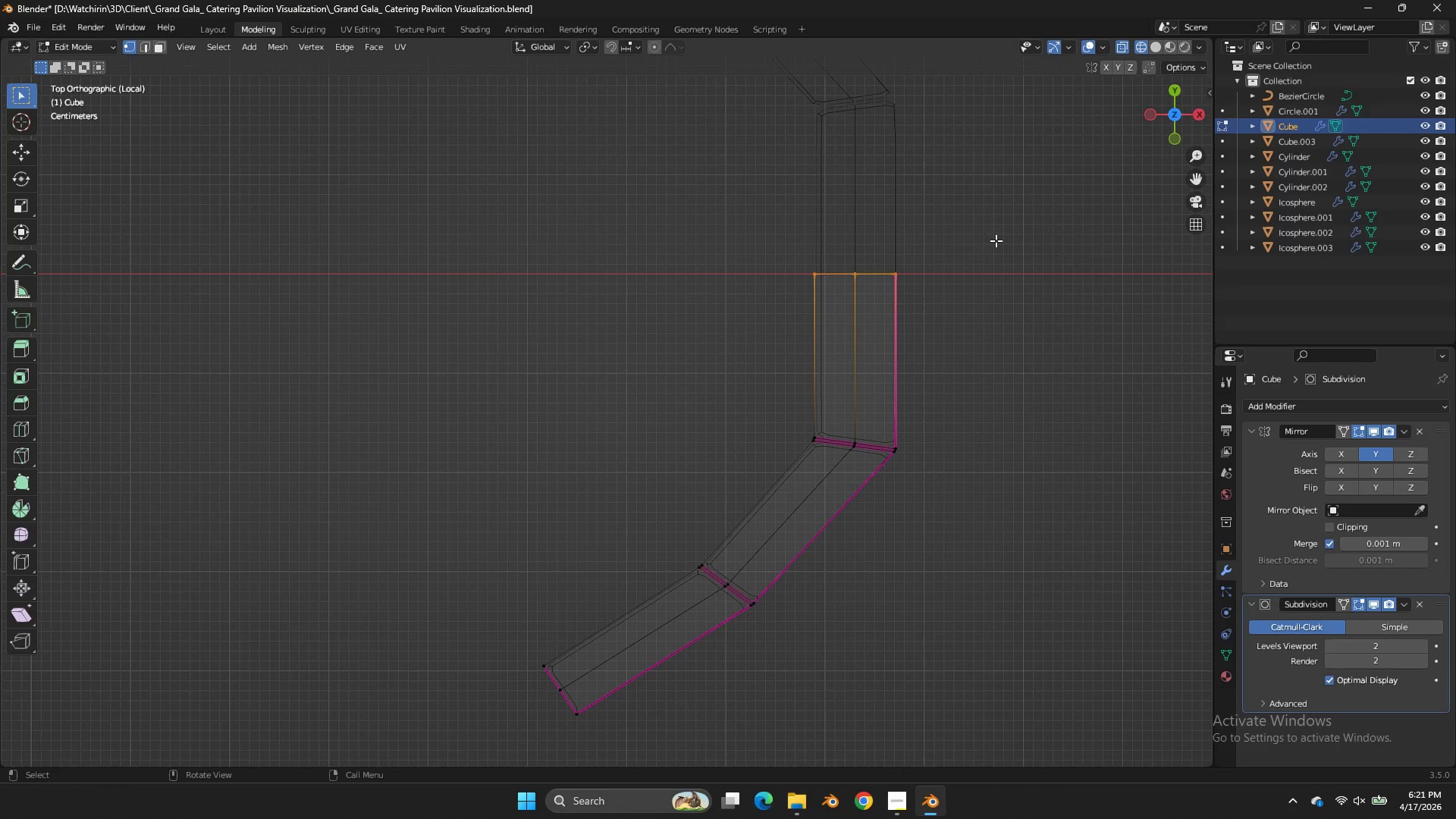 
left_click_drag(start_coordinate=[989, 224], to_coordinate=[791, 334])
 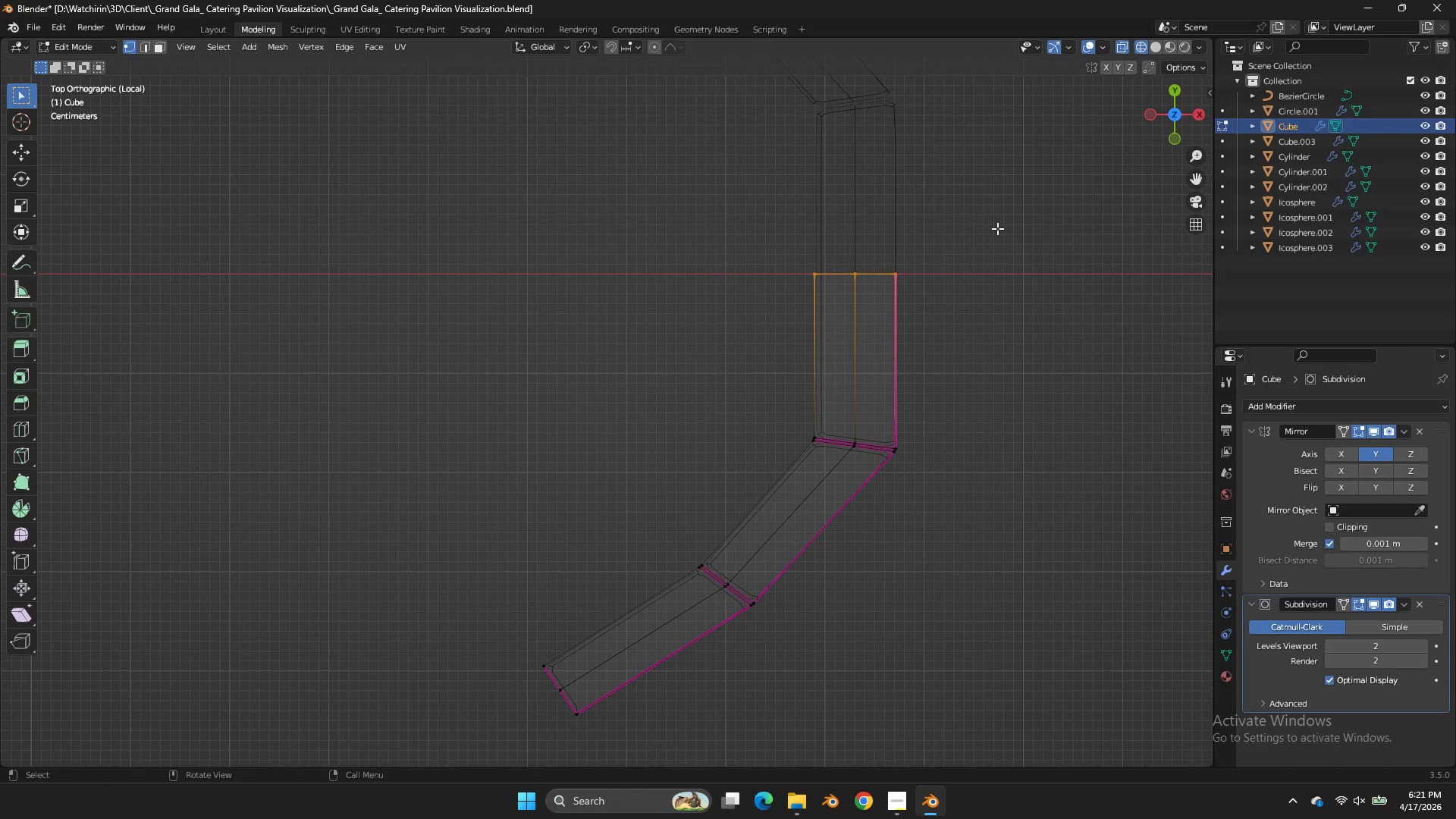 
type(gy)
 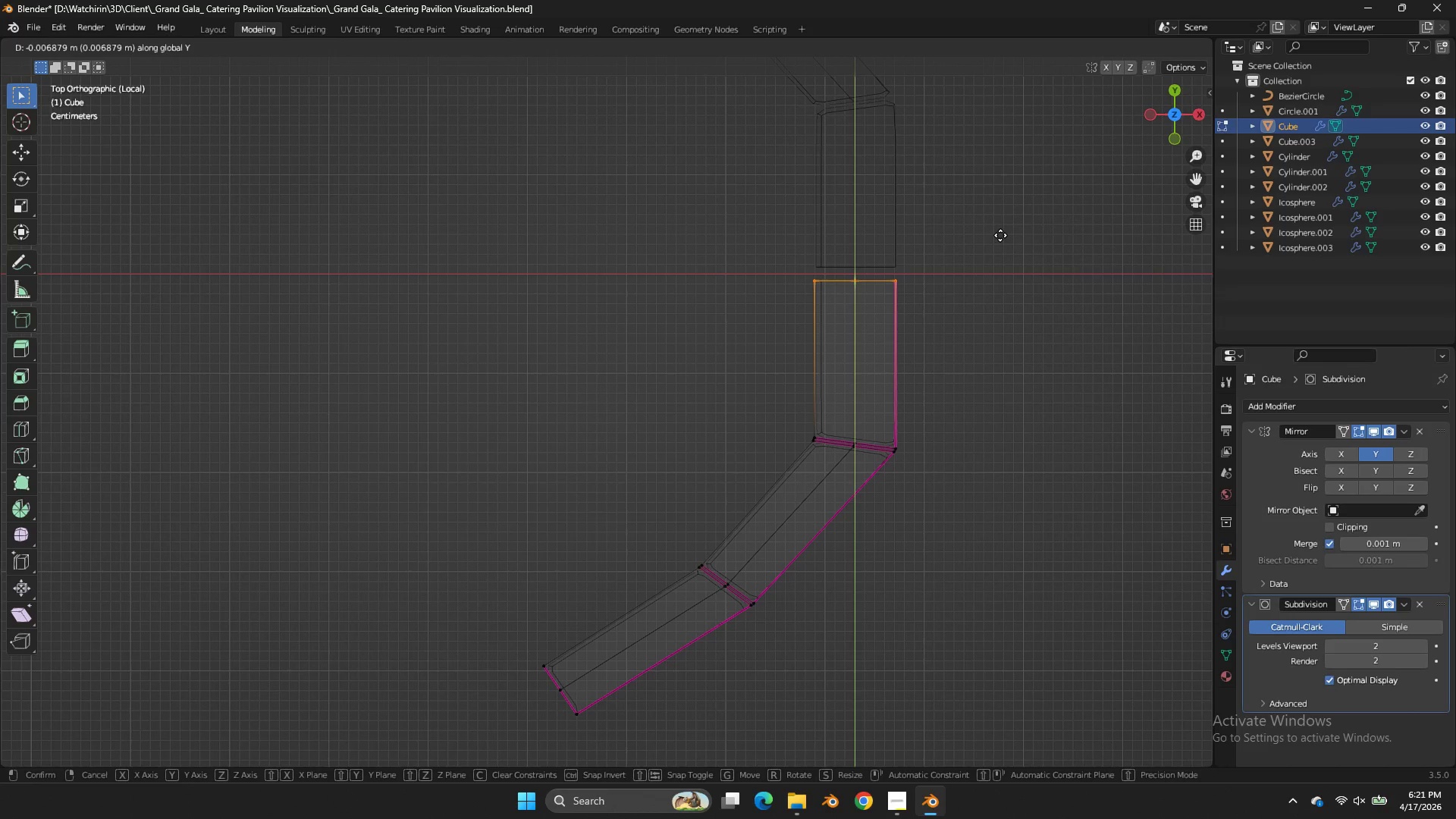 
hold_key(key=ShiftLeft, duration=0.86)
left_click([1009, 199])
 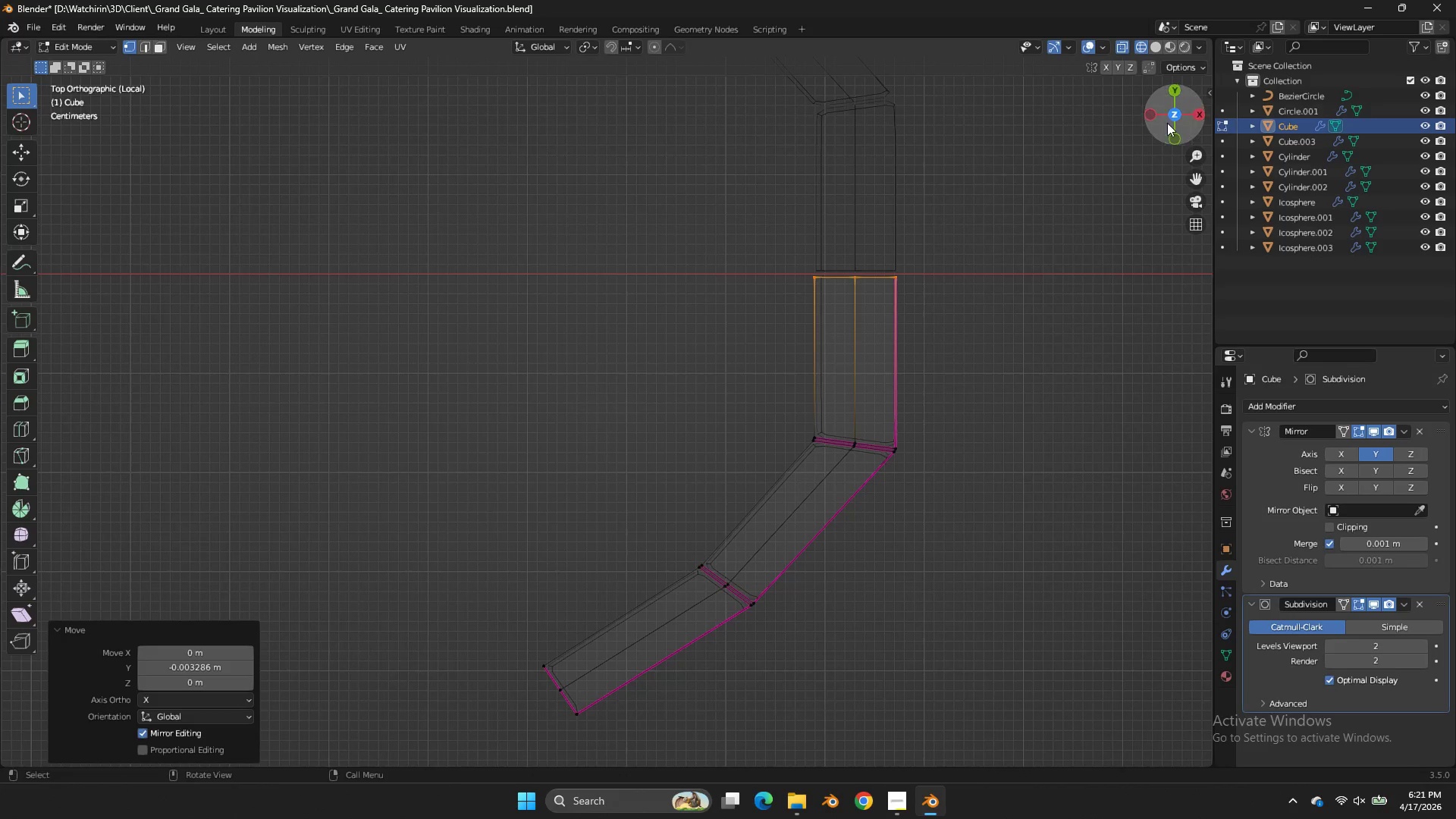 
left_click_drag(start_coordinate=[1167, 122], to_coordinate=[936, 692])
 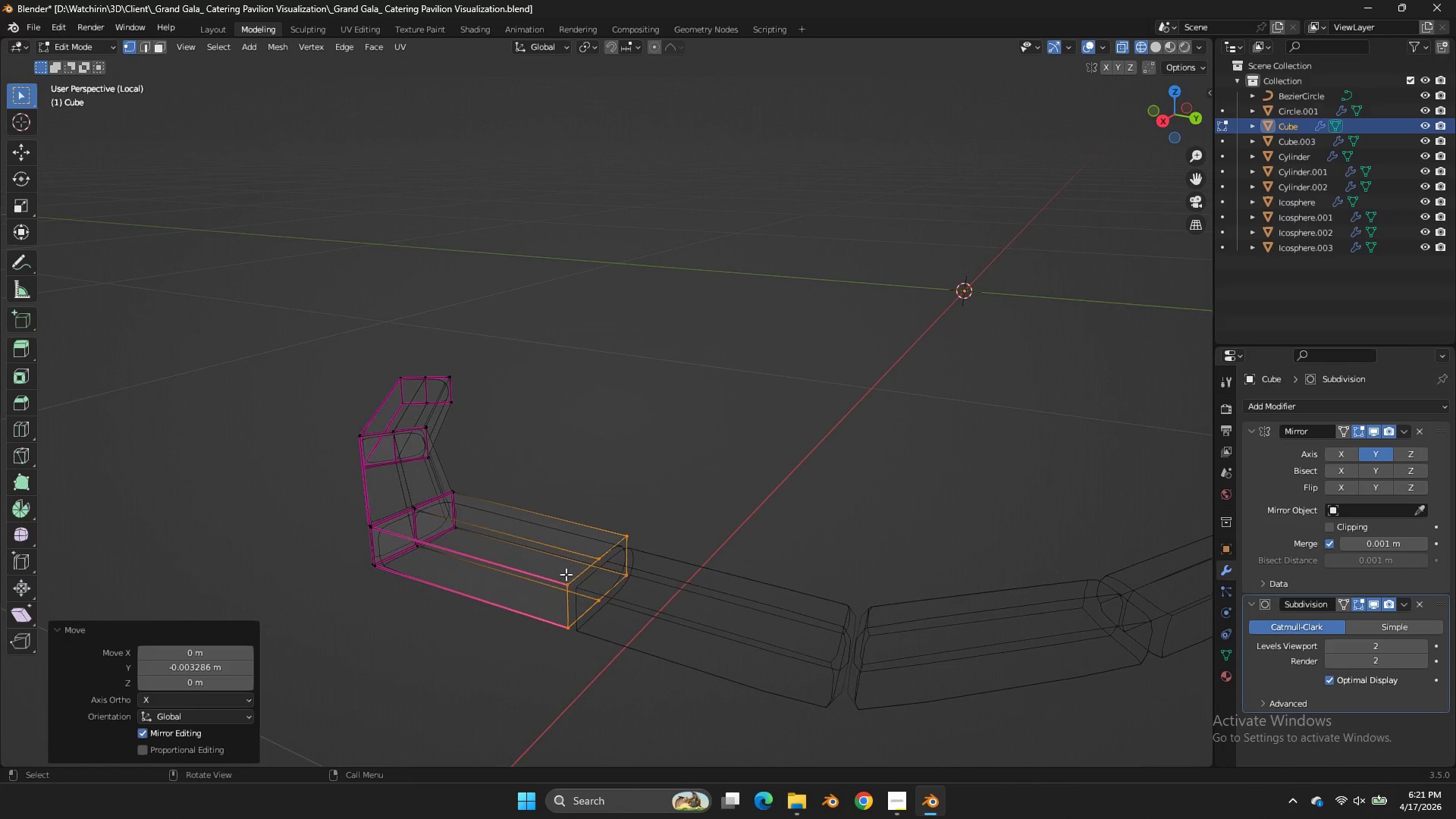 
left_click([558, 576])
 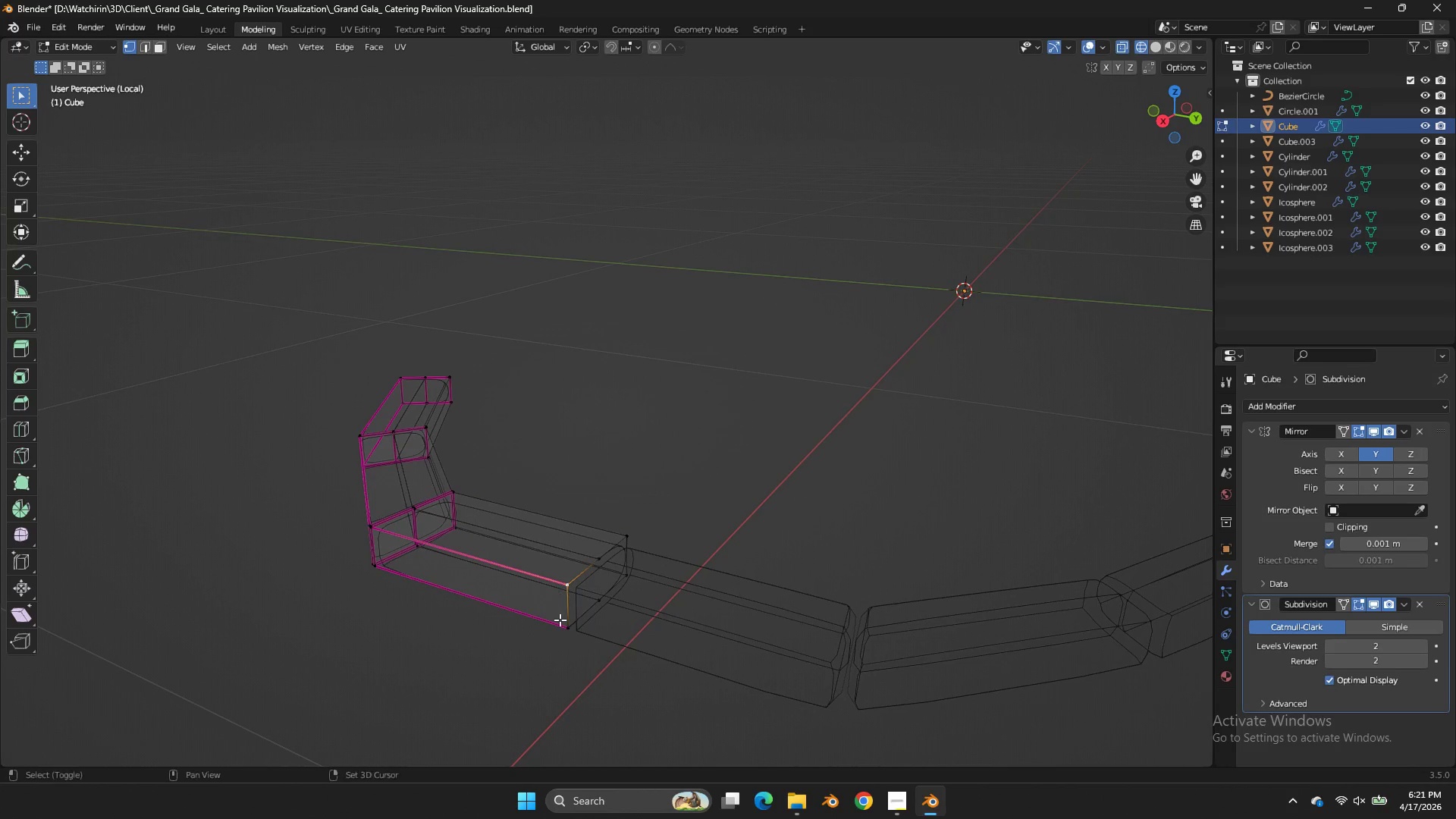 
key(Shift+ShiftLeft)
 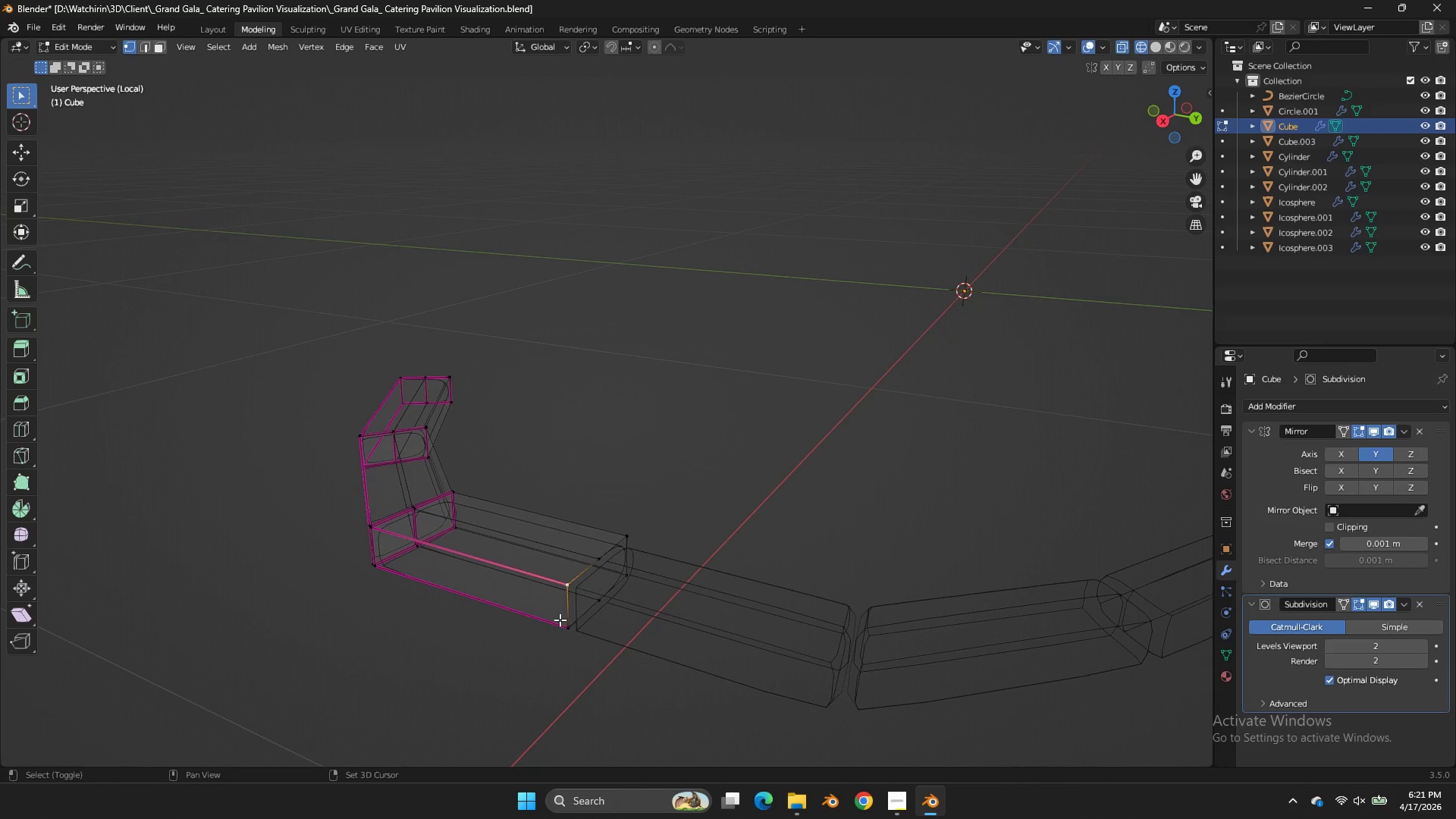 
double_click([560, 620])
 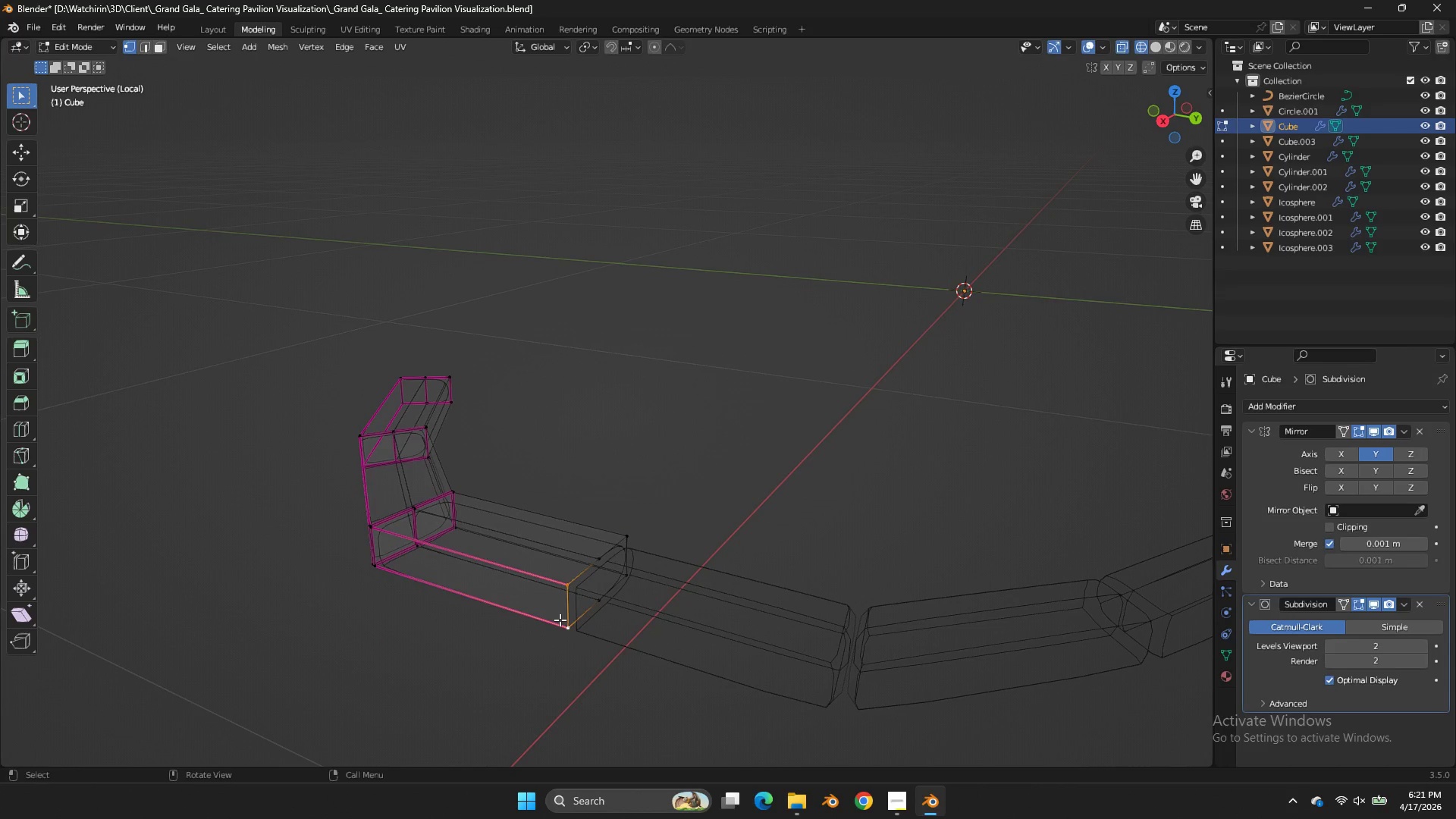 
type(ff)
key(Tab)
 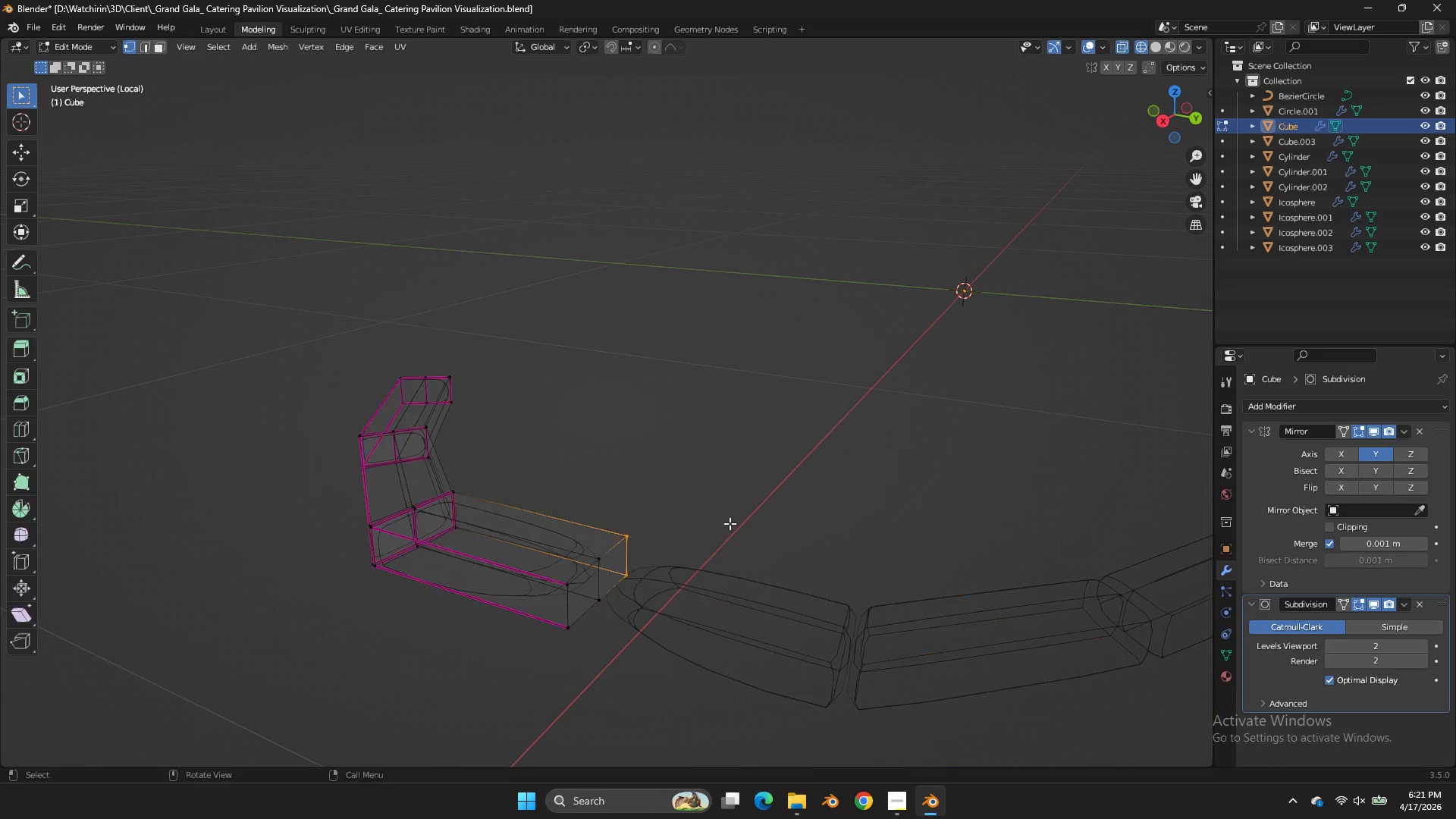 
key(Tab)
 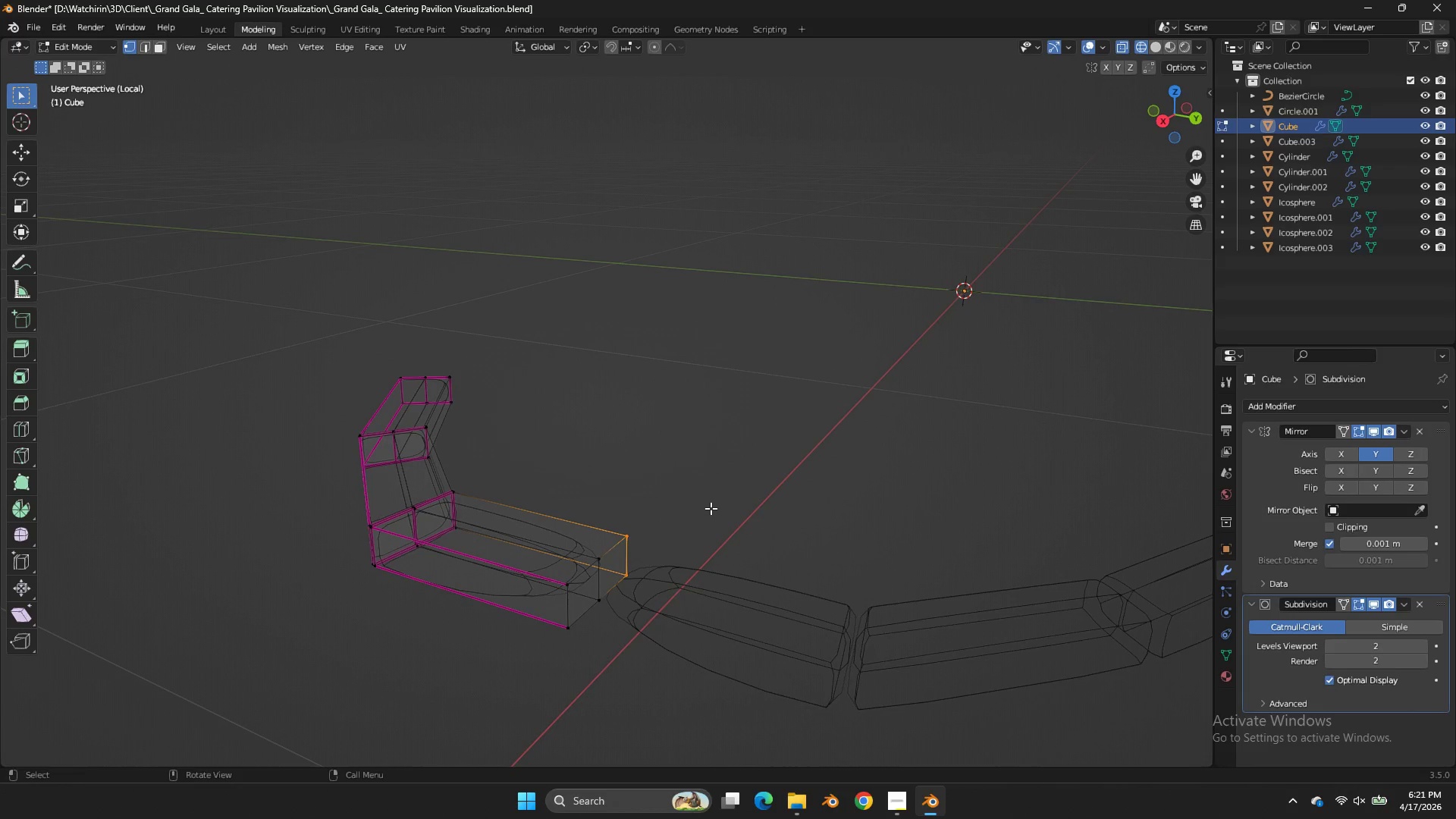 
left_click_drag(start_coordinate=[707, 508], to_coordinate=[558, 641])
 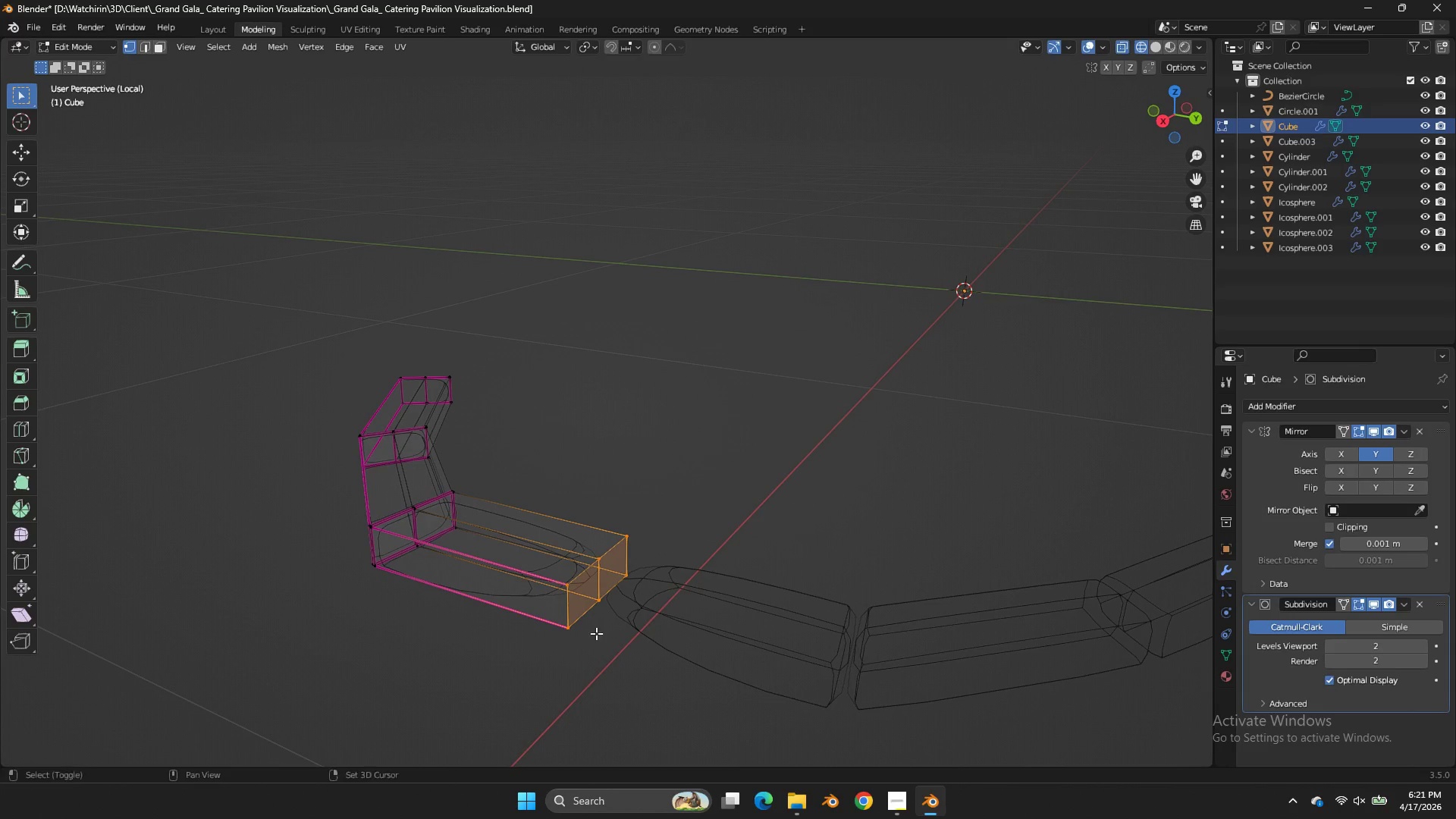 
key(Shift+E)
 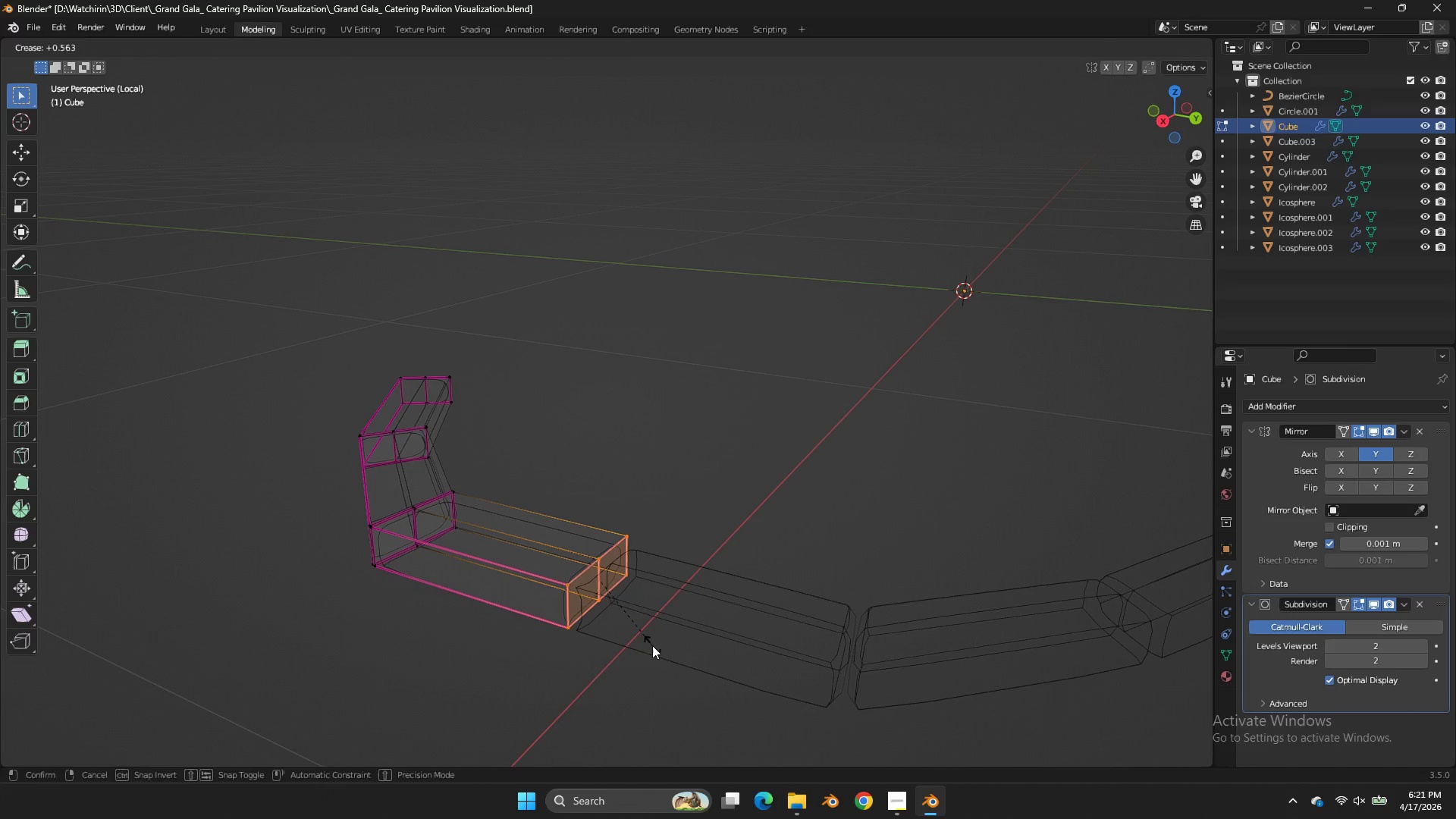 
double_click([652, 645])
 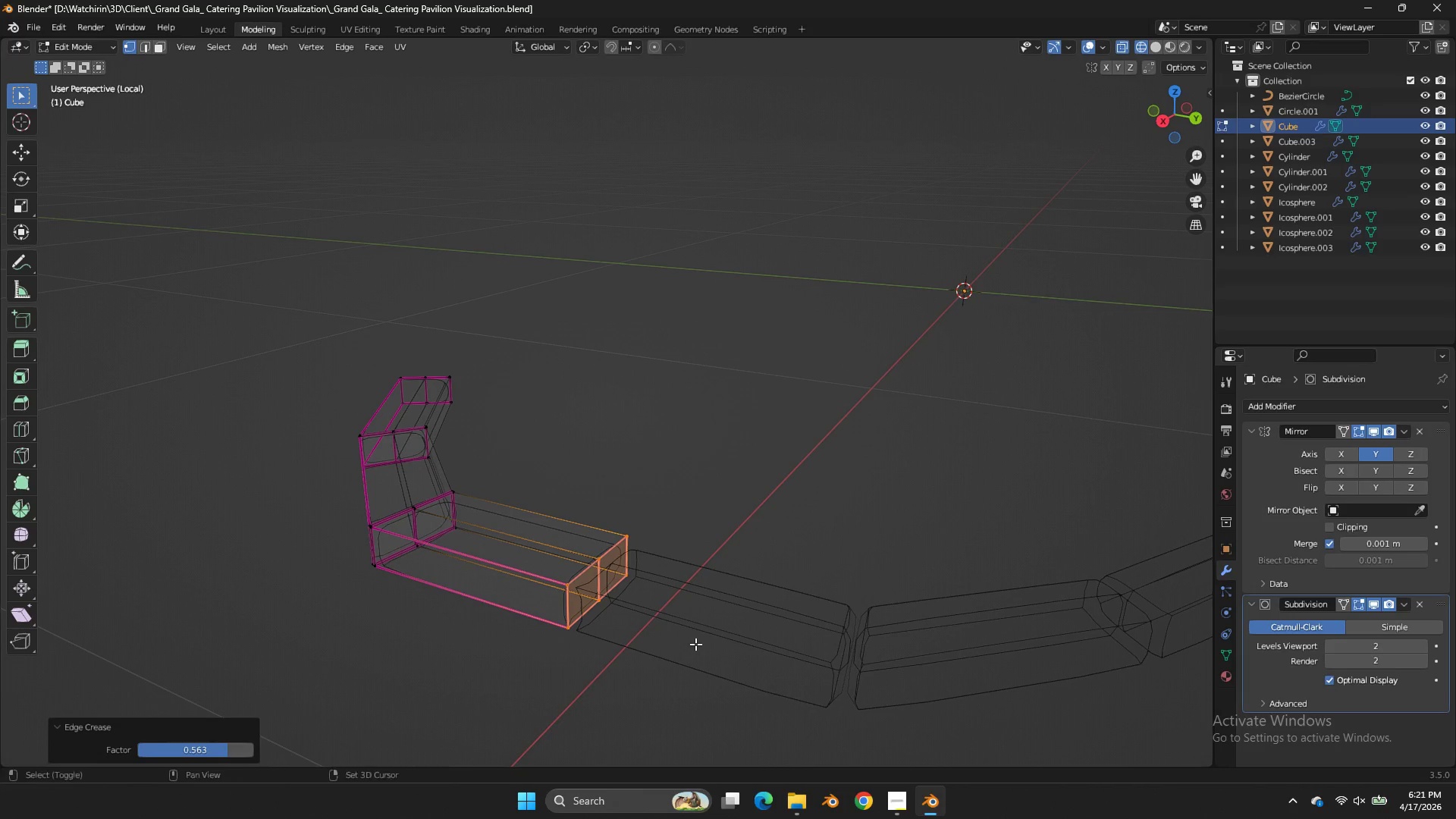 
key(Shift+E)
 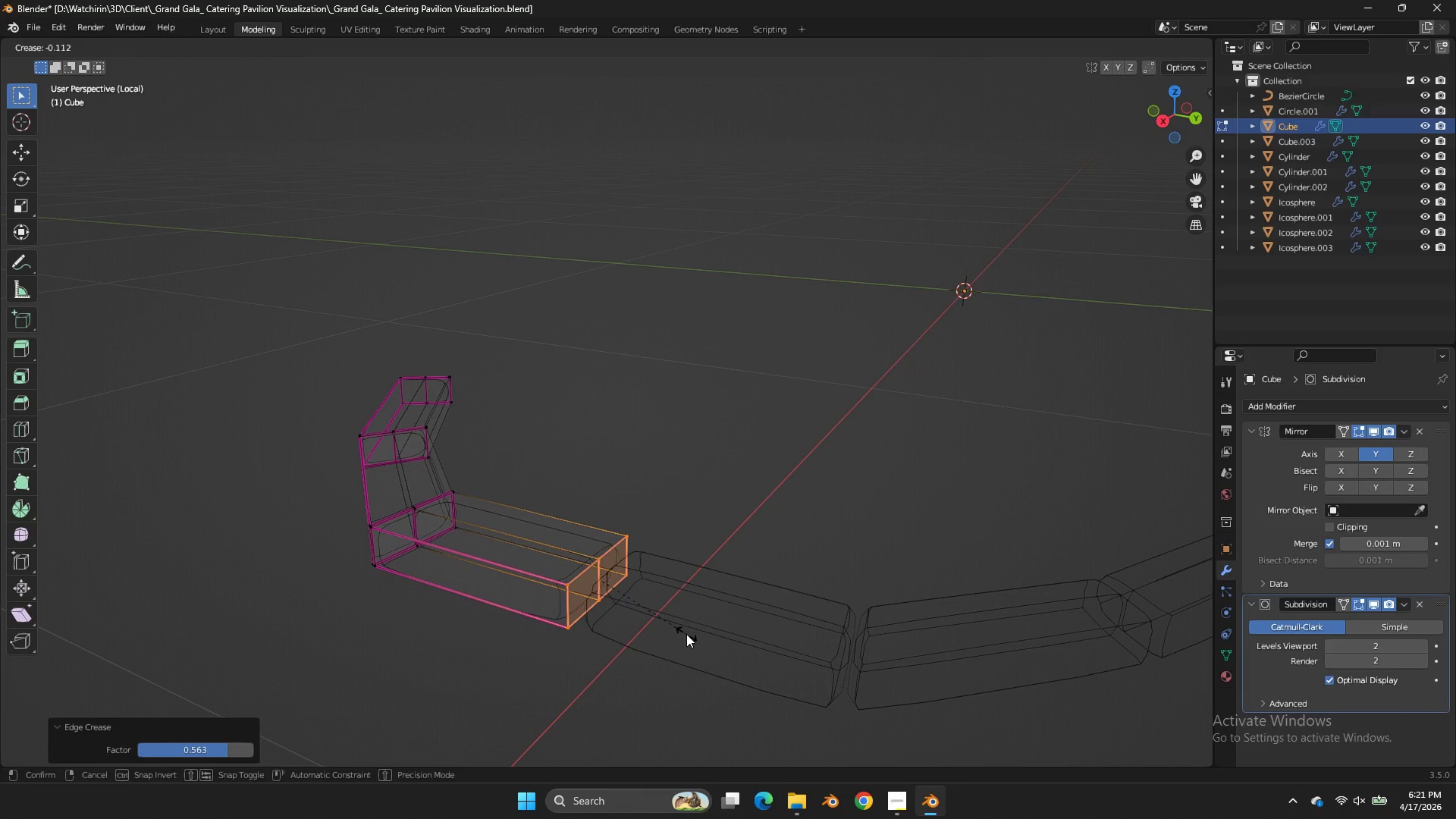 
left_click([689, 636])
 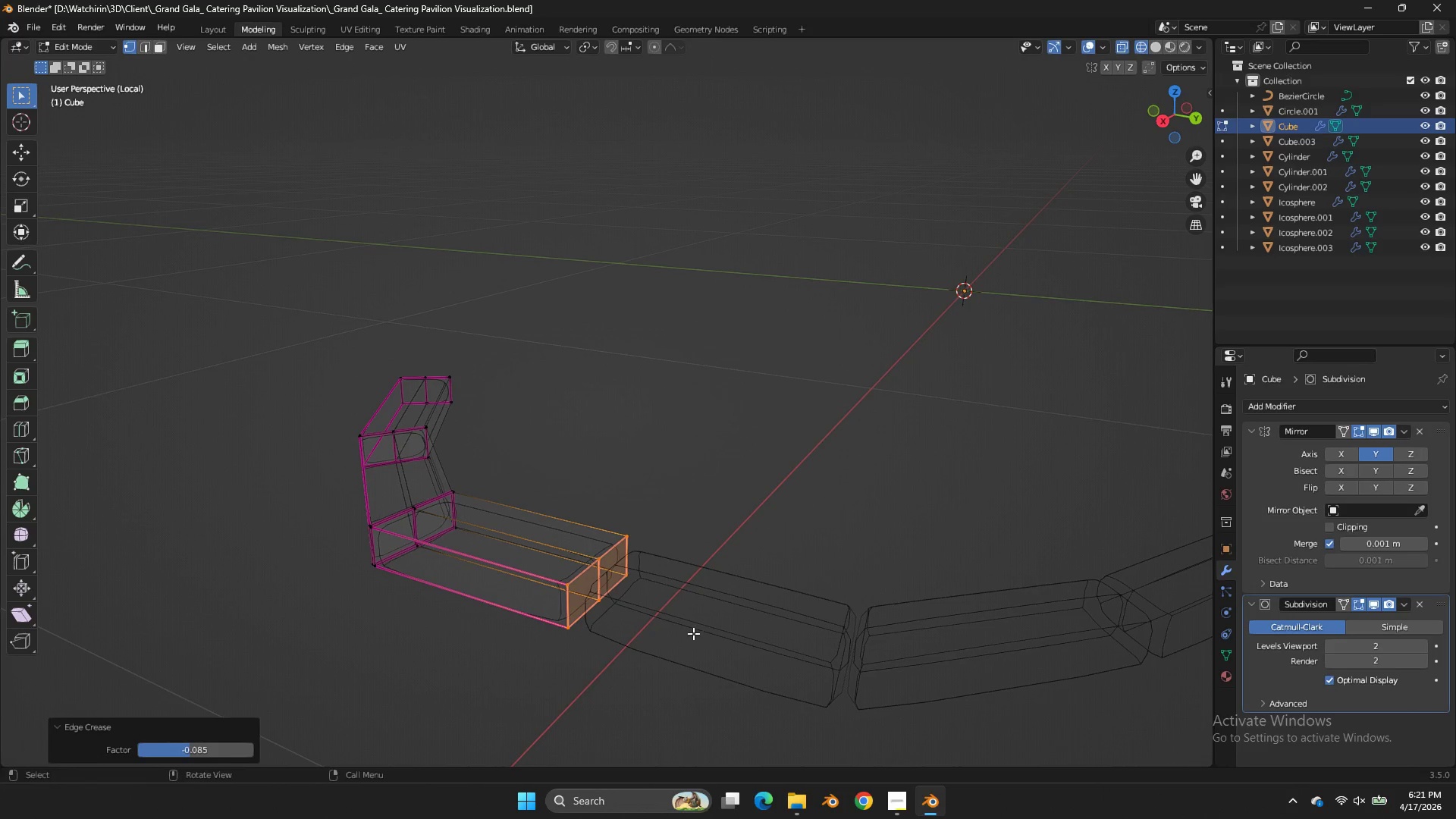 
key(Control+ControlLeft)
 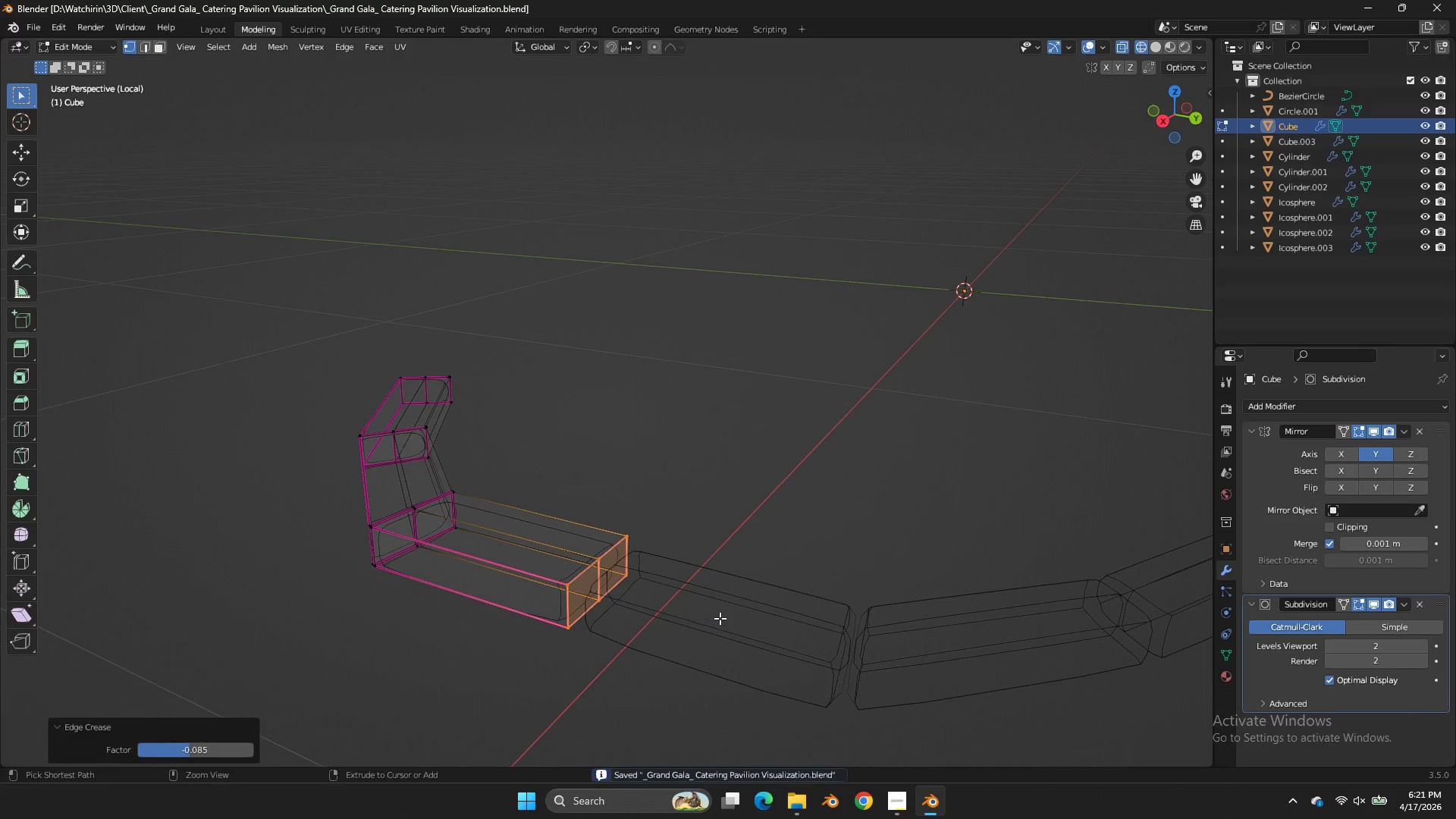 
key(Control+S)
 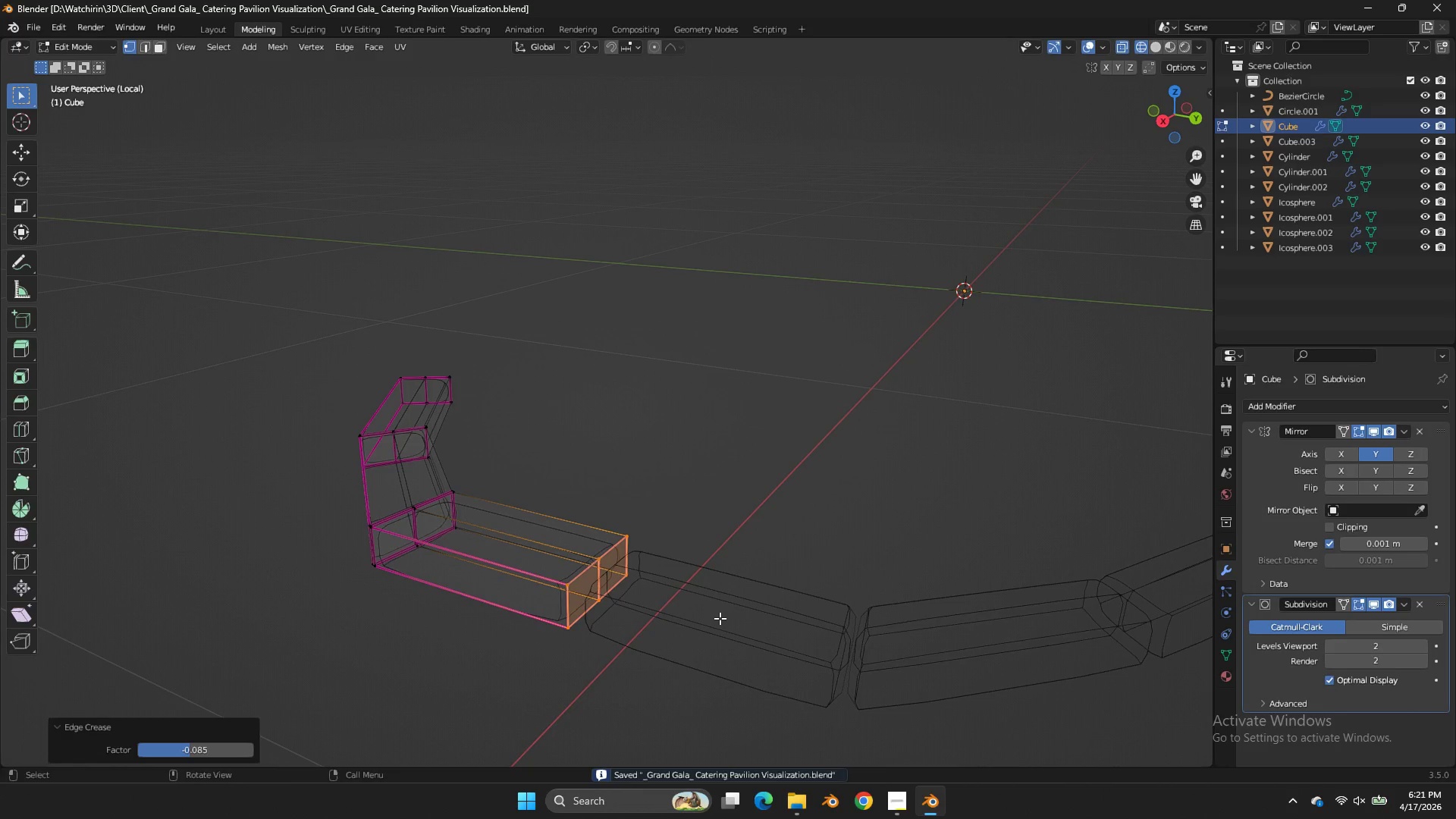 
key(Tab)
 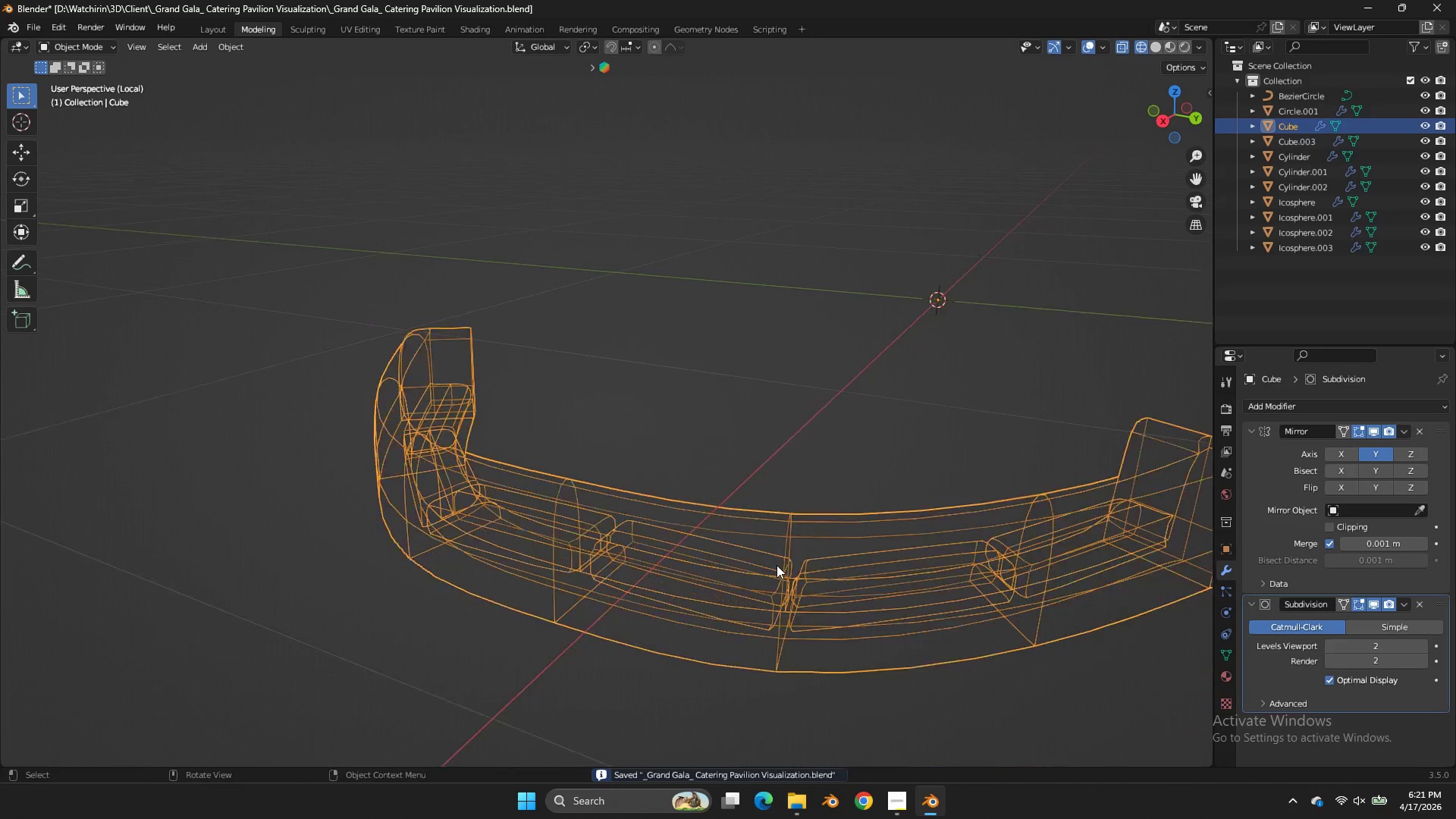 
key(Control+ControlLeft)
 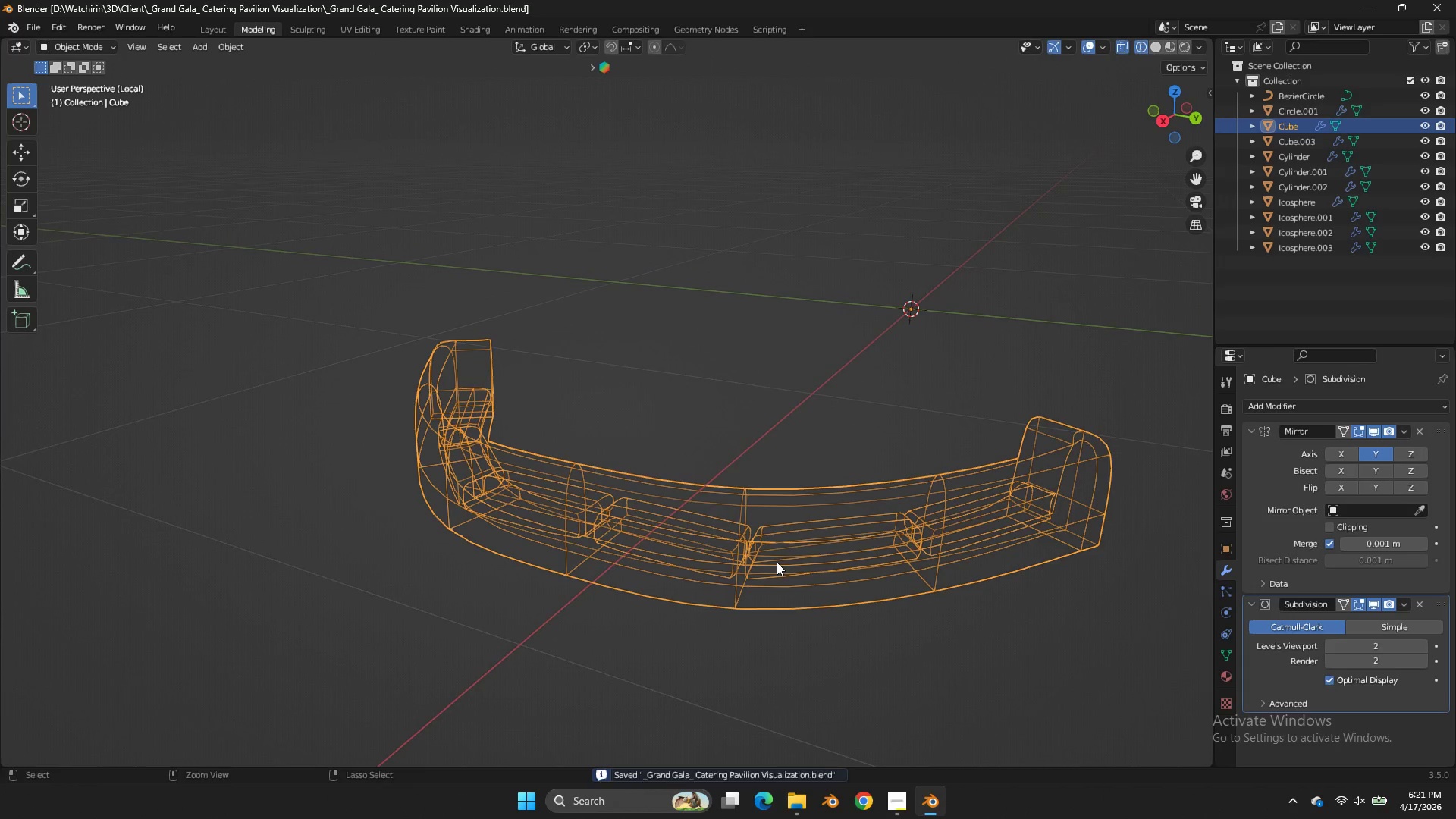 
key(Control+S)
 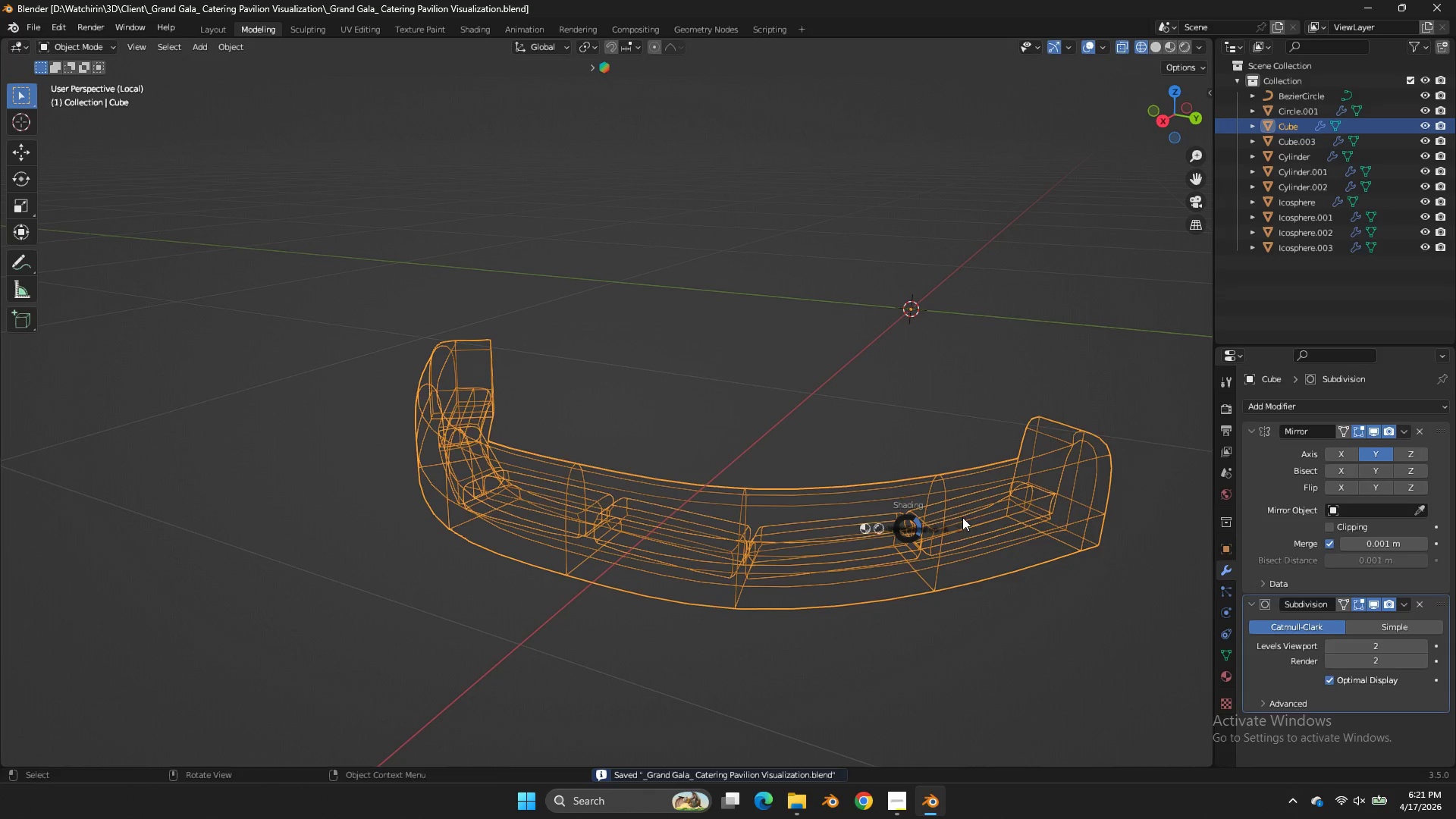 
scroll: coordinate [777, 565], scroll_direction: down, amount: 2.0
 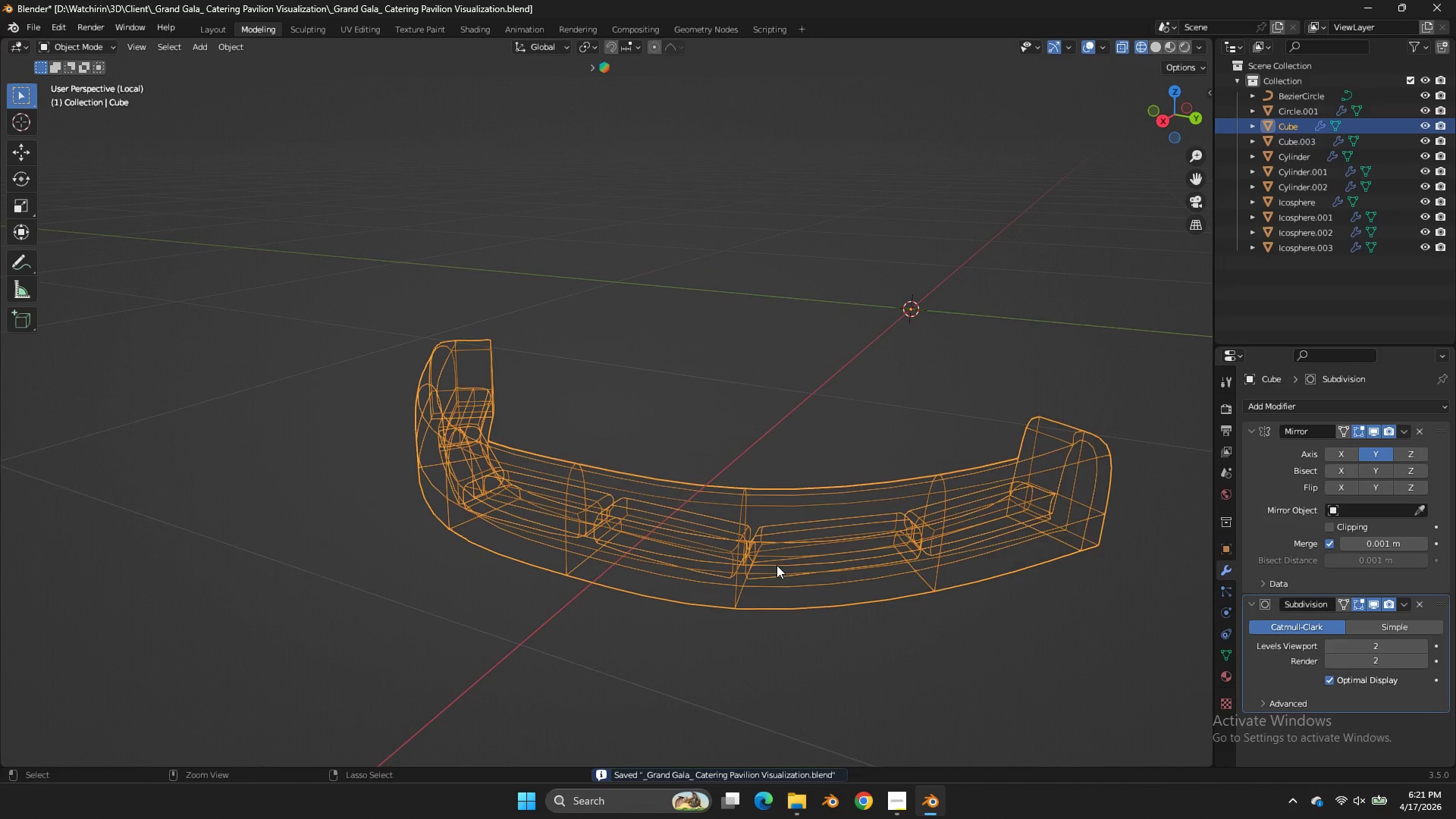 
key(Z)
 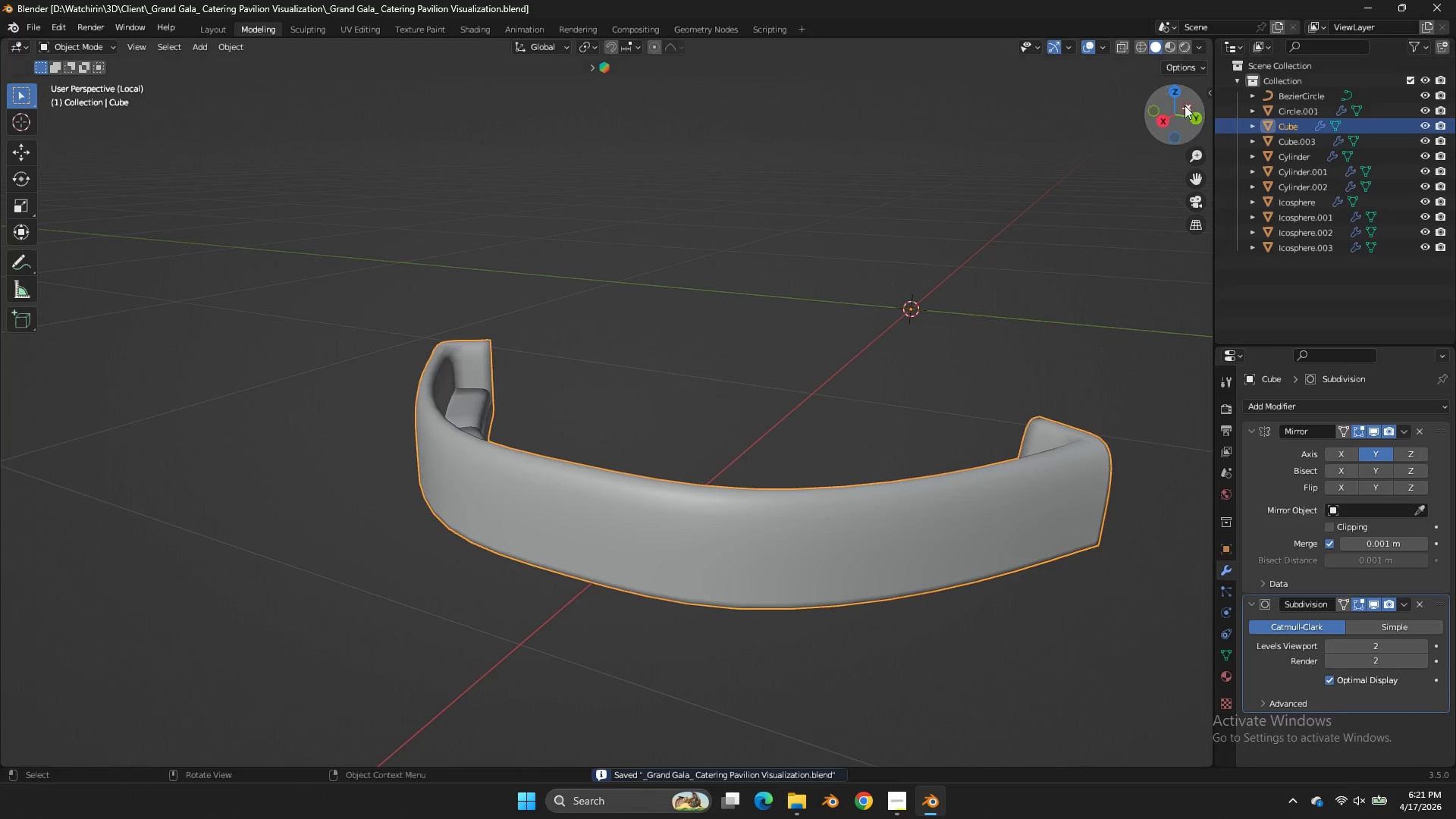 
left_click_drag(start_coordinate=[1175, 109], to_coordinate=[874, 187])
 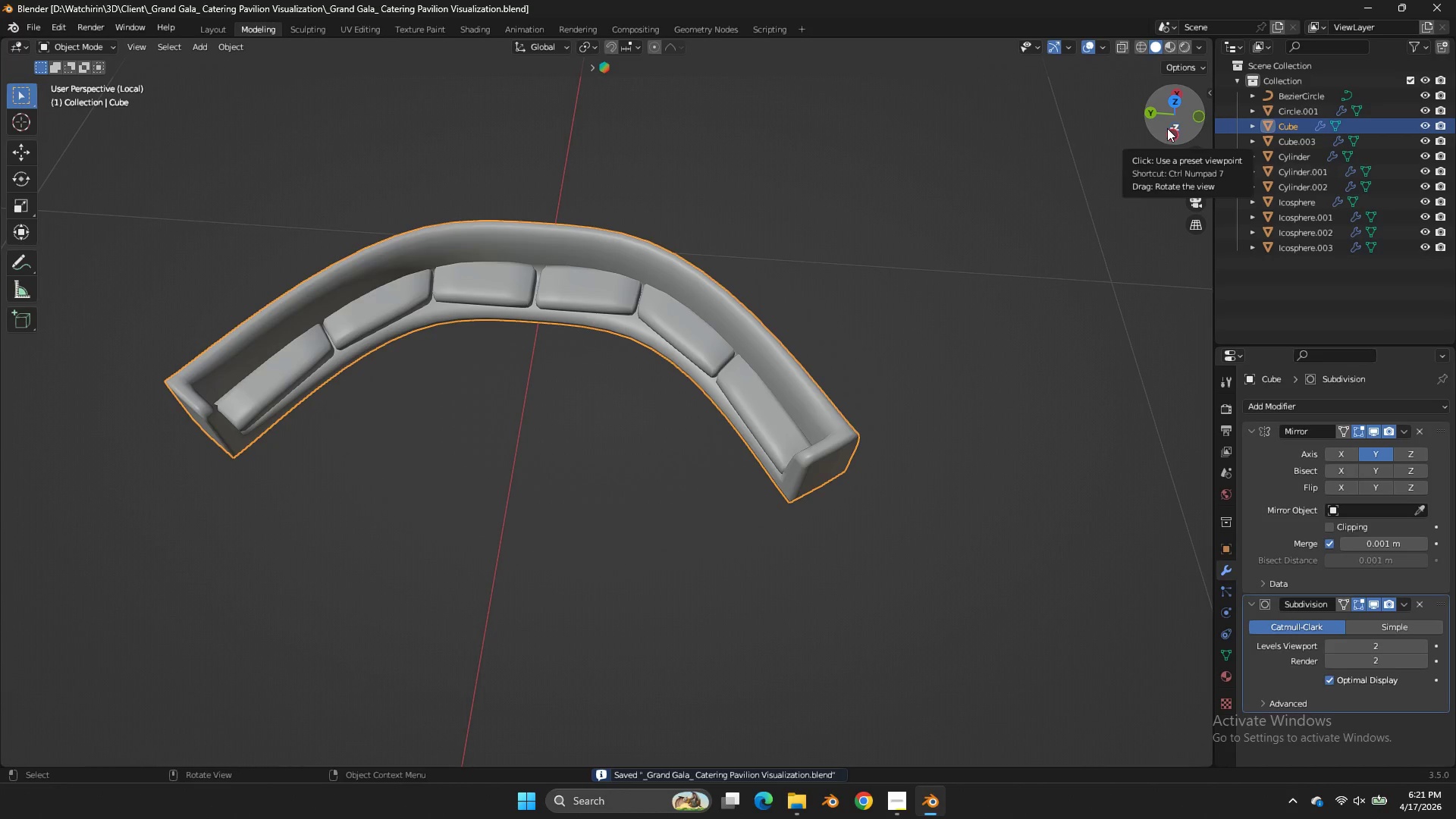 
key(Tab)
 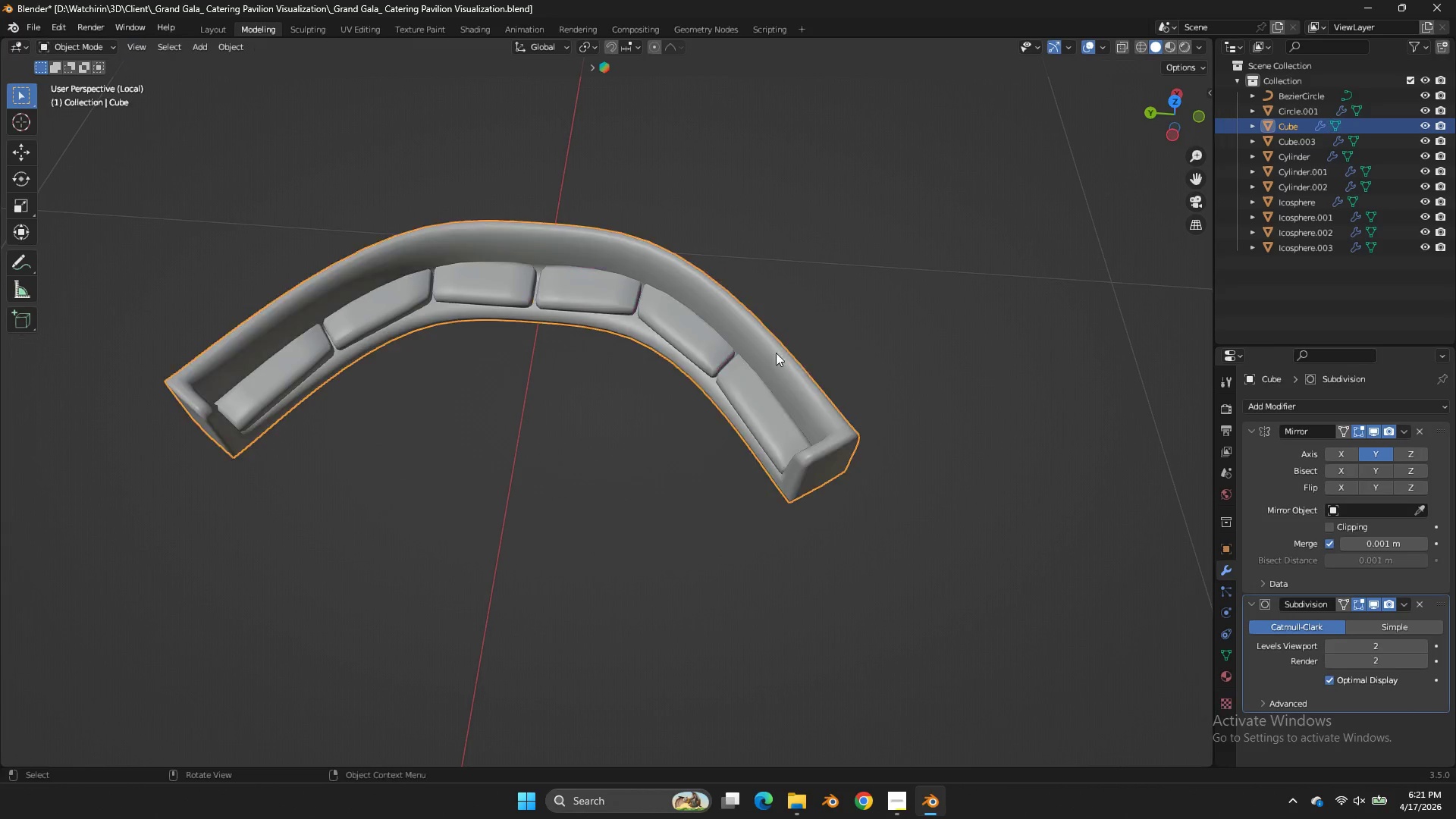 
key(Tab)
 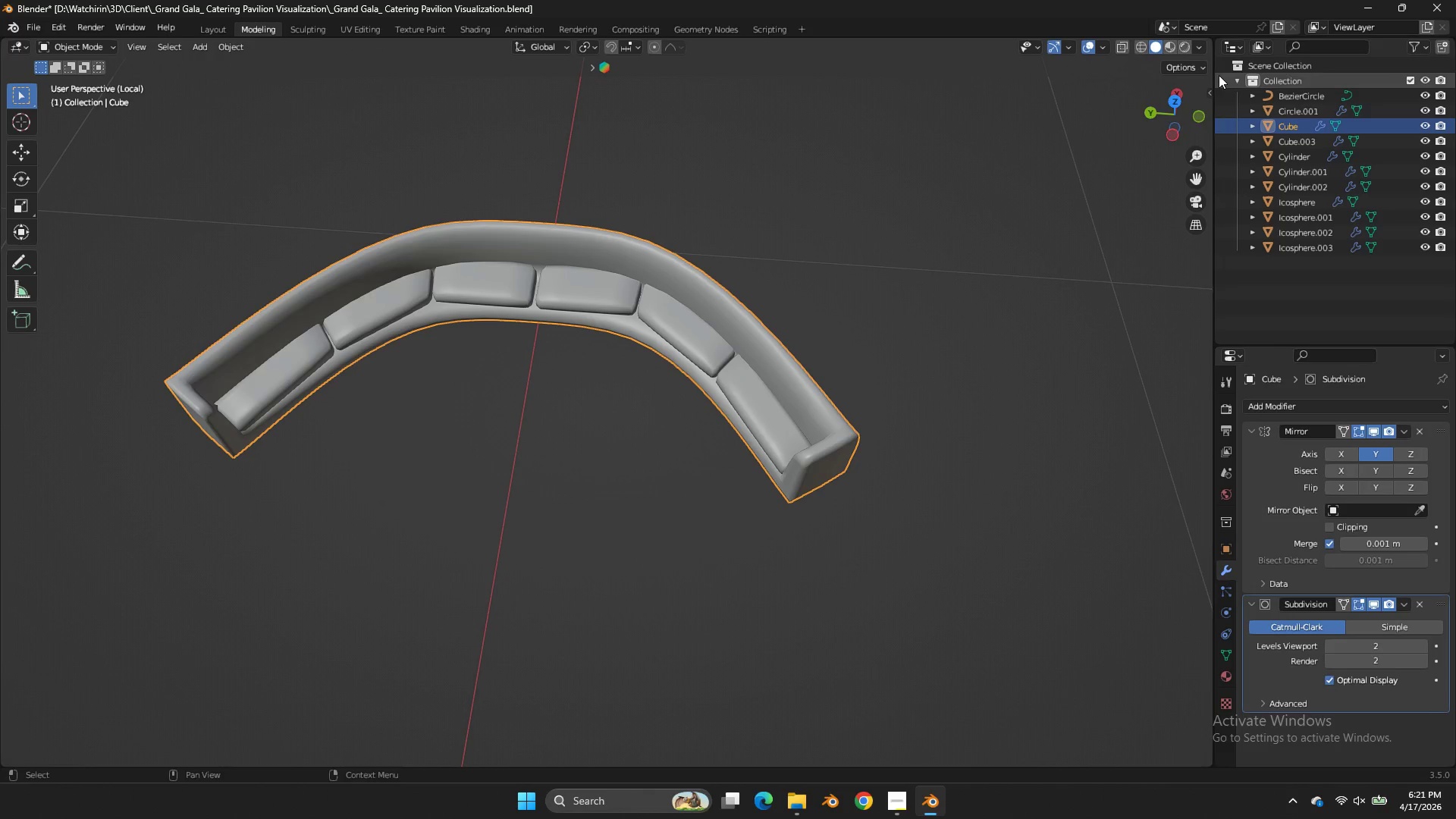 
key(Control+S)
 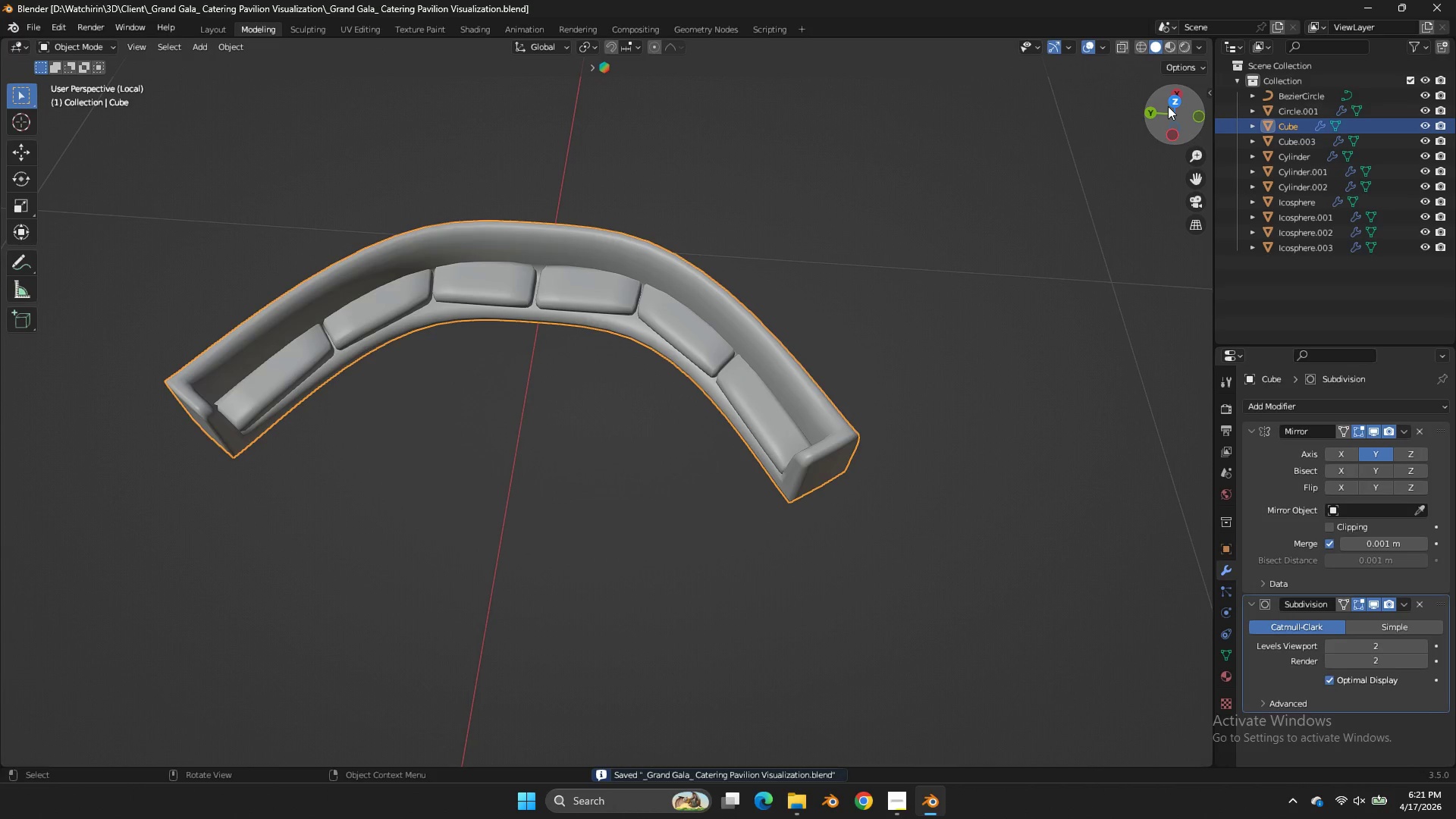 
left_click([1168, 106])
 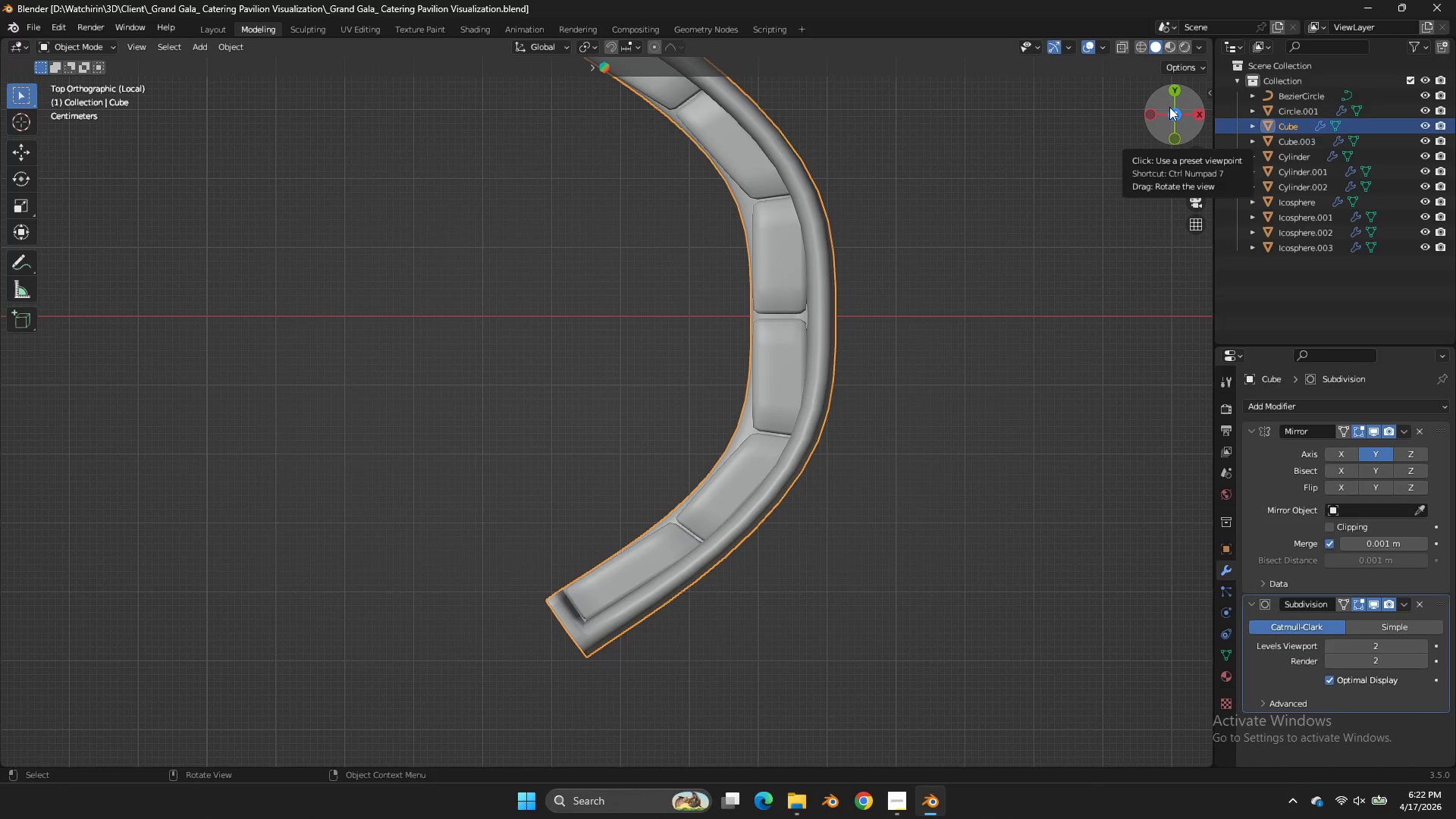 
wait(10.41)
 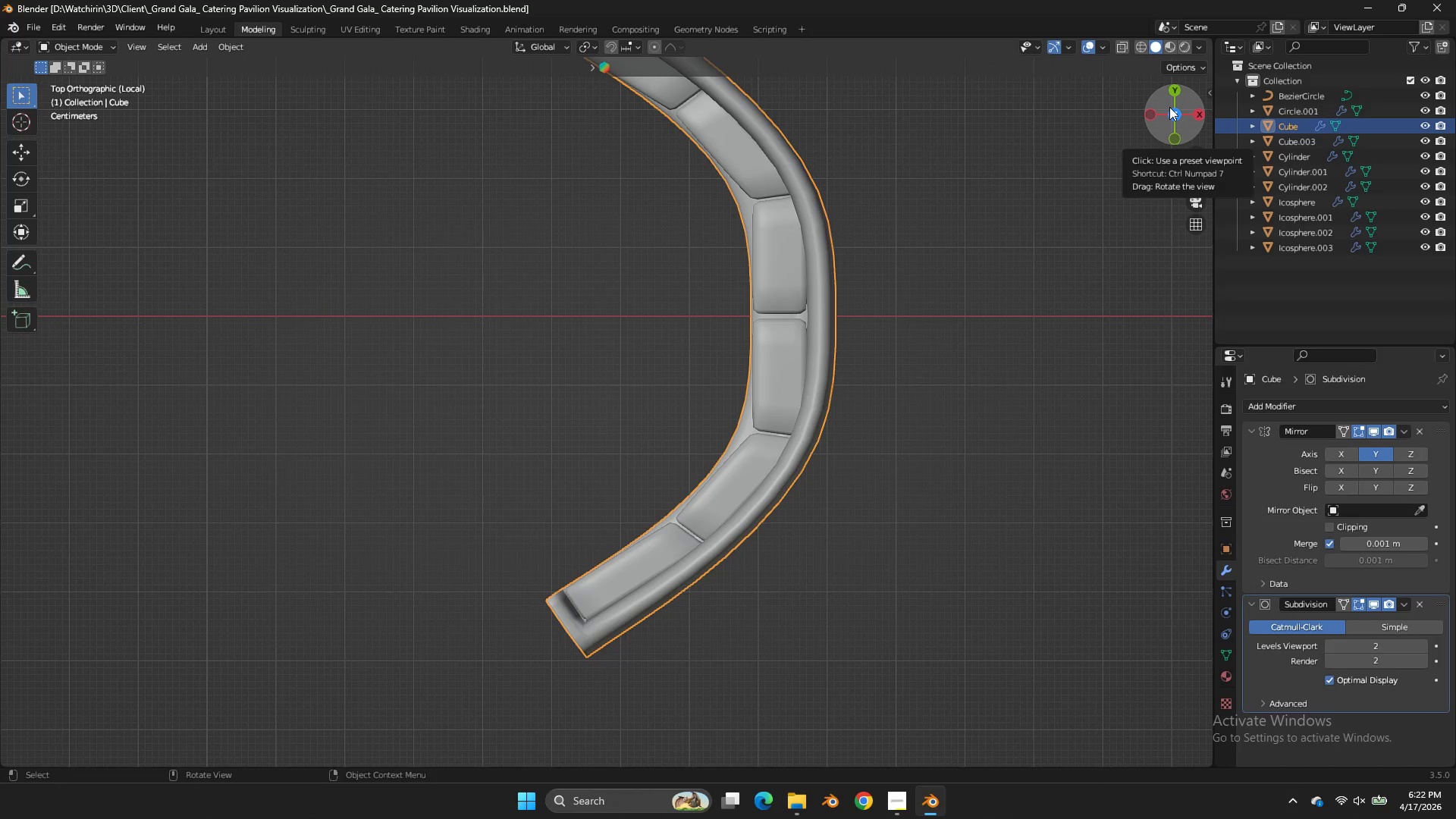 
key(Tab)
 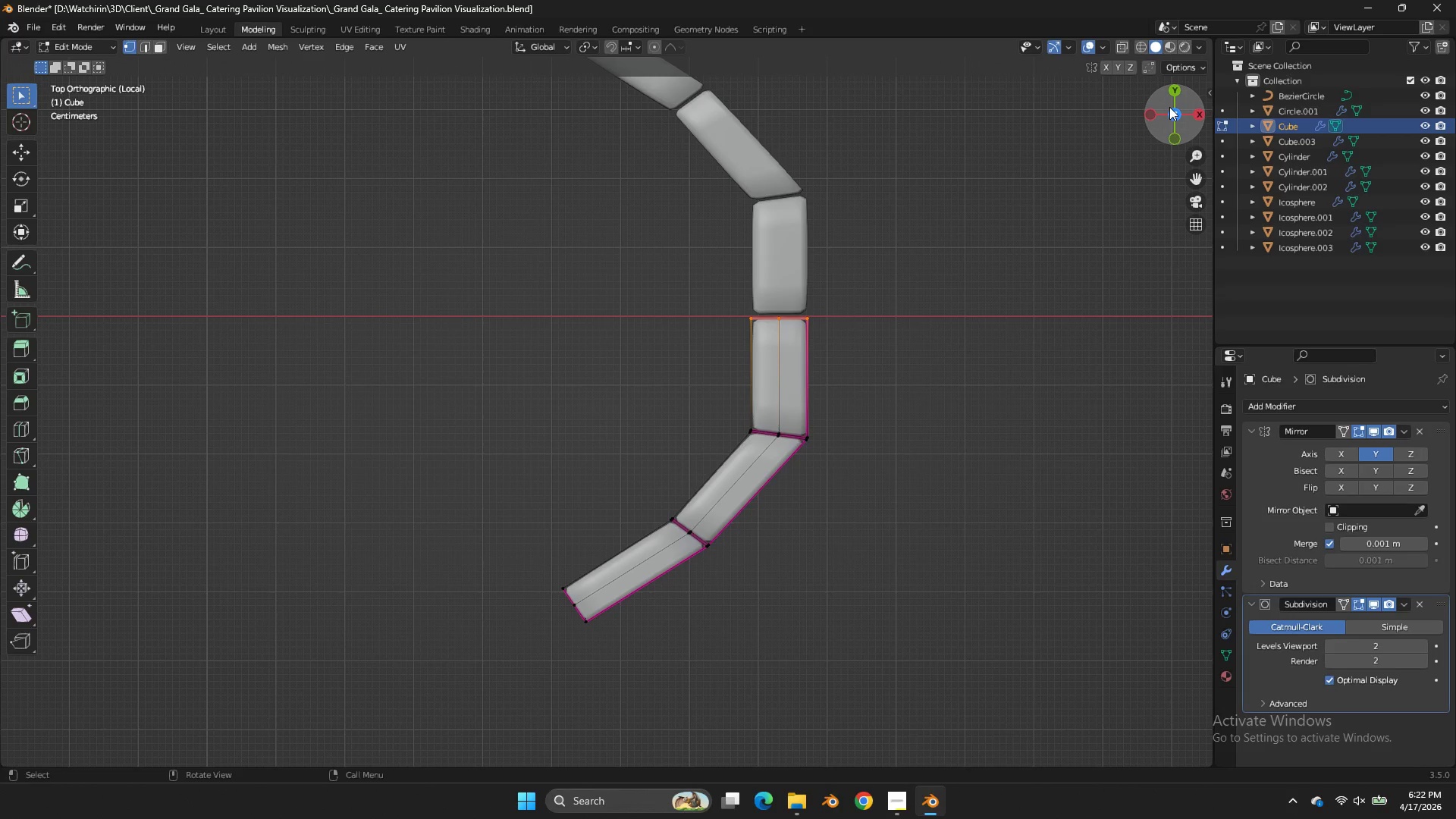 
key(Tab)
 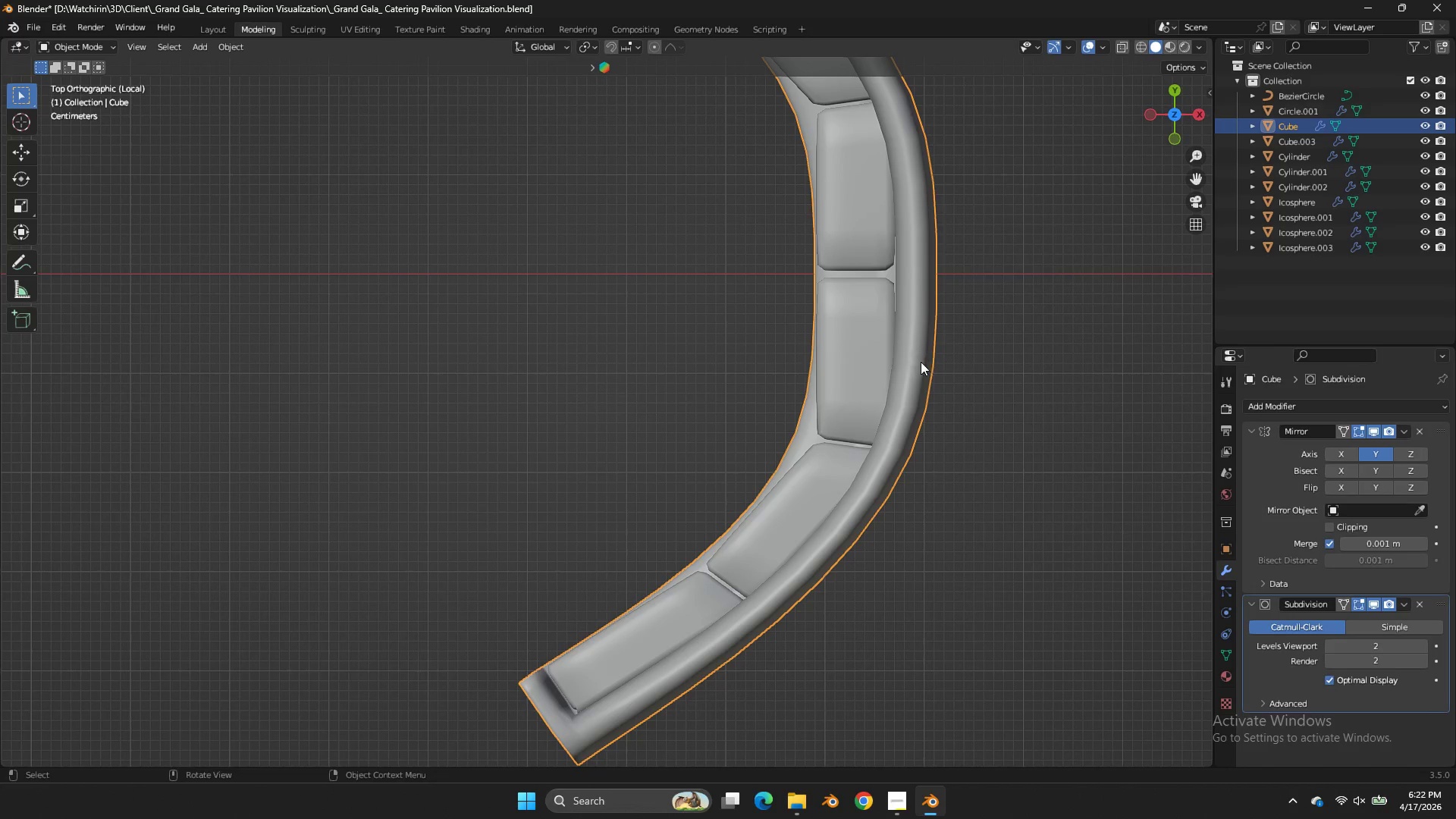 
scroll: coordinate [1031, 276], scroll_direction: up, amount: 2.0
 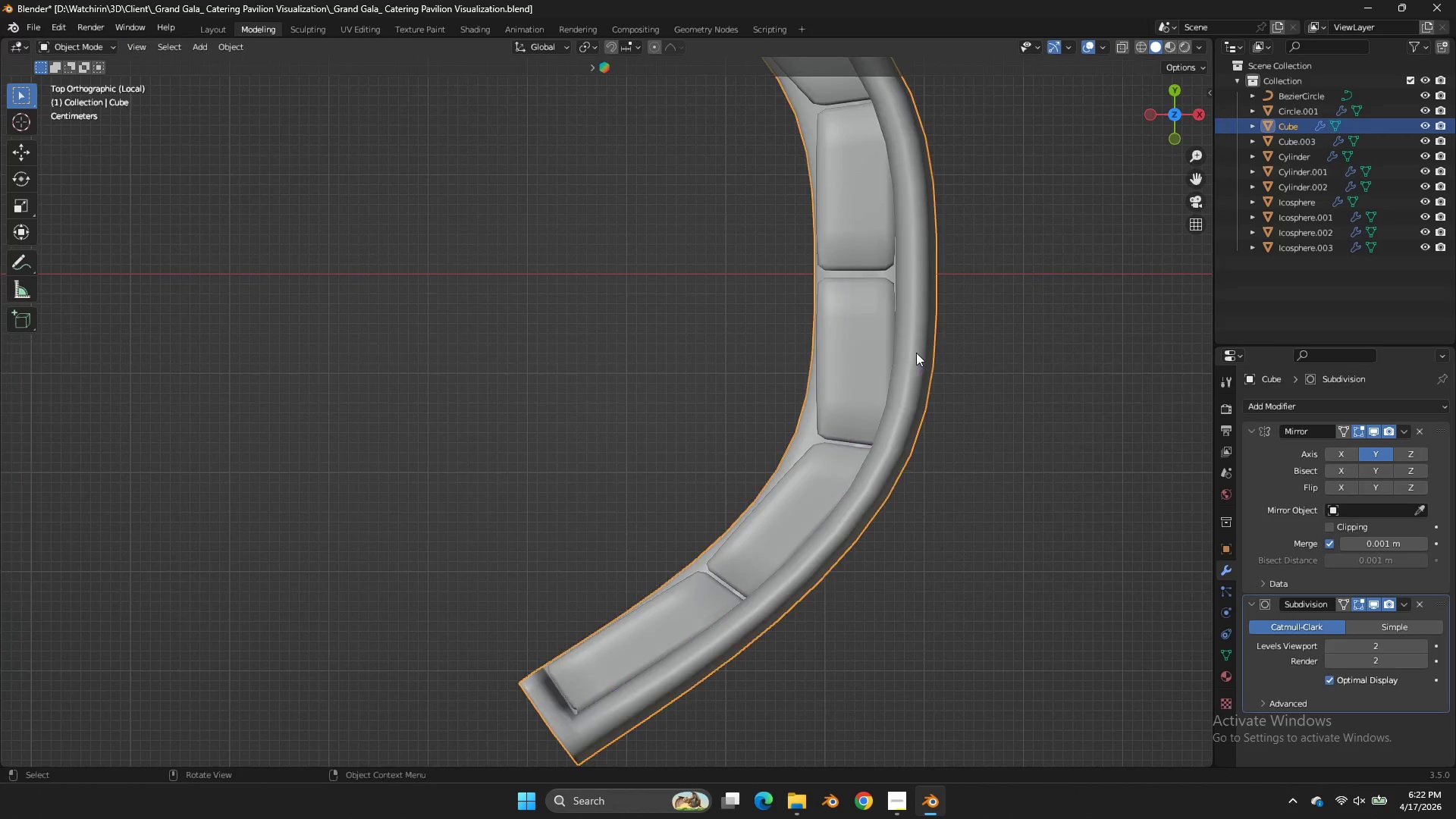 
key(Z)
 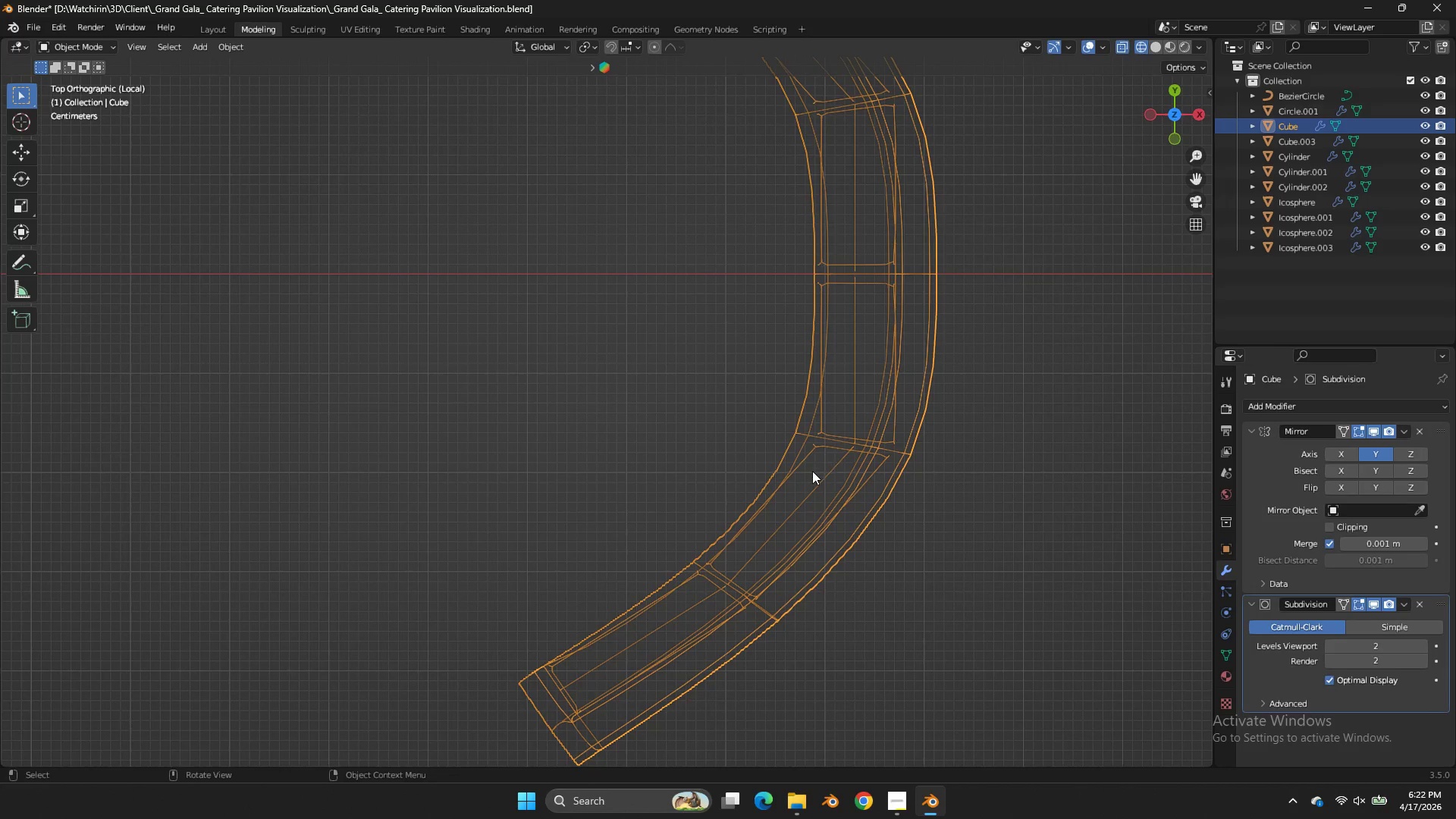 
left_click([812, 471])
 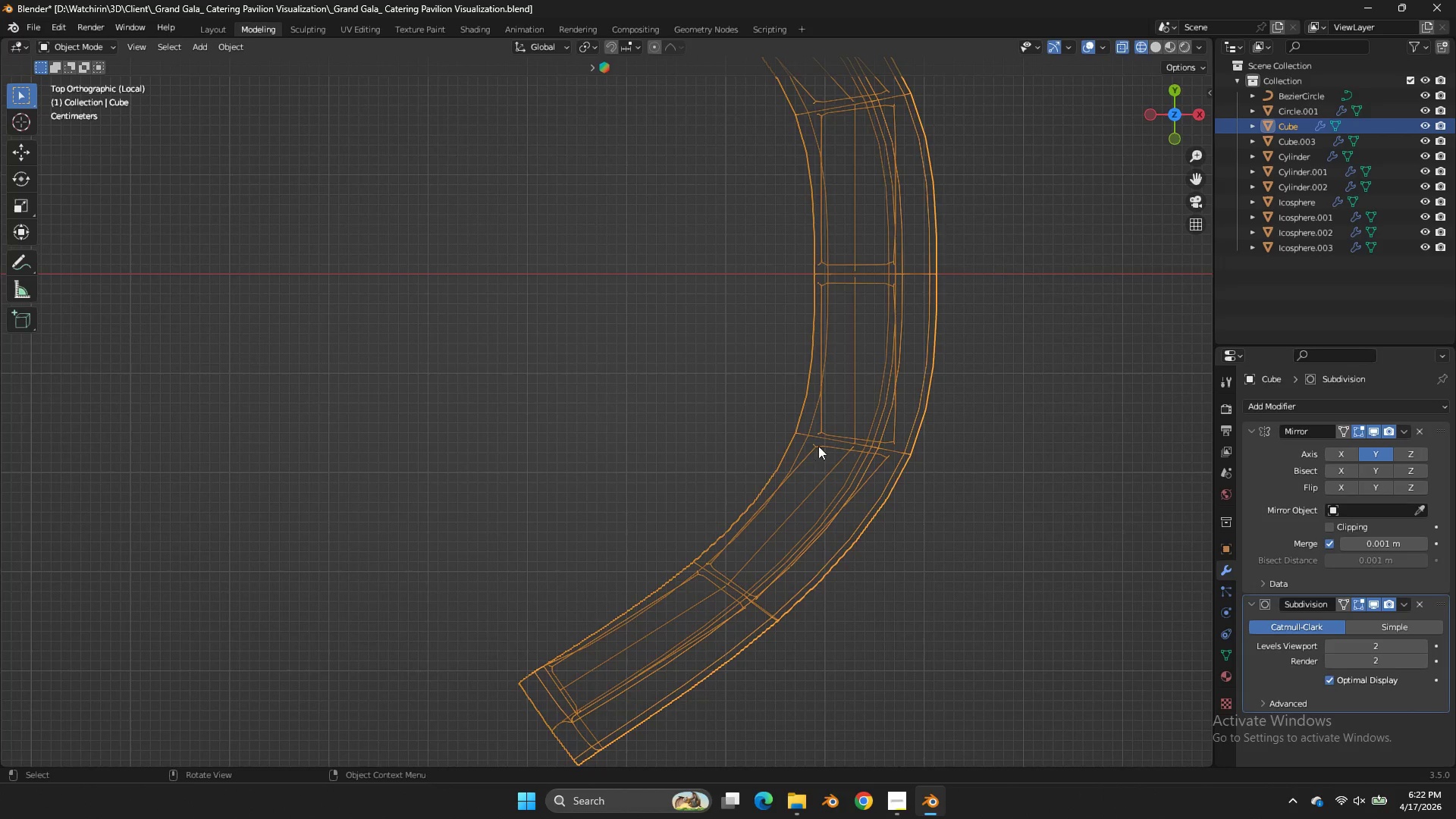 
key(Tab)
 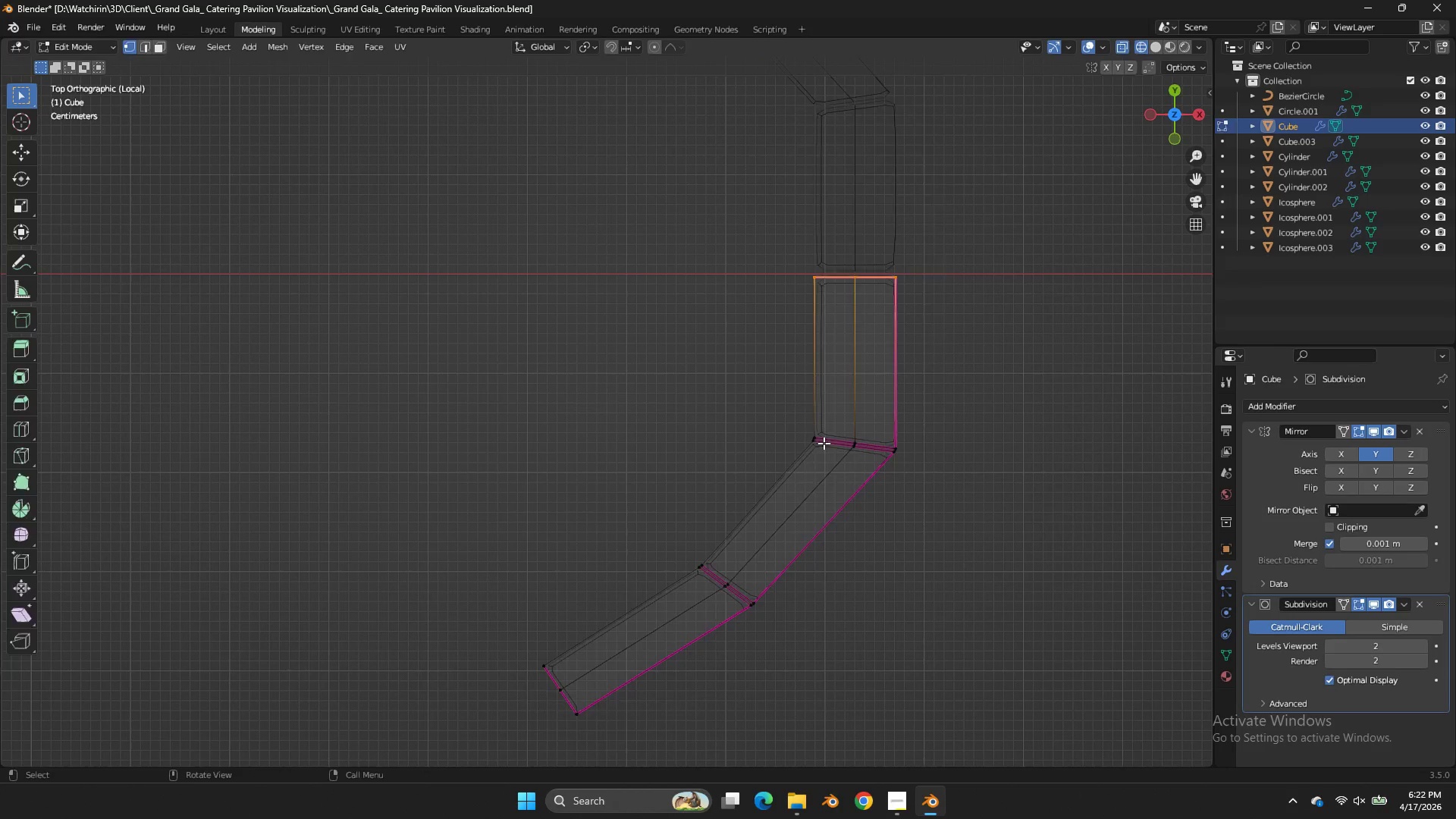 
key(Tab)
 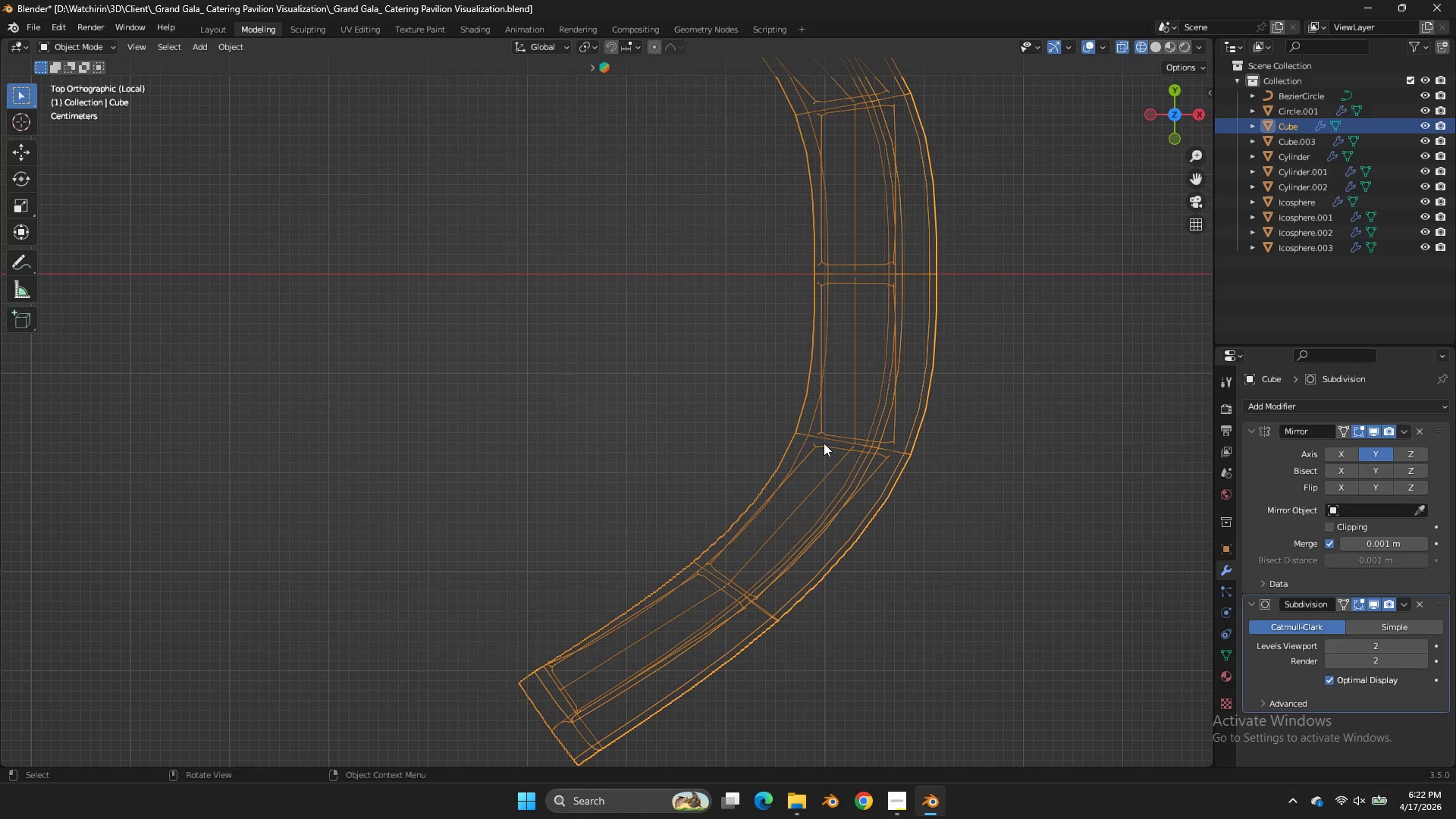 
left_click([824, 443])
 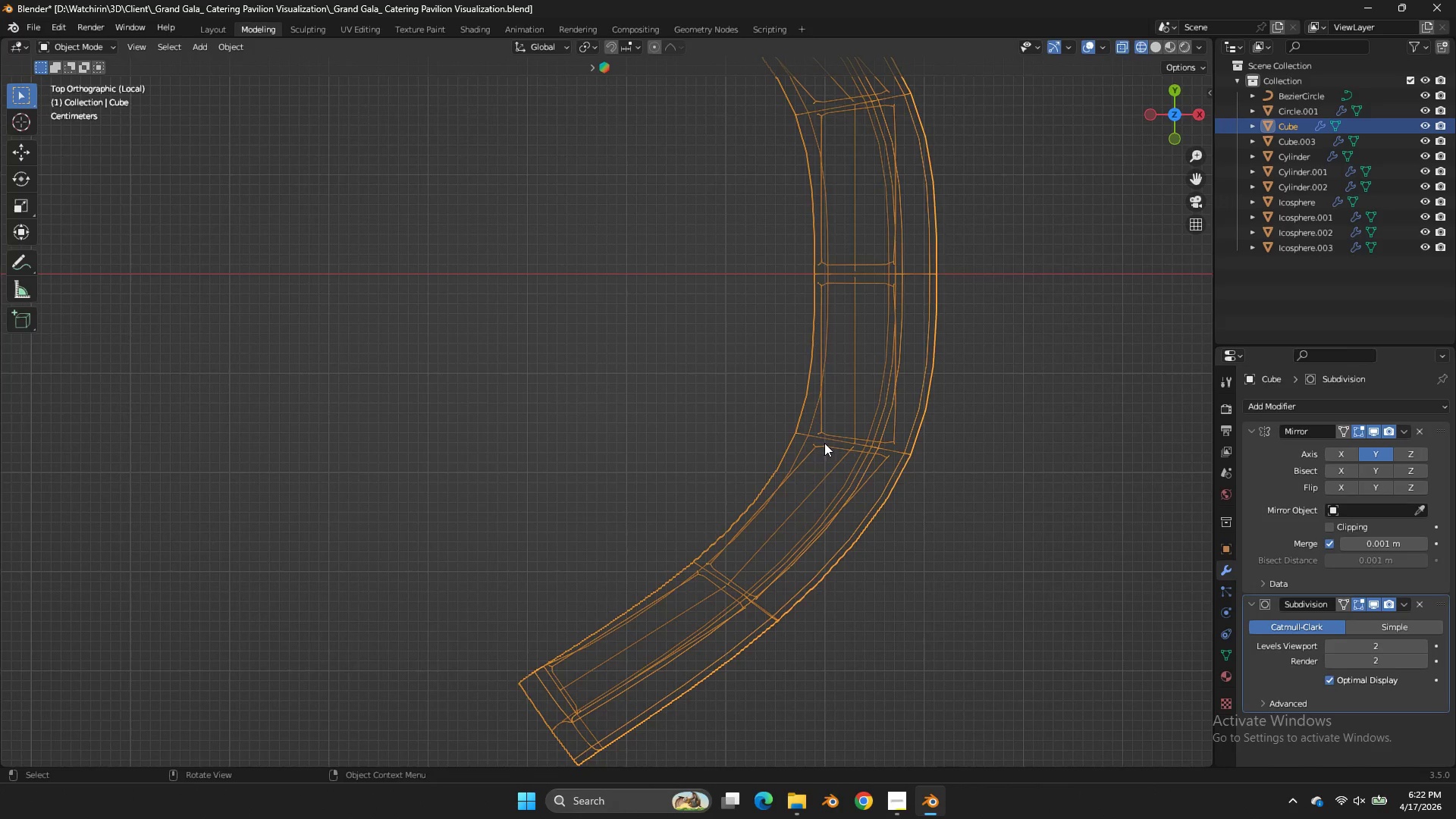 
key(Tab)
 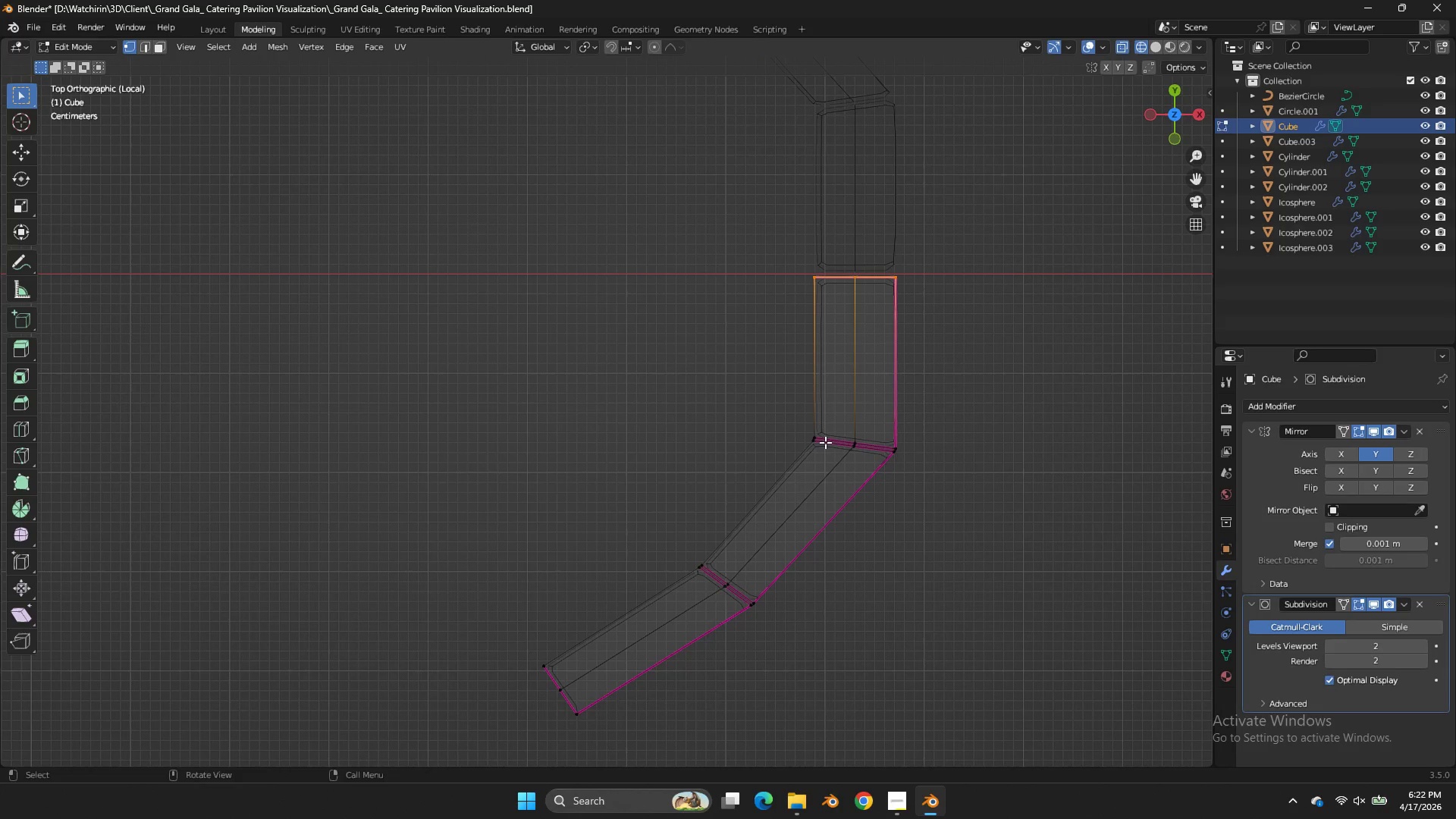 
key(Alt+H)
 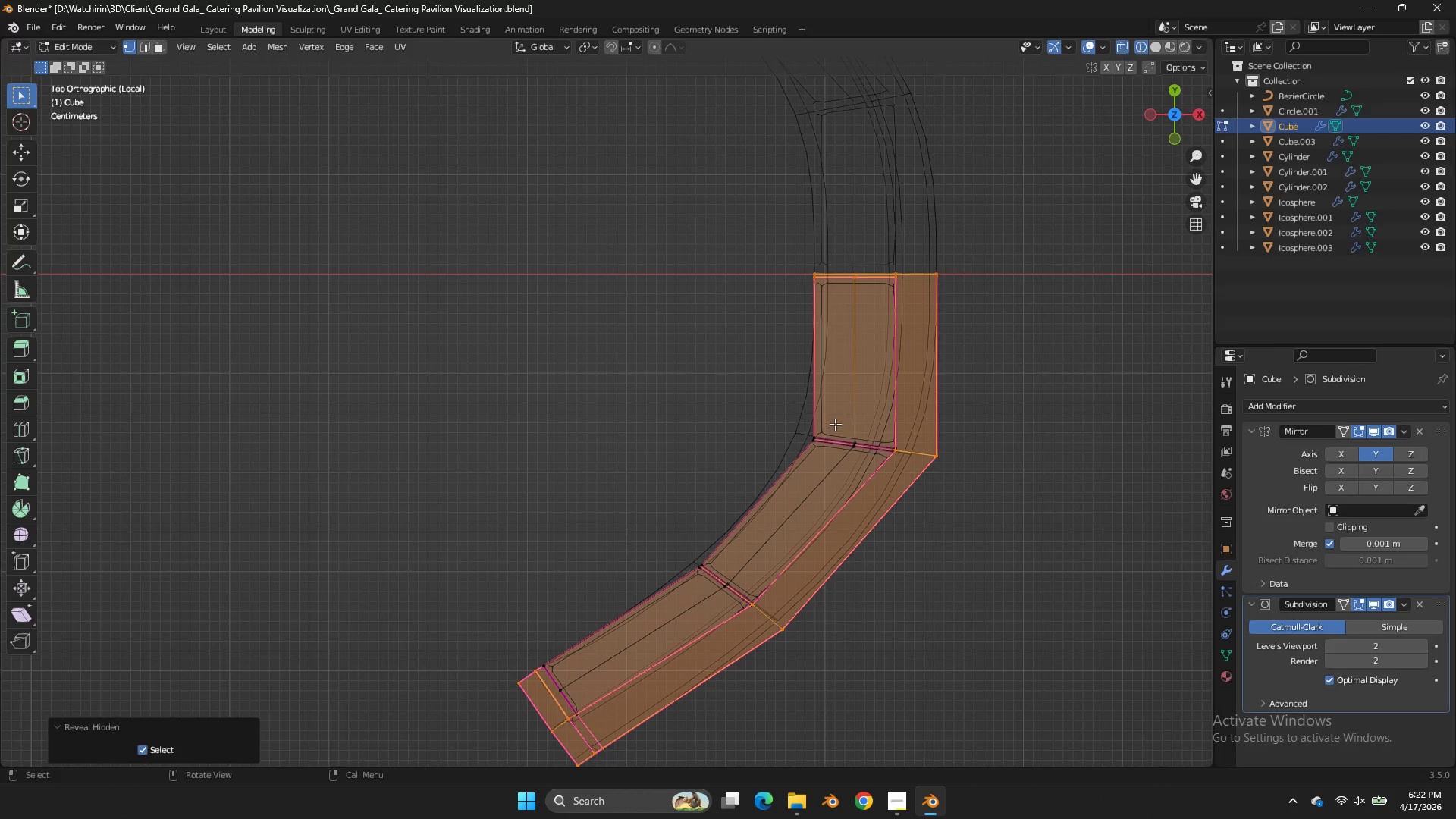 
left_click_drag(start_coordinate=[835, 424], to_coordinate=[794, 456])
 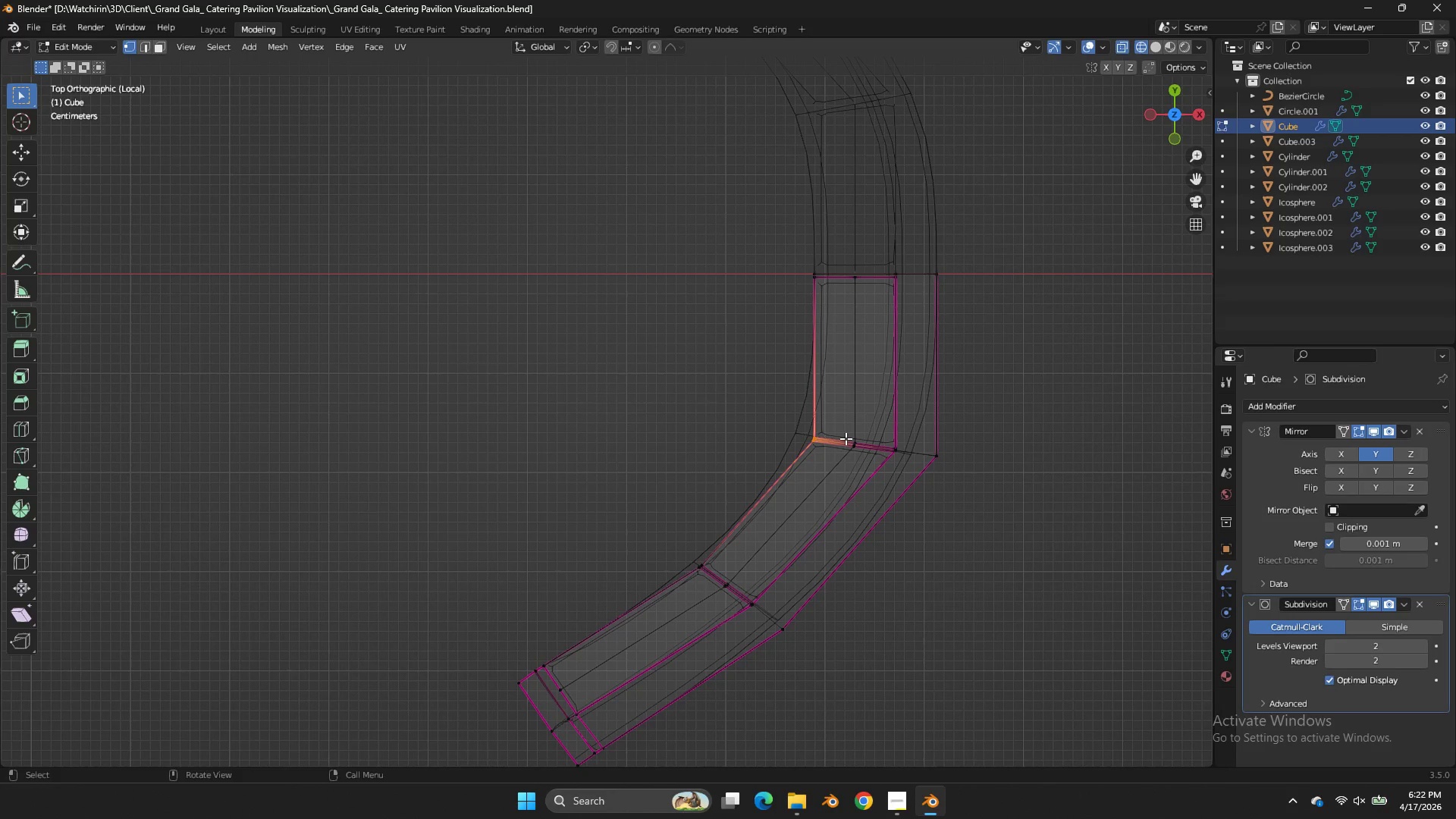 
type(gzg)
 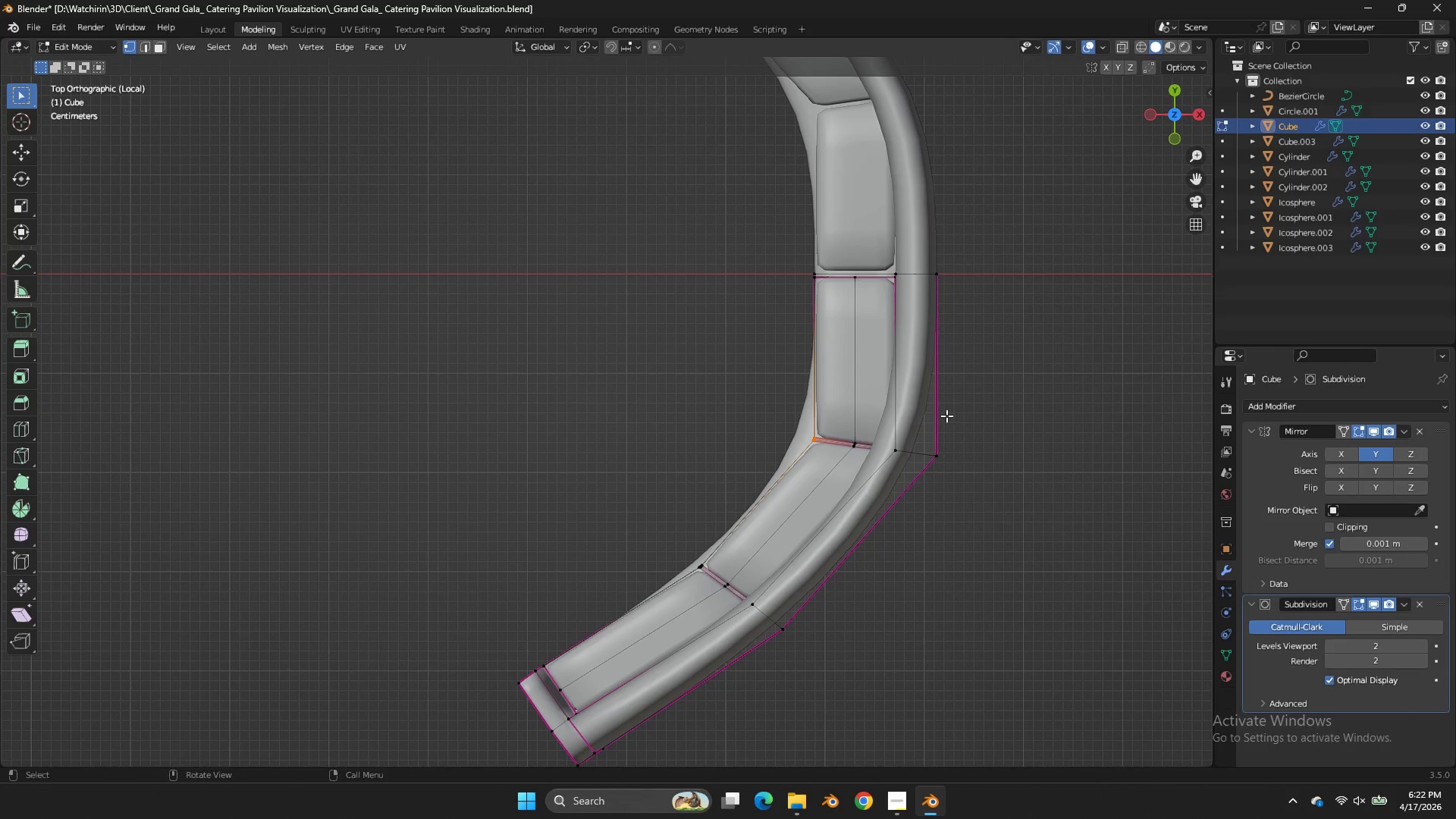 
 